 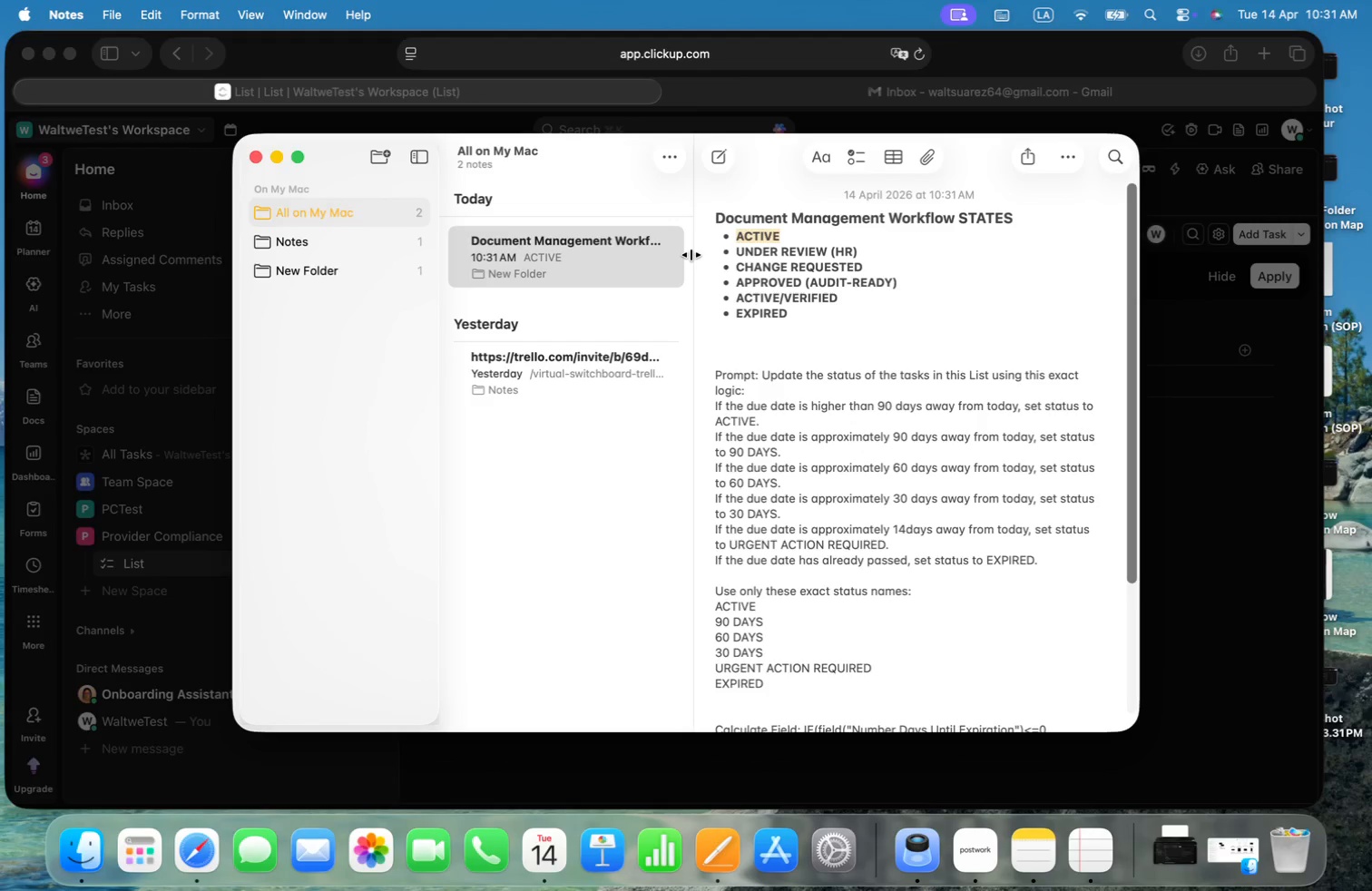 
hold_key(key=CommandLeft, duration=0.59)
 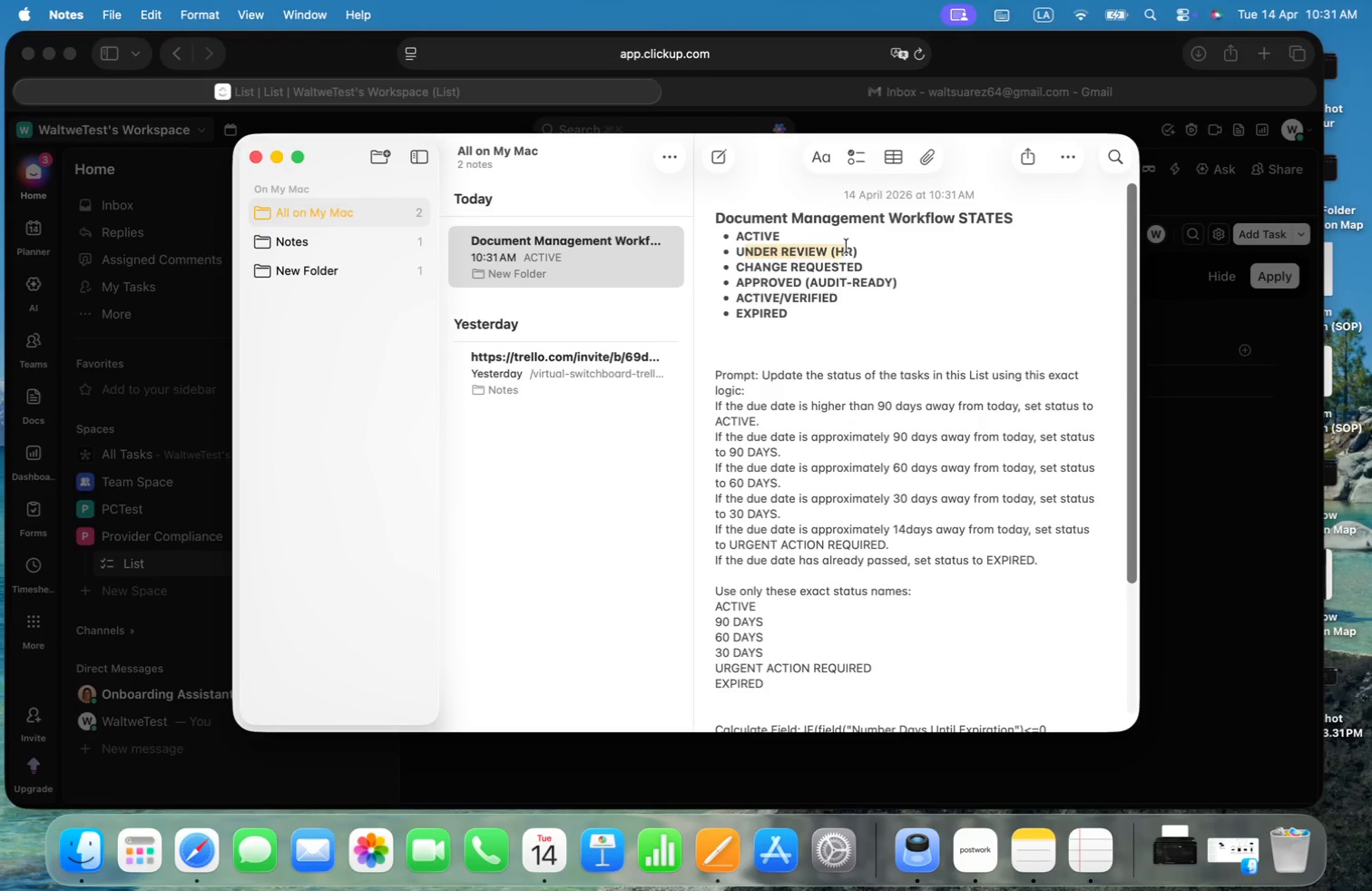 
left_click_drag(start_coordinate=[866, 249], to_coordinate=[722, 250])
 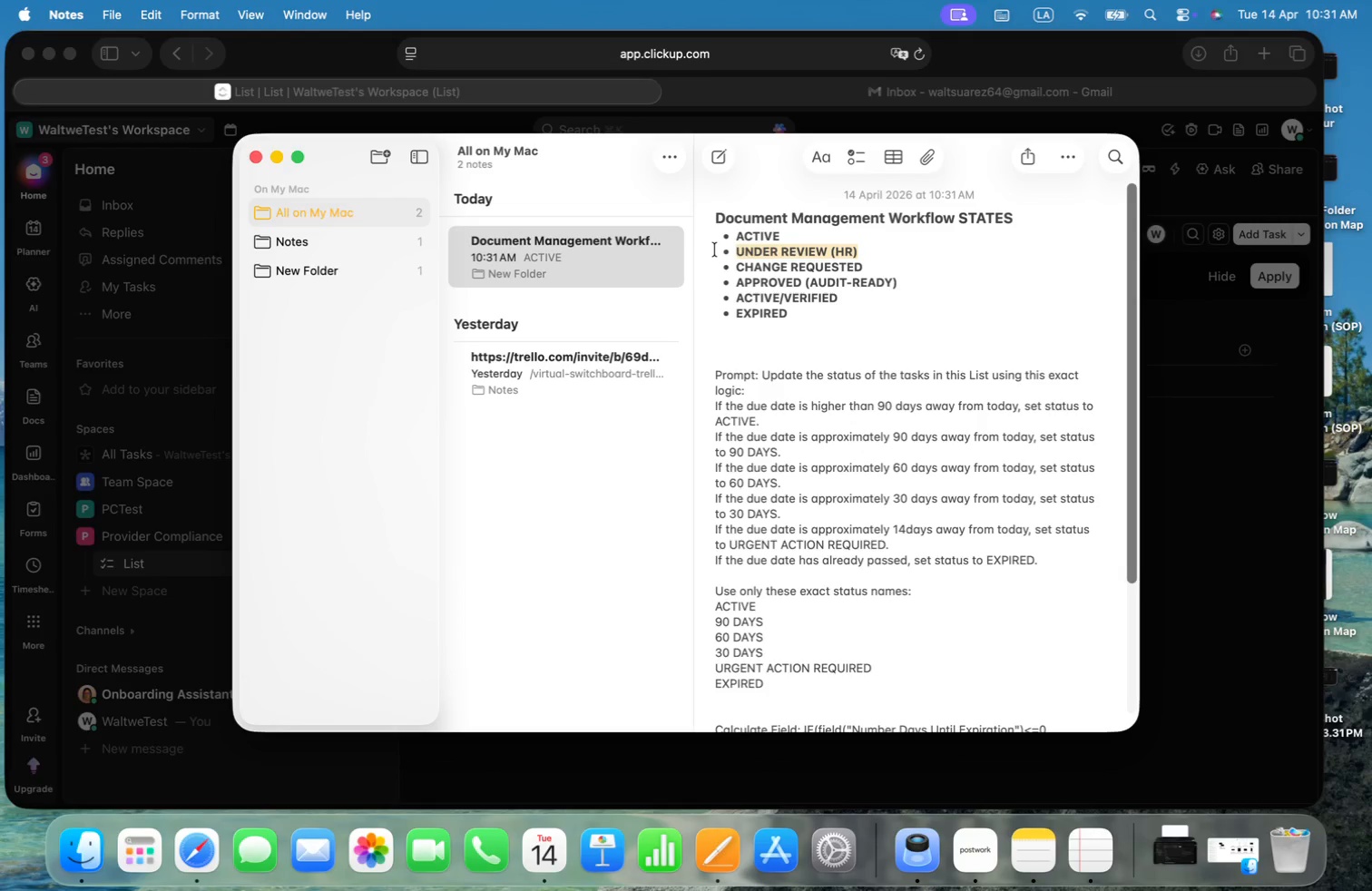 
key(Meta+CommandLeft)
 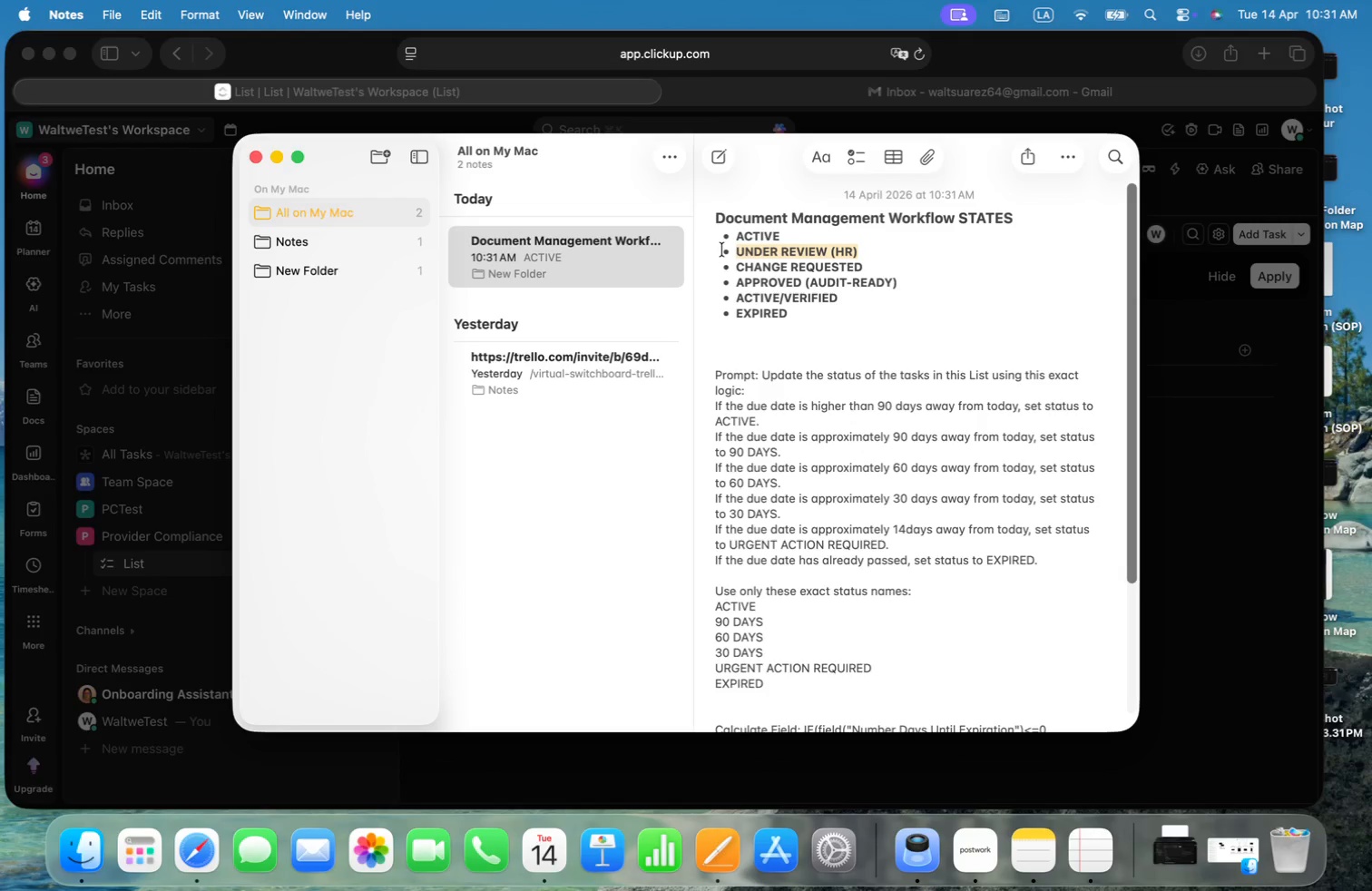 
key(Meta+C)
 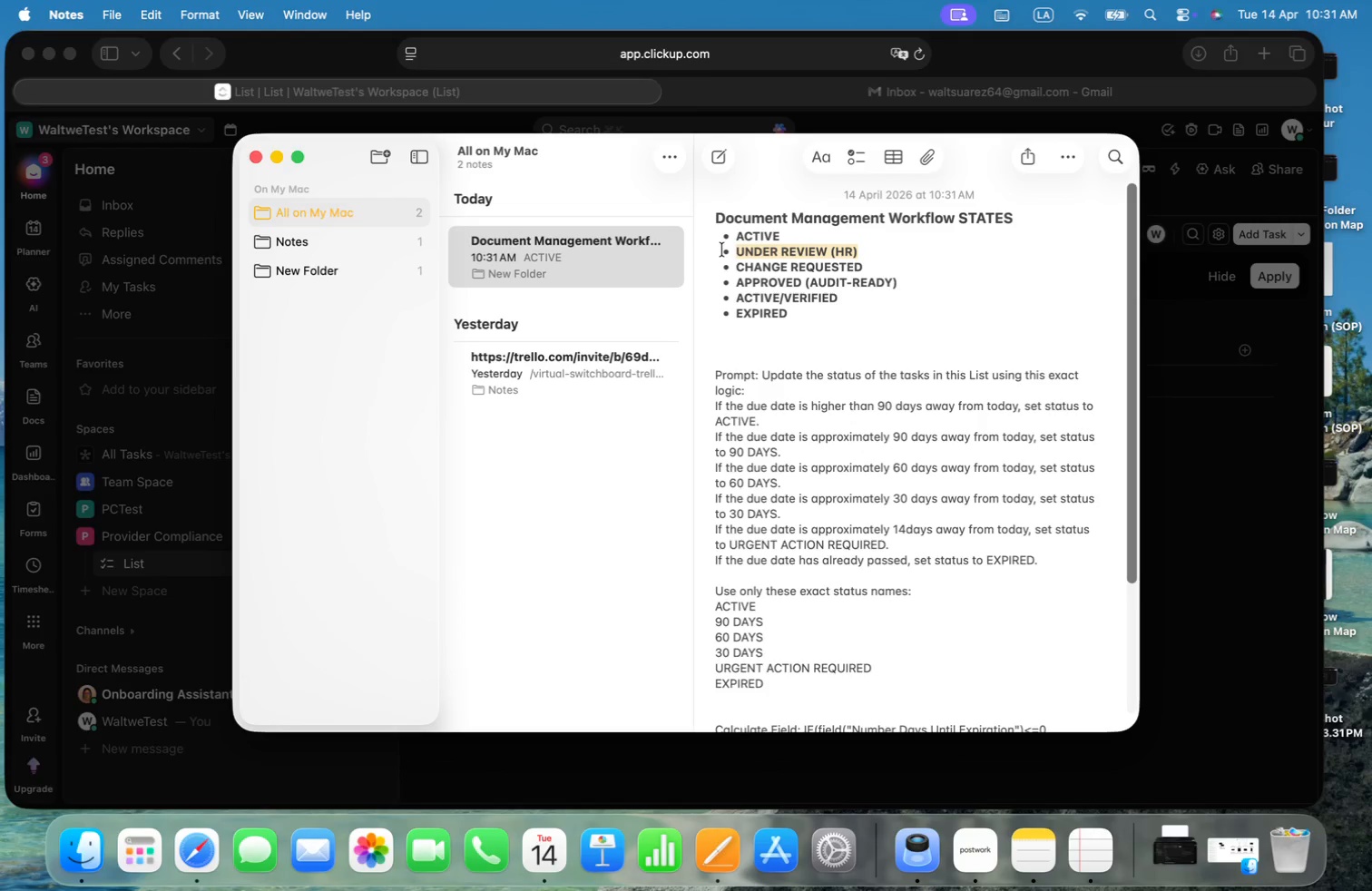 
key(Meta+CommandLeft)
 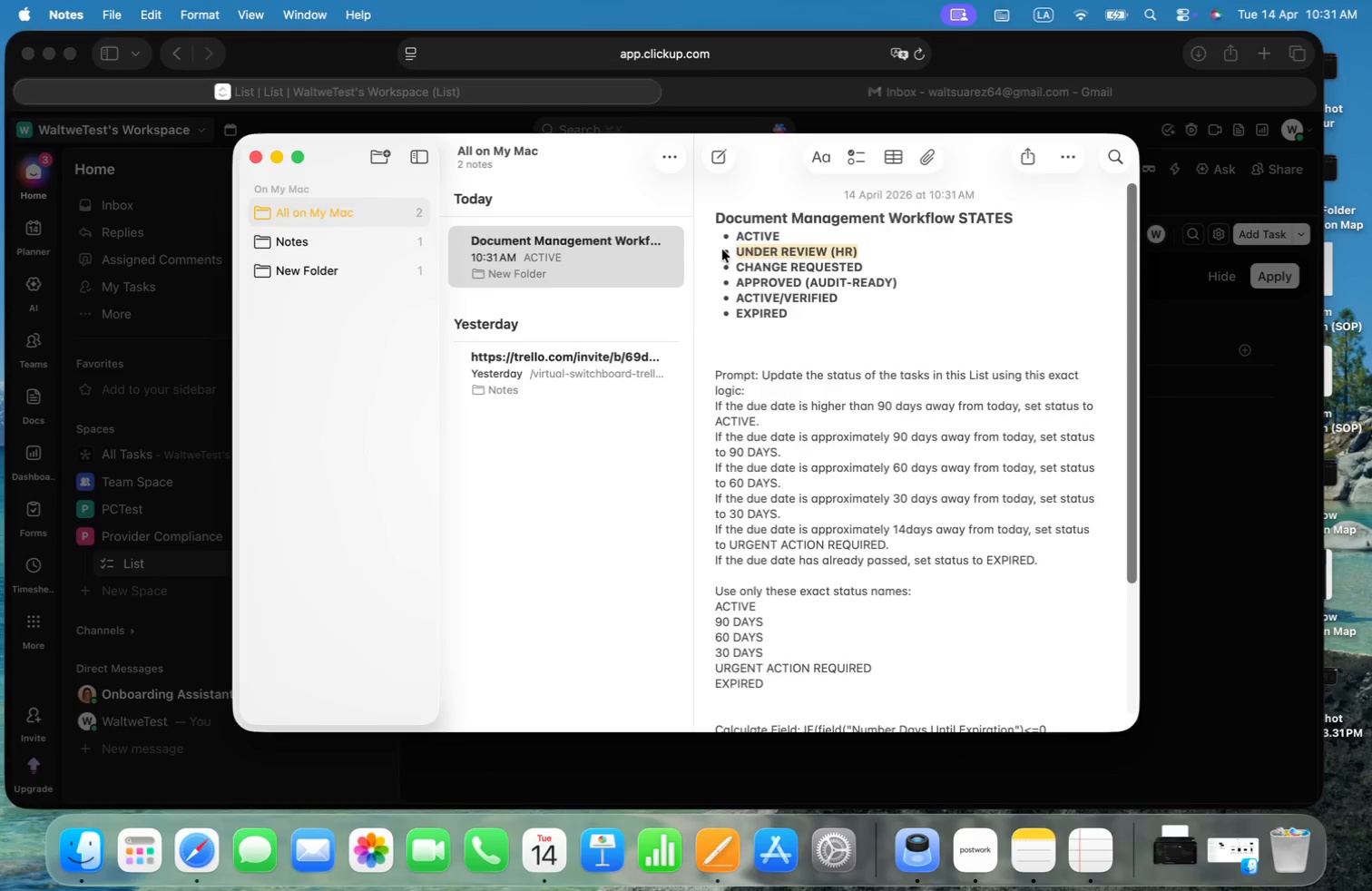 
key(Meta+Tab)
 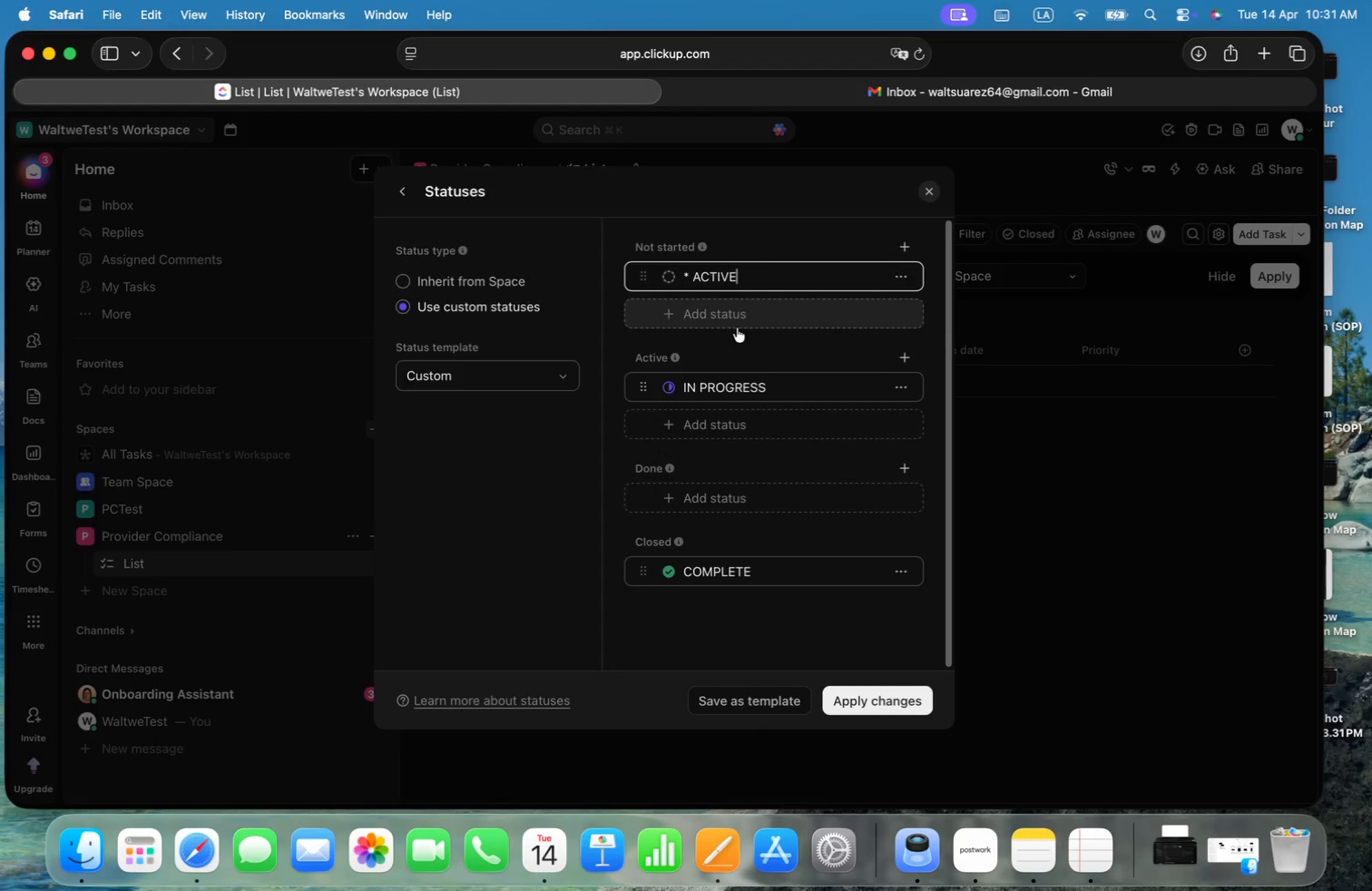 
left_click([813, 384])
 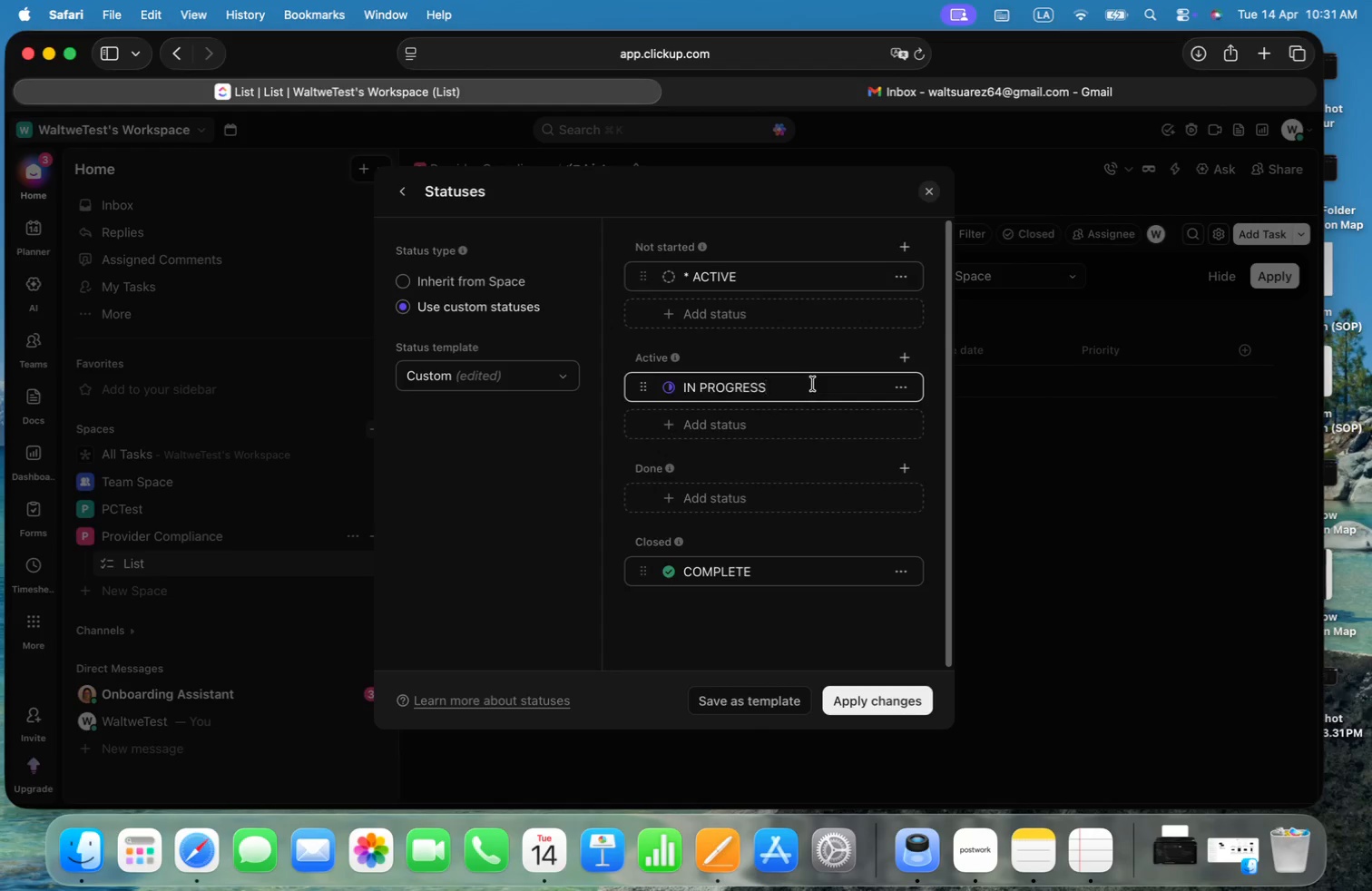 
key(Meta+Shift+ArrowLeft)
 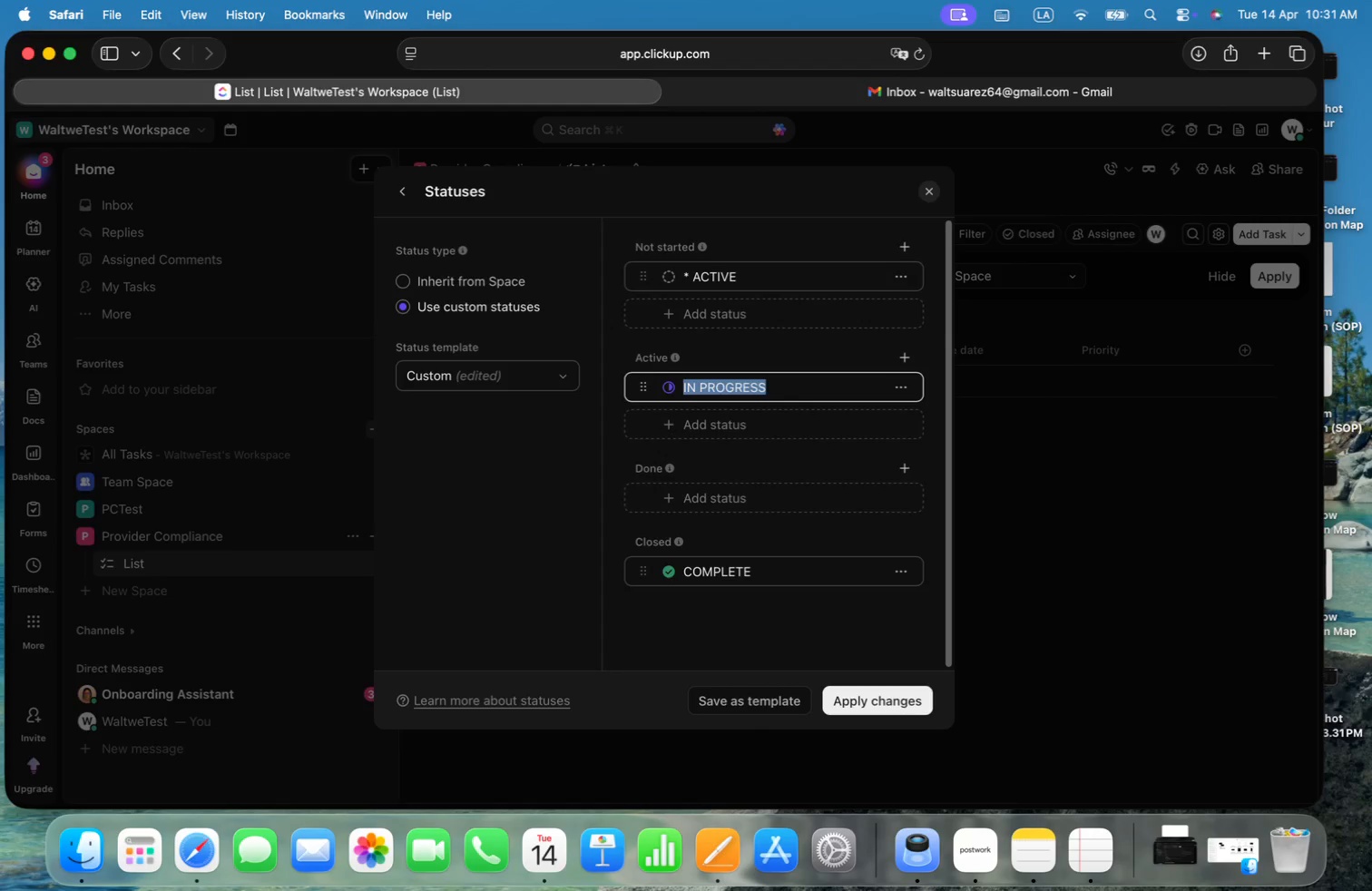 
key(Meta+Shift+ArrowUp)
 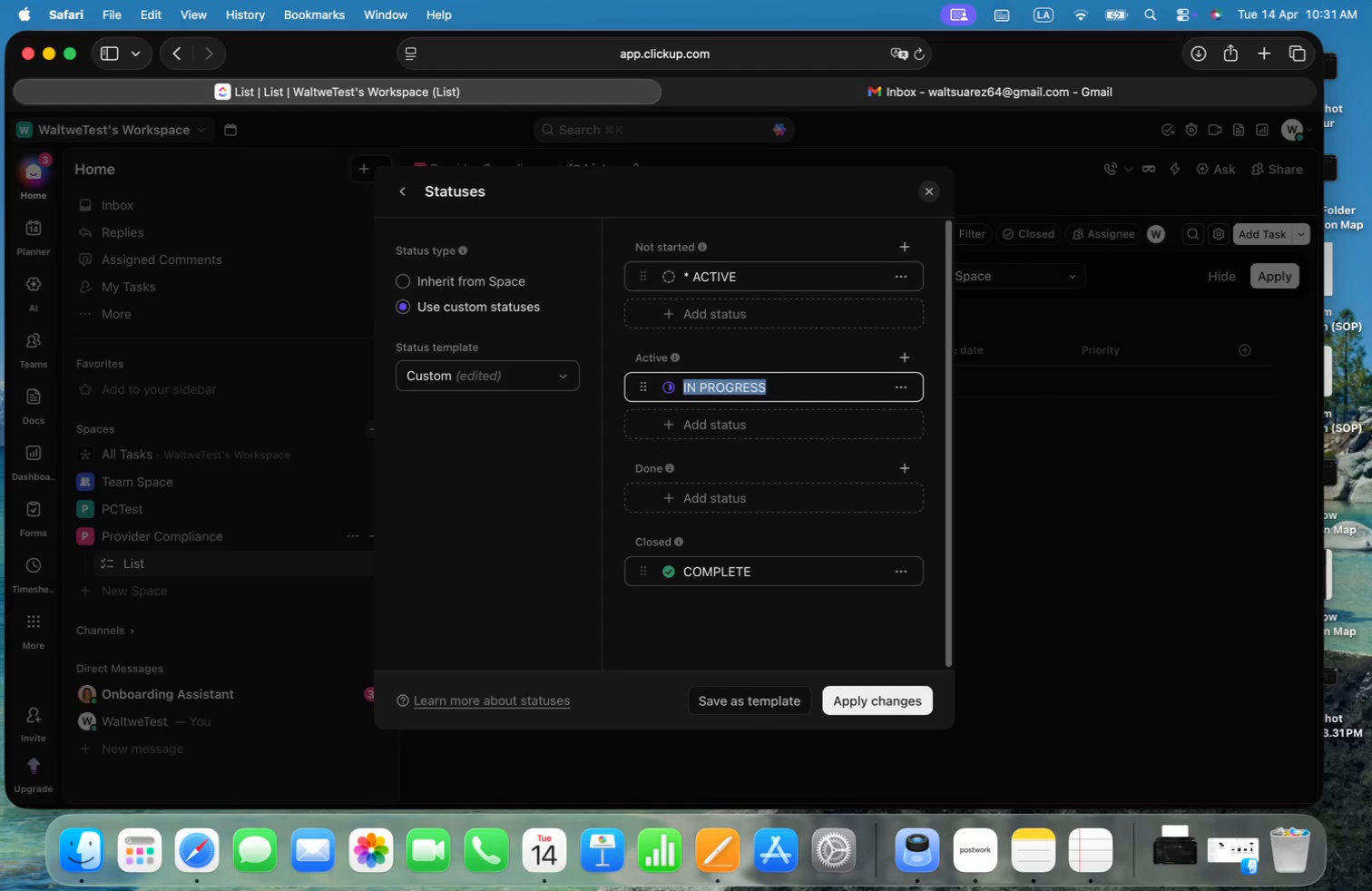 
key(Meta+V)
 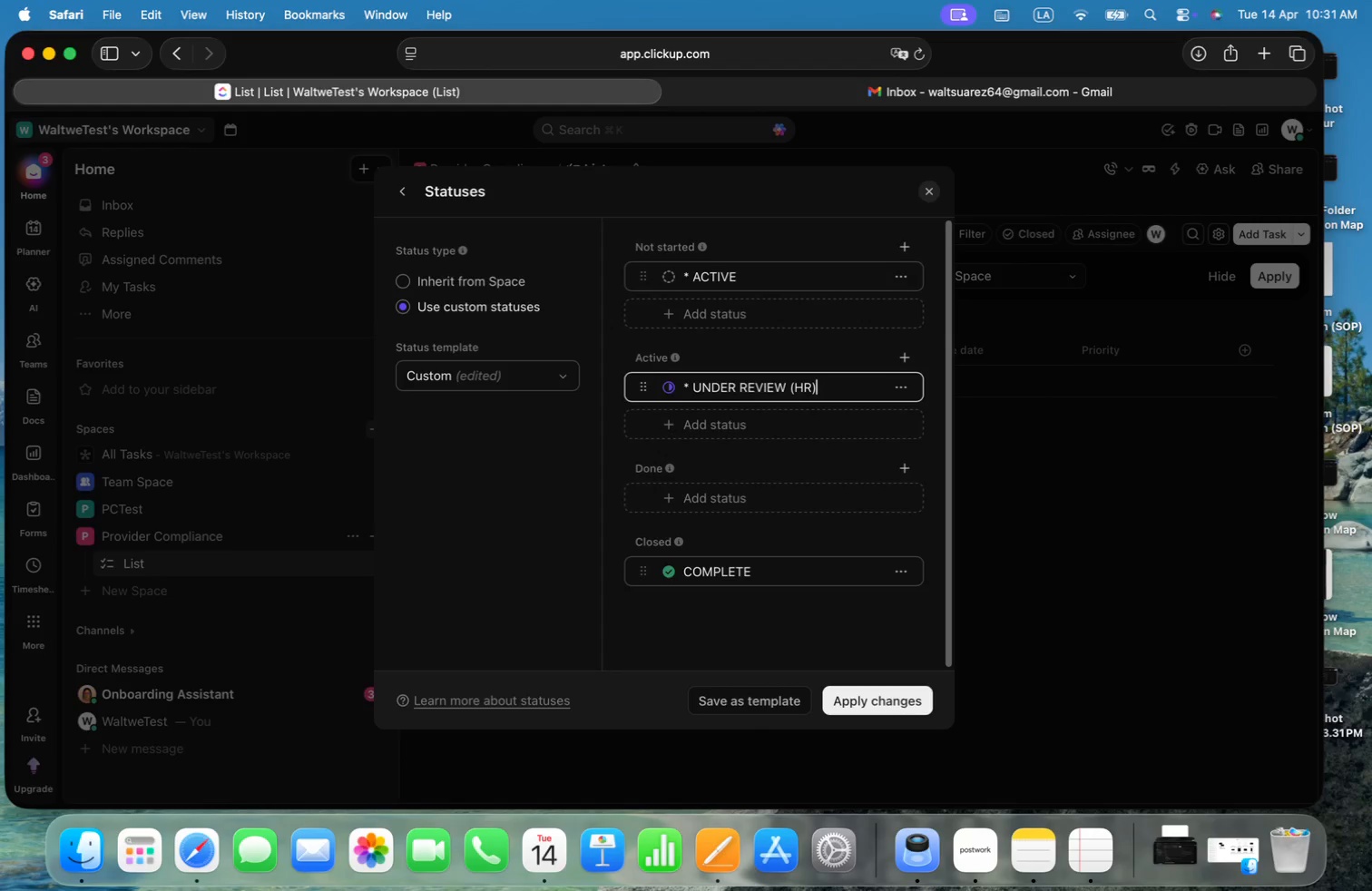 
key(Alt+OptionLeft)
 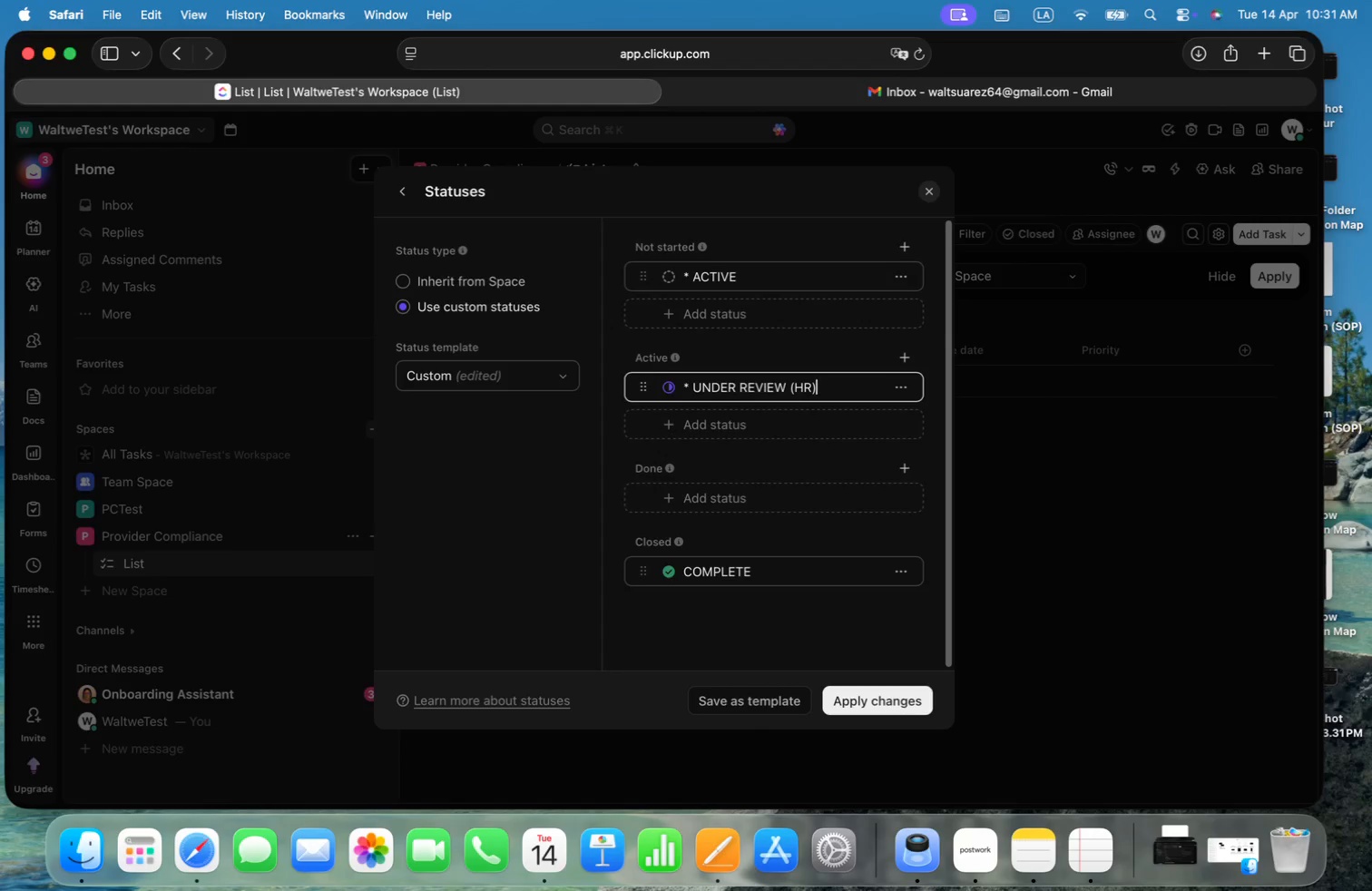 
key(Meta+CommandLeft)
 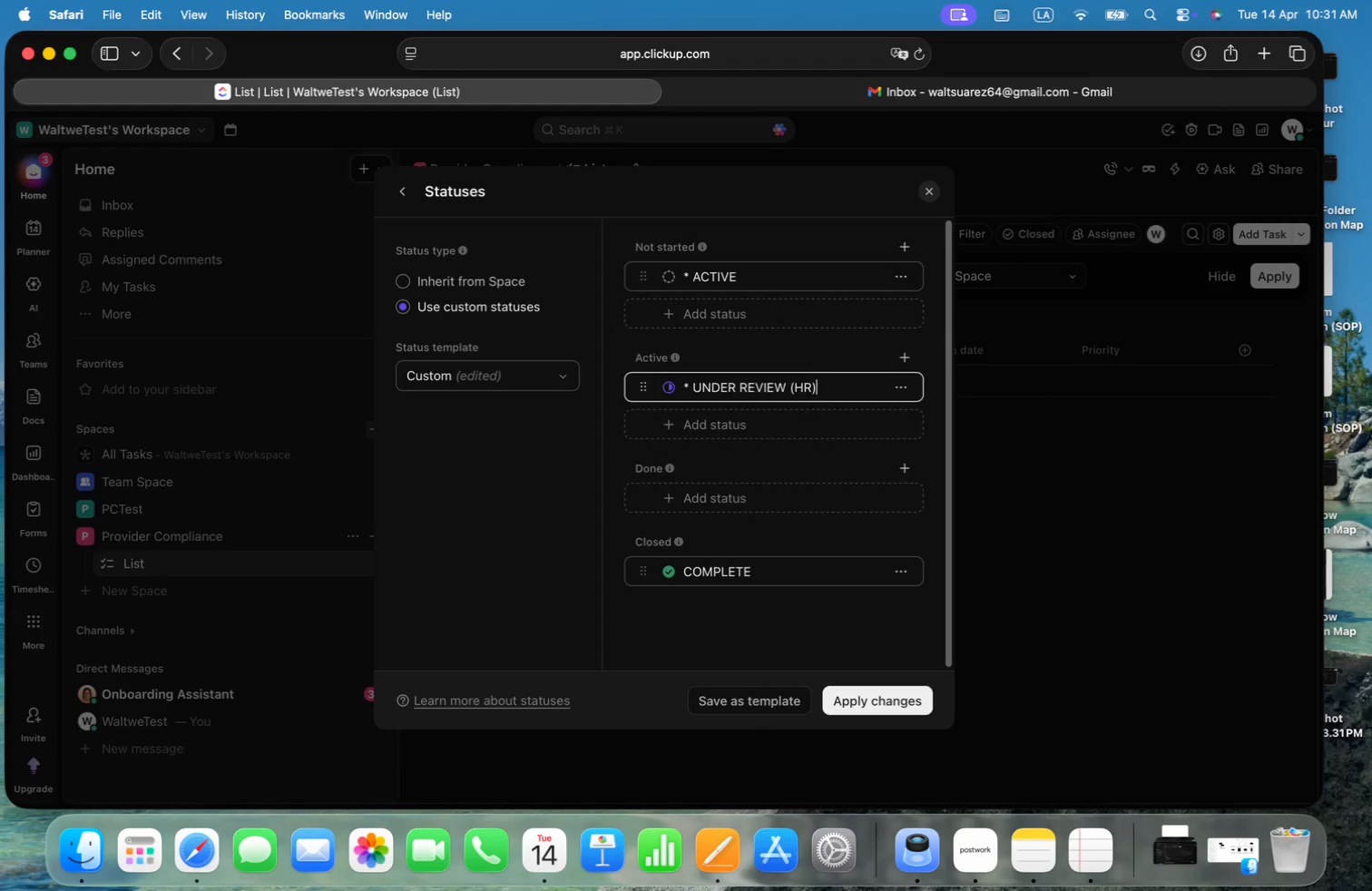 
key(Meta+ArrowLeft)
 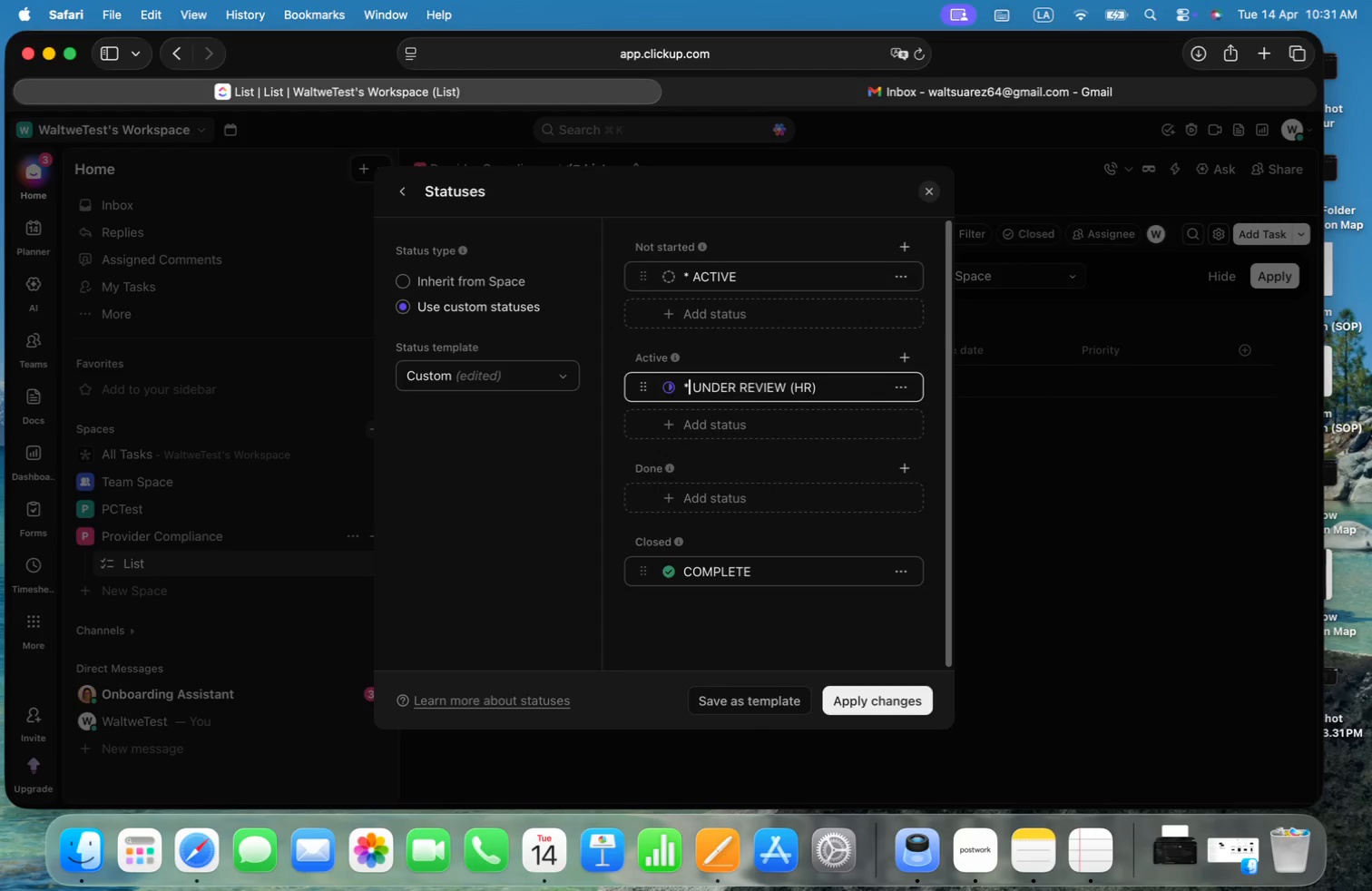 
key(ArrowRight)
 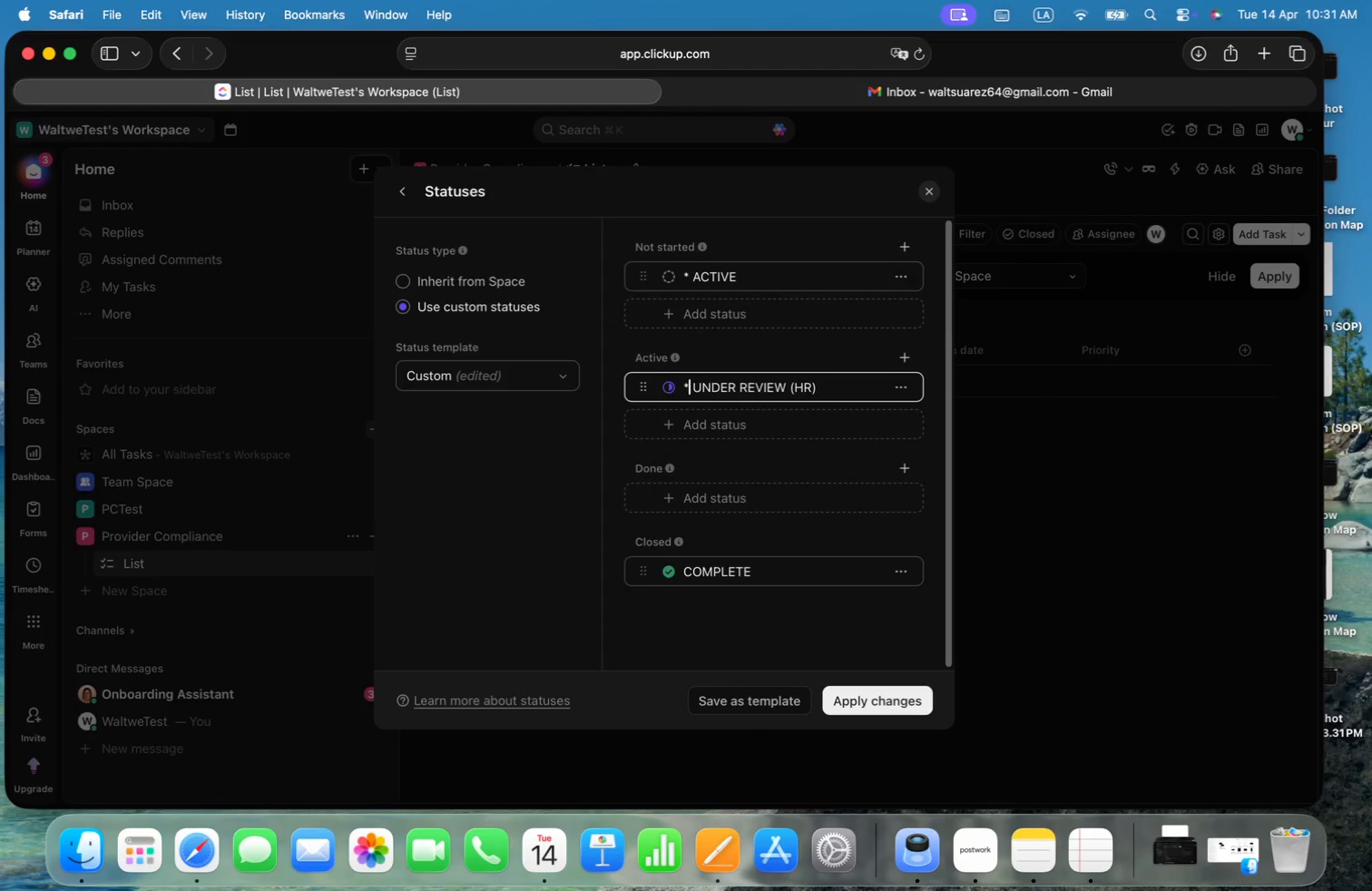 
key(ArrowRight)
 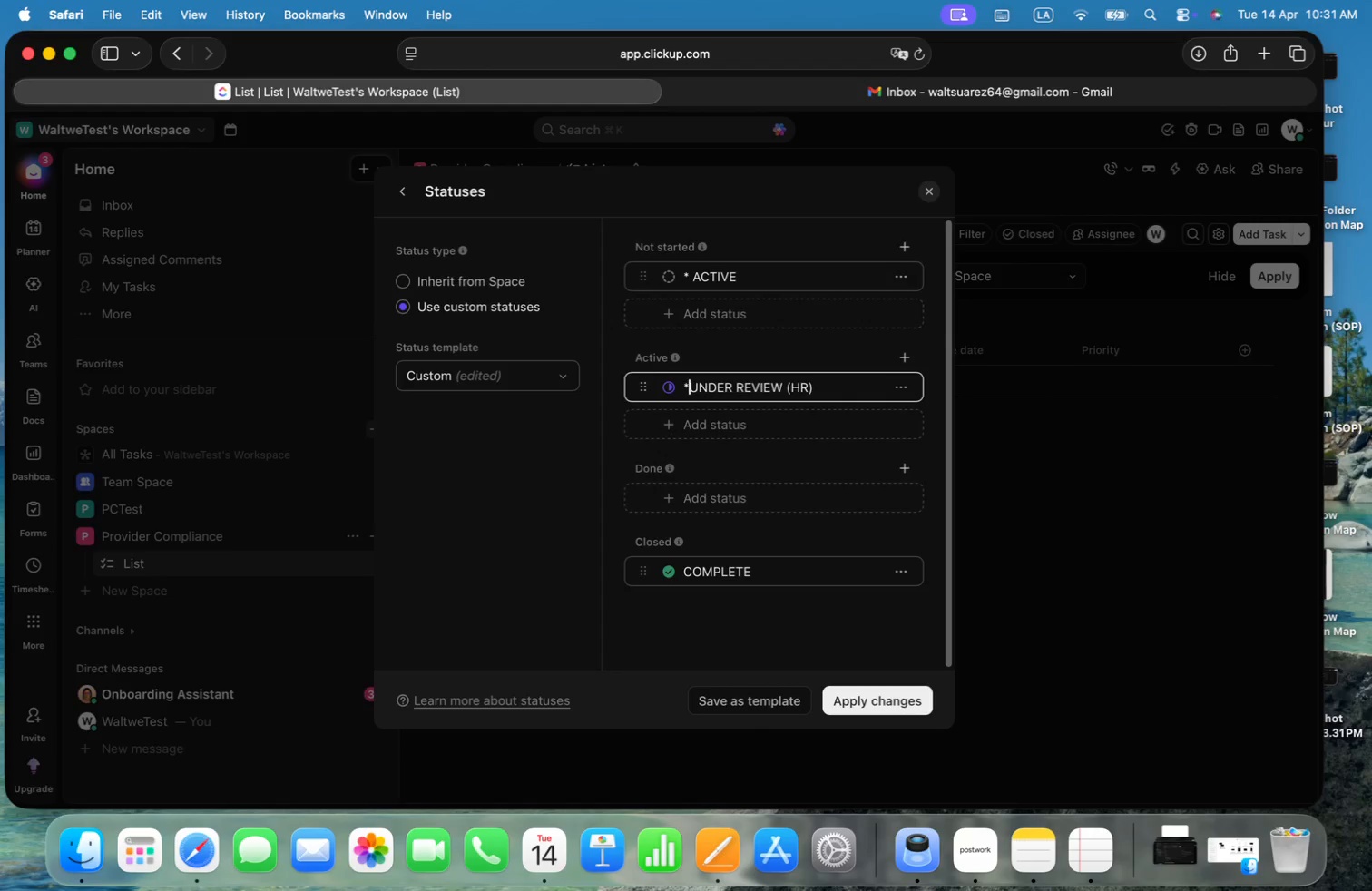 
key(Backspace)
 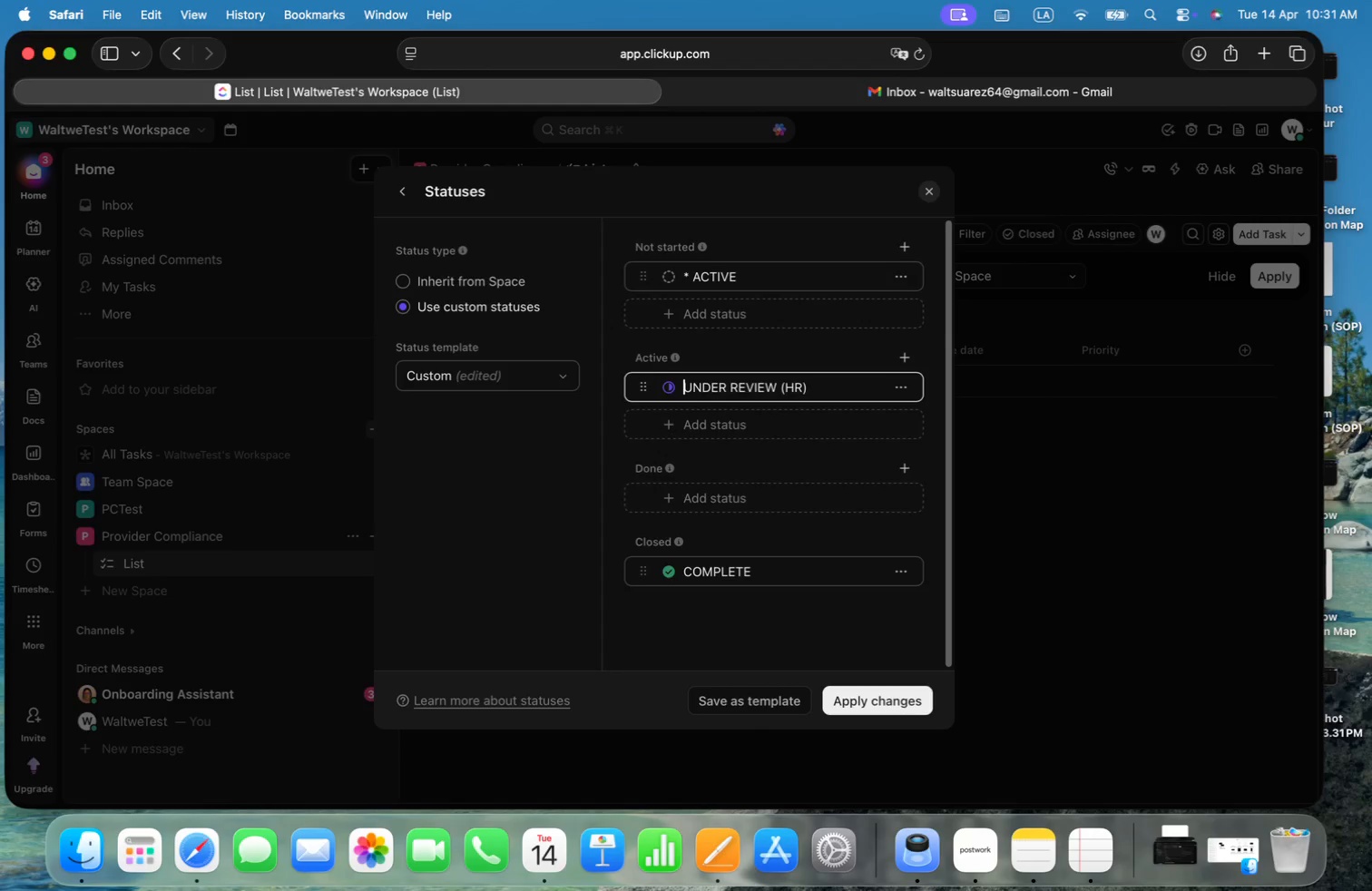 
key(Backspace)
 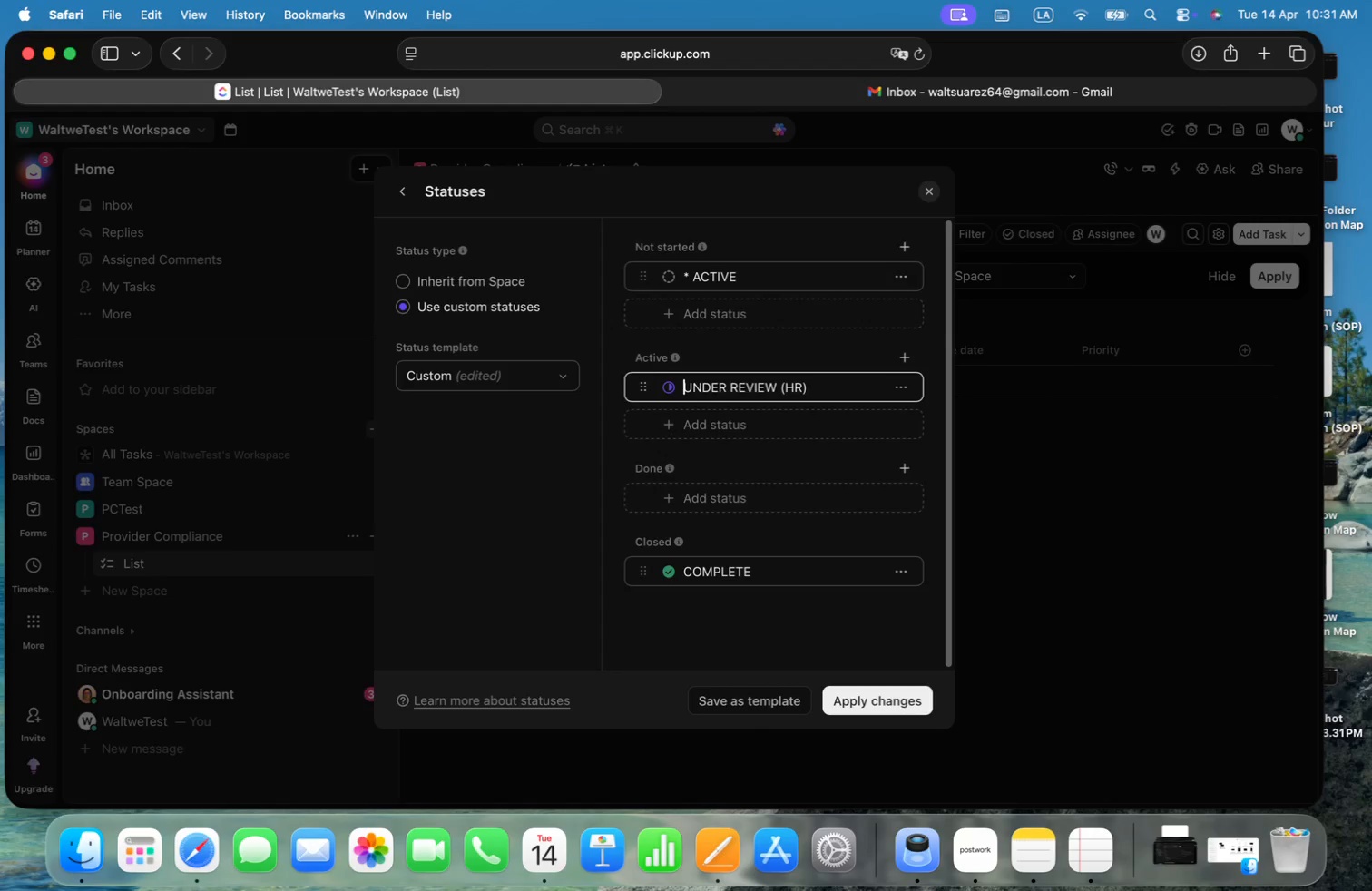 
key(Meta+CommandLeft)
 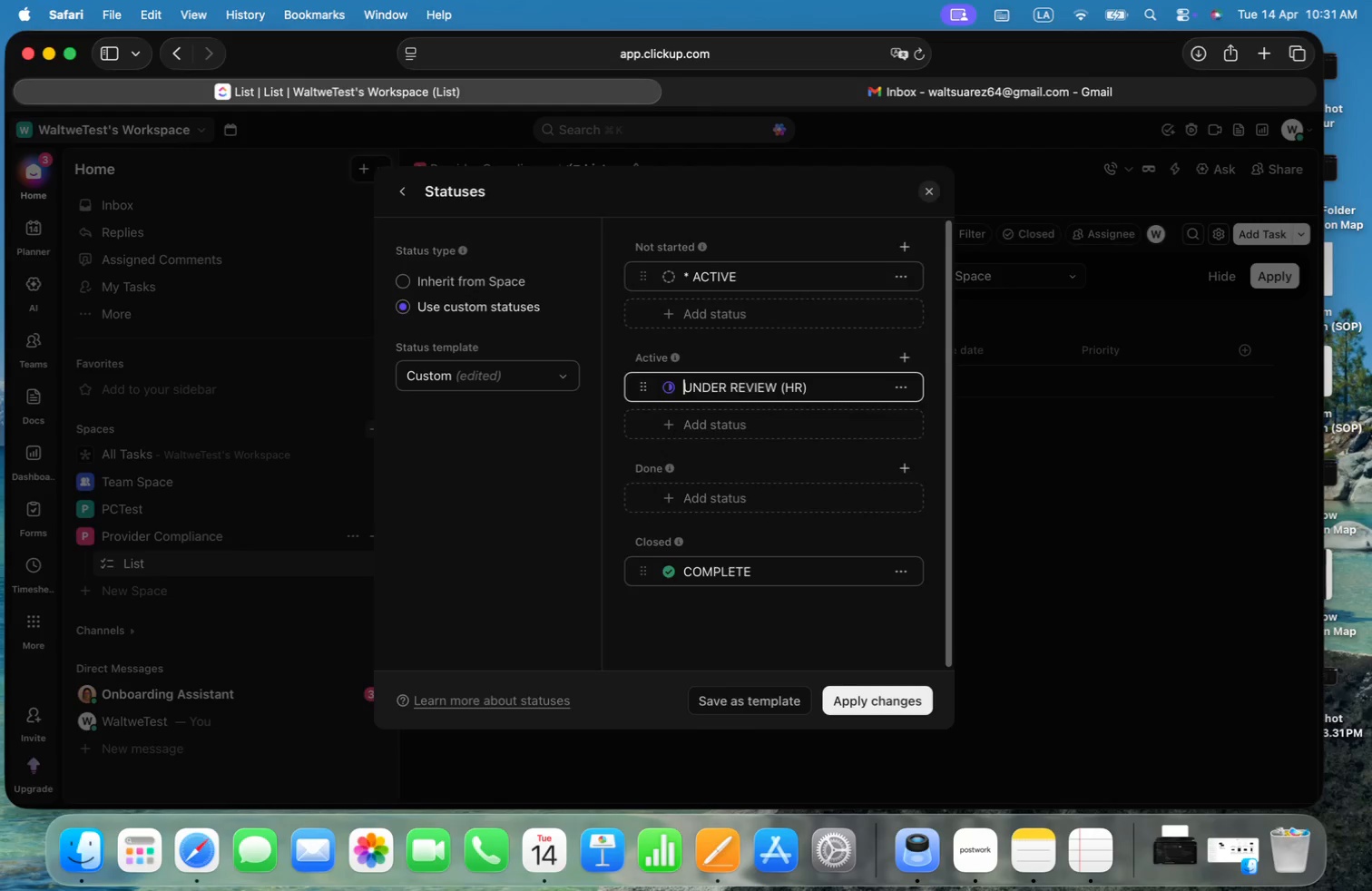 
key(Meta+Tab)
 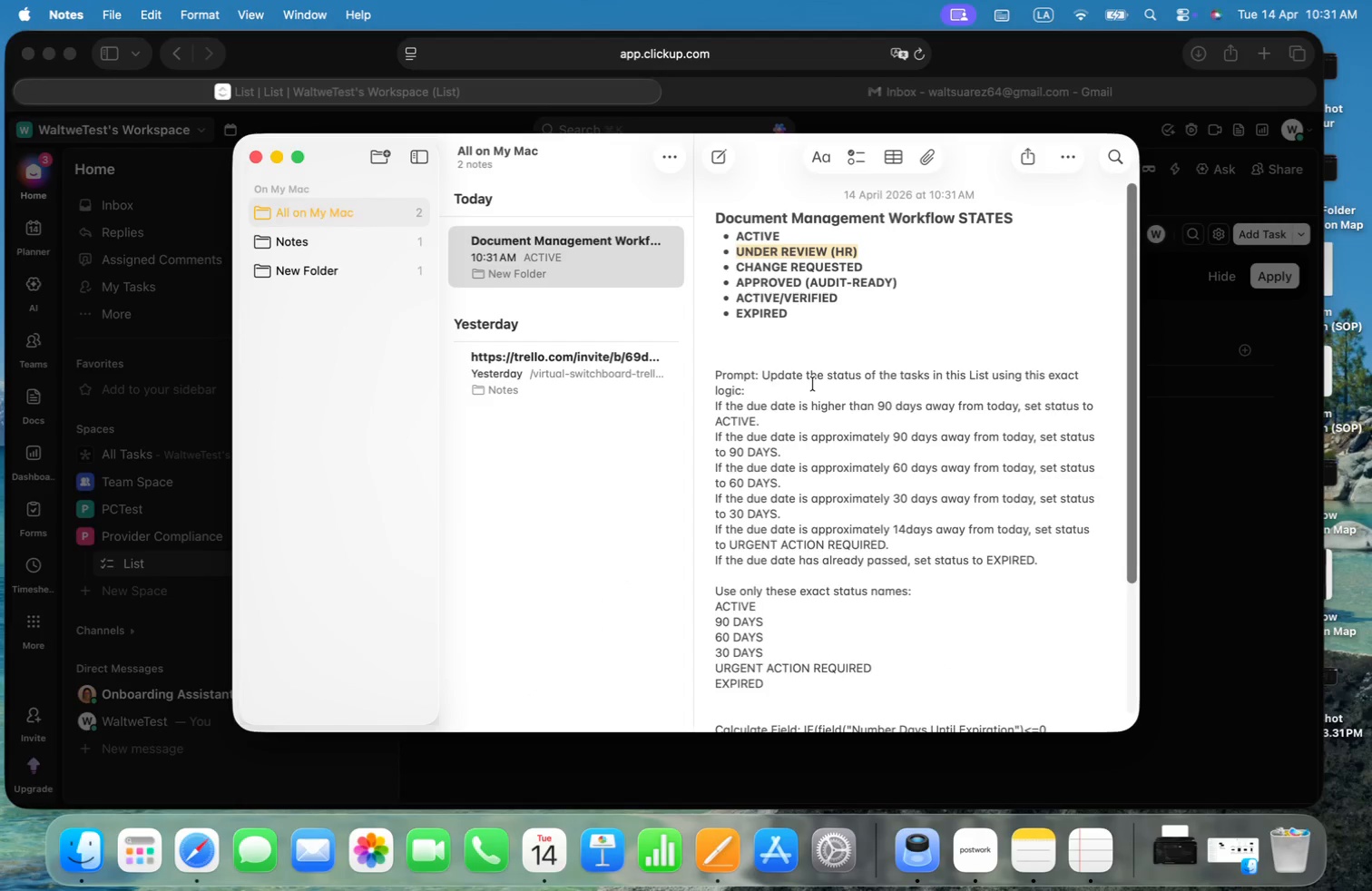 
left_click_drag(start_coordinate=[862, 264], to_coordinate=[740, 268])
 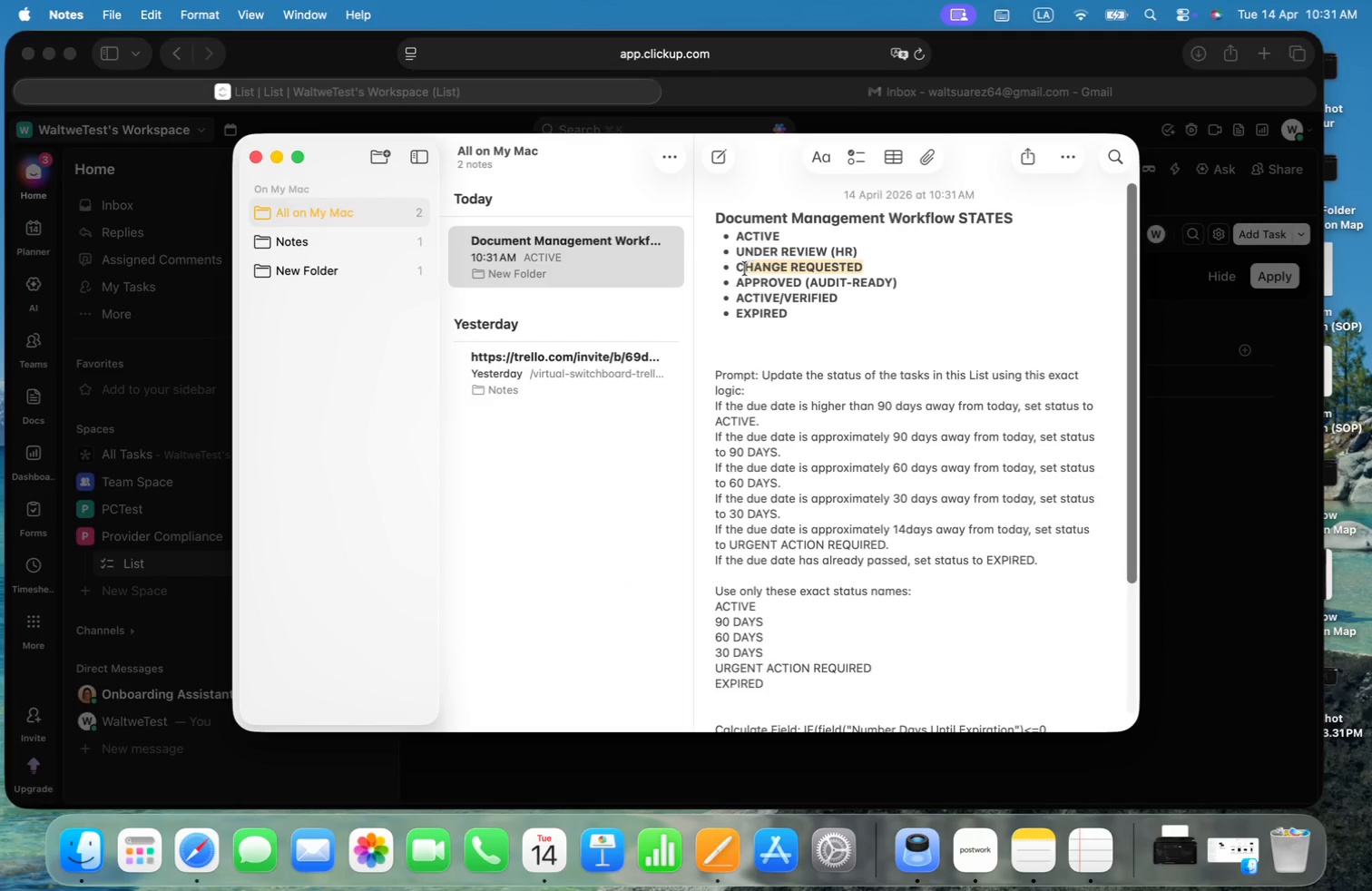 
key(Meta+C)
 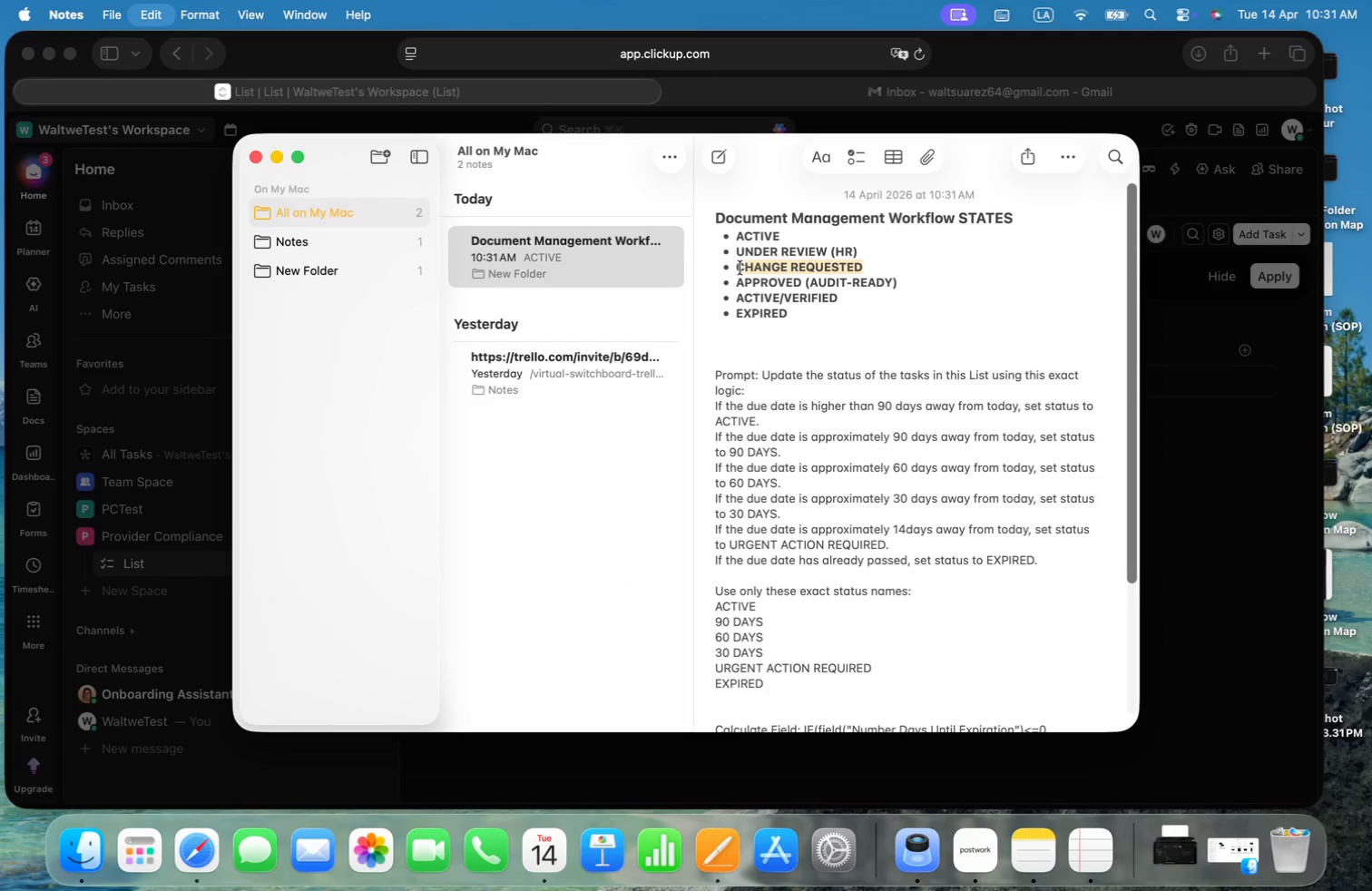 
key(Meta+CommandLeft)
 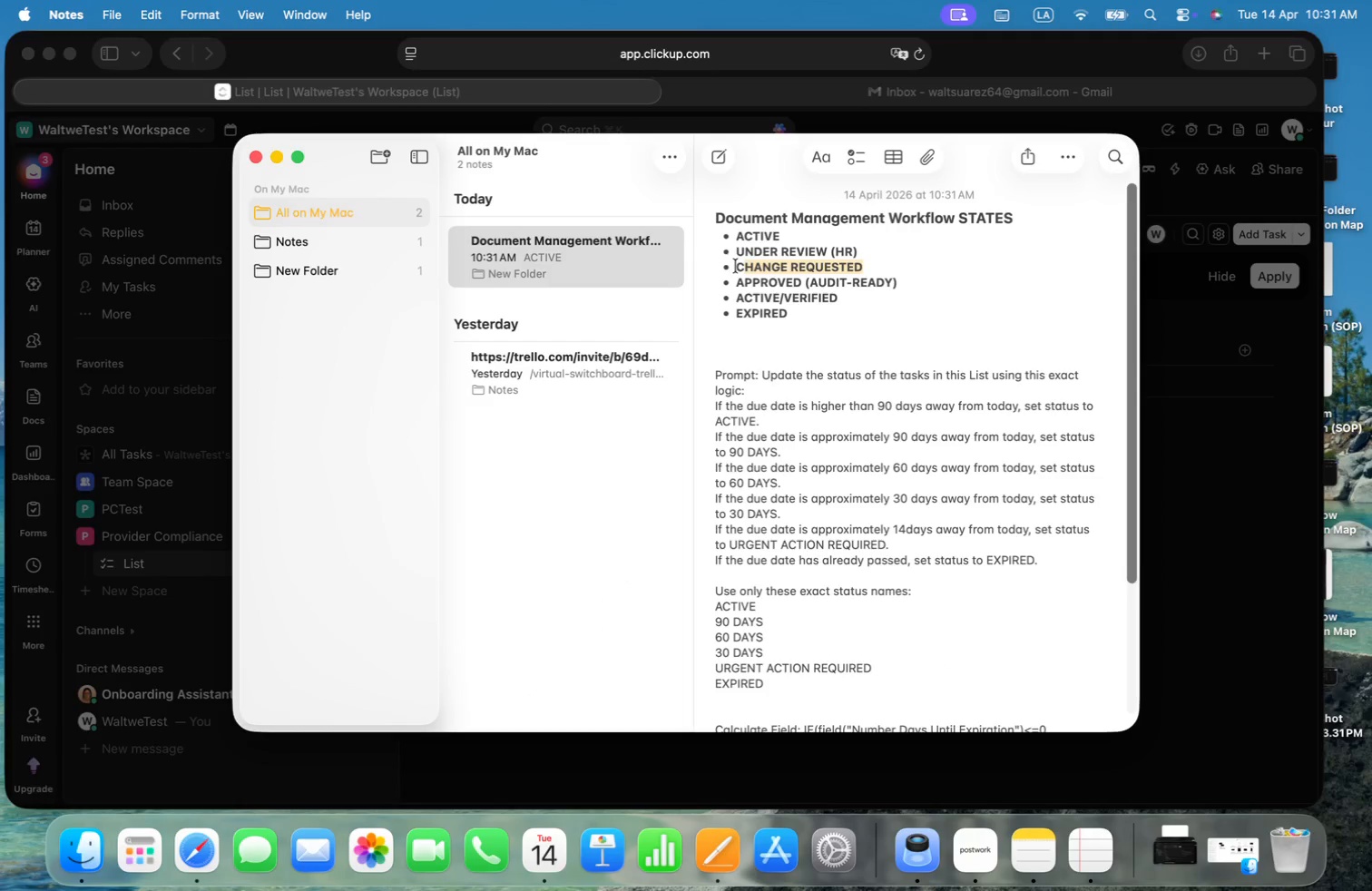 
hold_key(key=ShiftLeft, duration=0.62)
left_click([739, 266])
 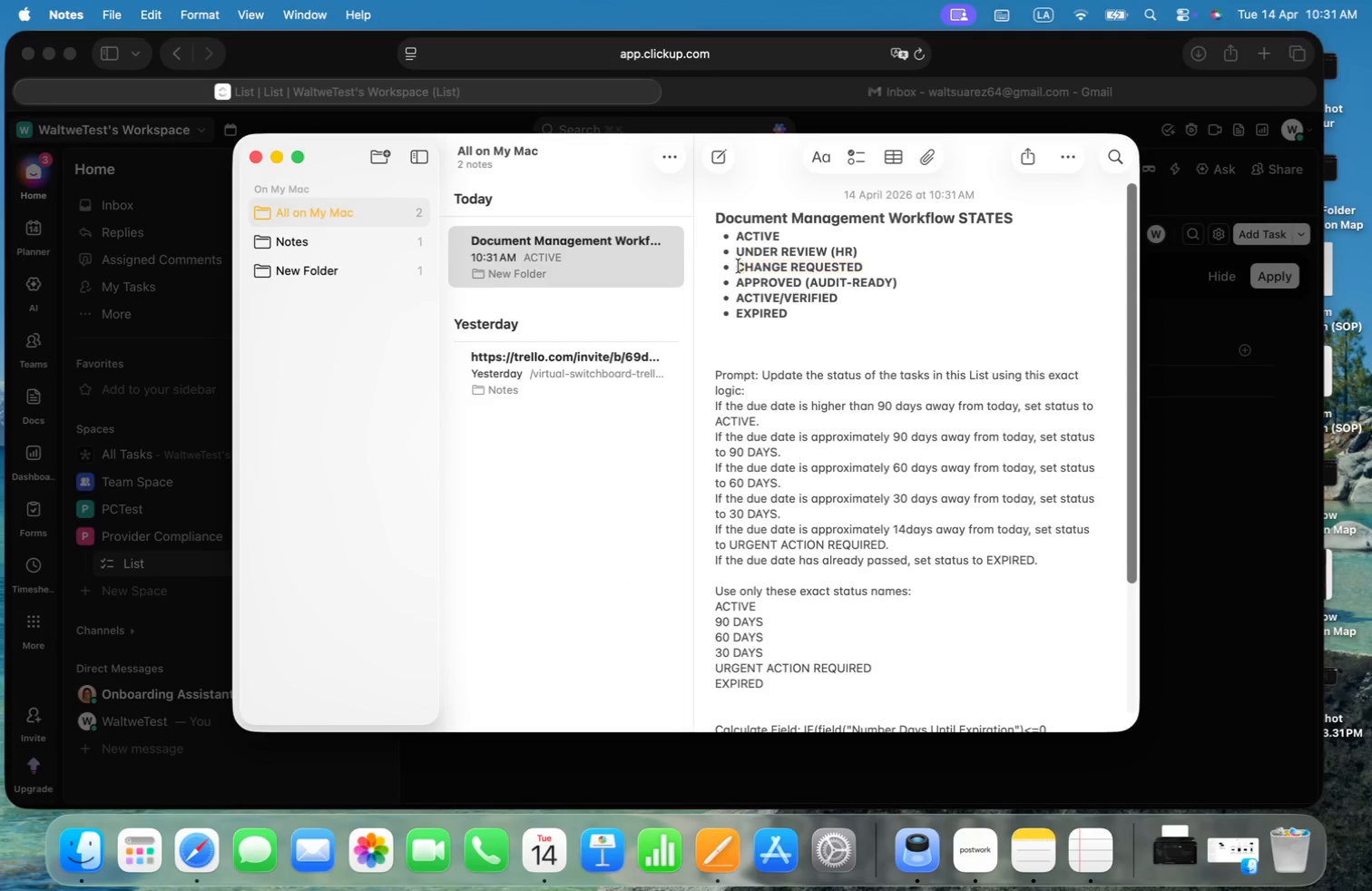 
left_click([739, 266])
 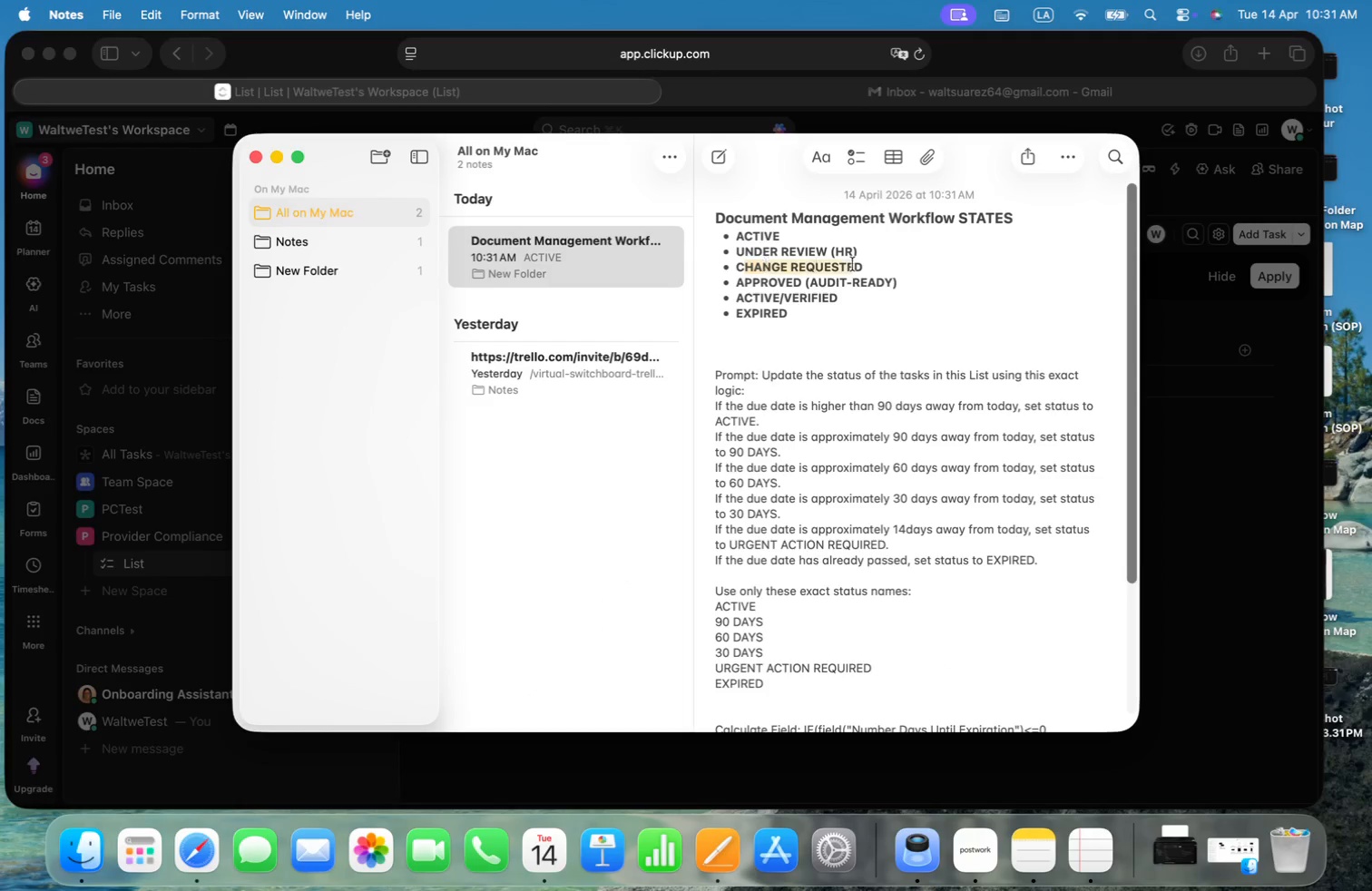 
left_click_drag(start_coordinate=[740, 266], to_coordinate=[878, 264])
 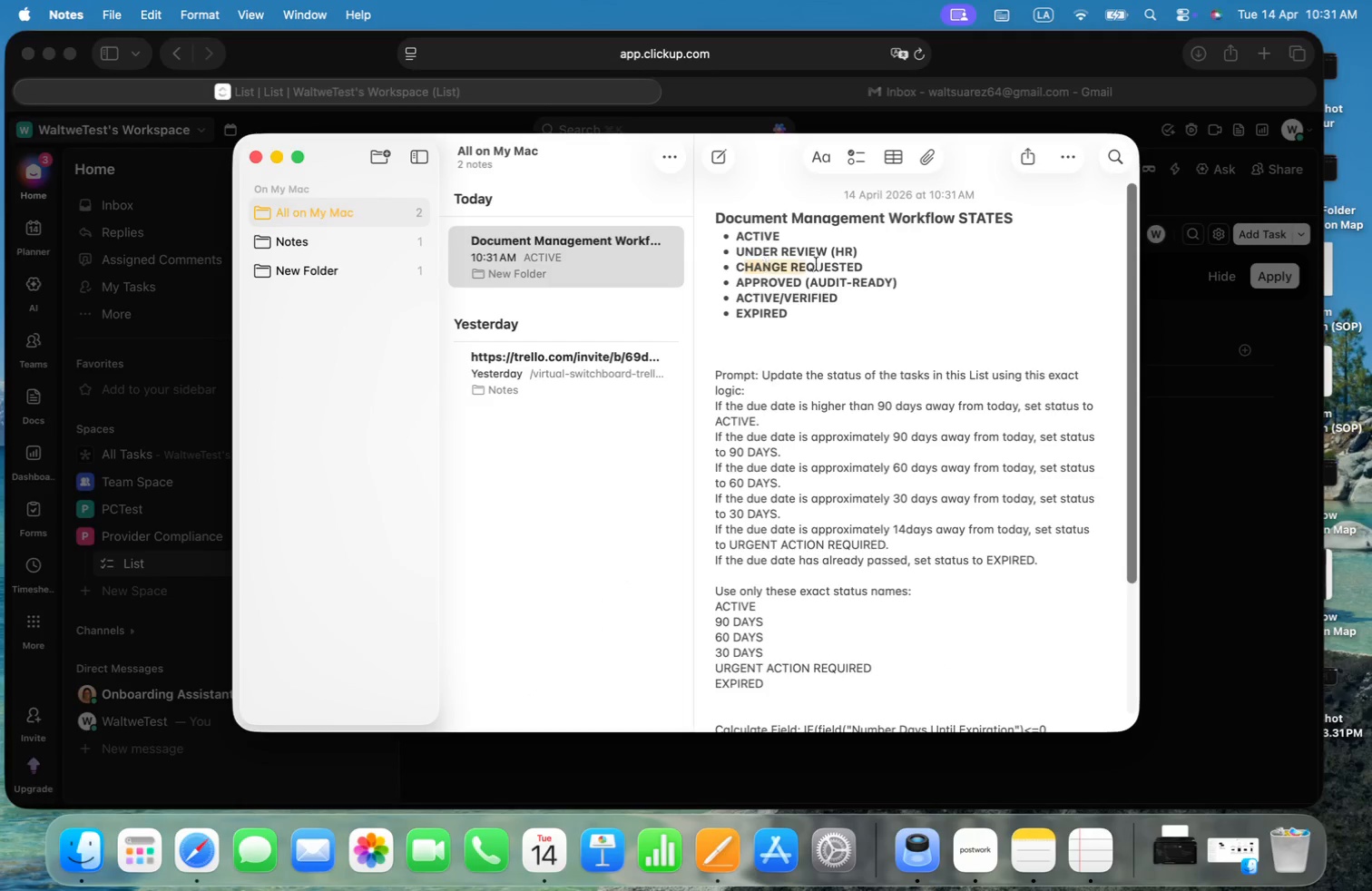 
left_click_drag(start_coordinate=[878, 264], to_coordinate=[740, 263])
 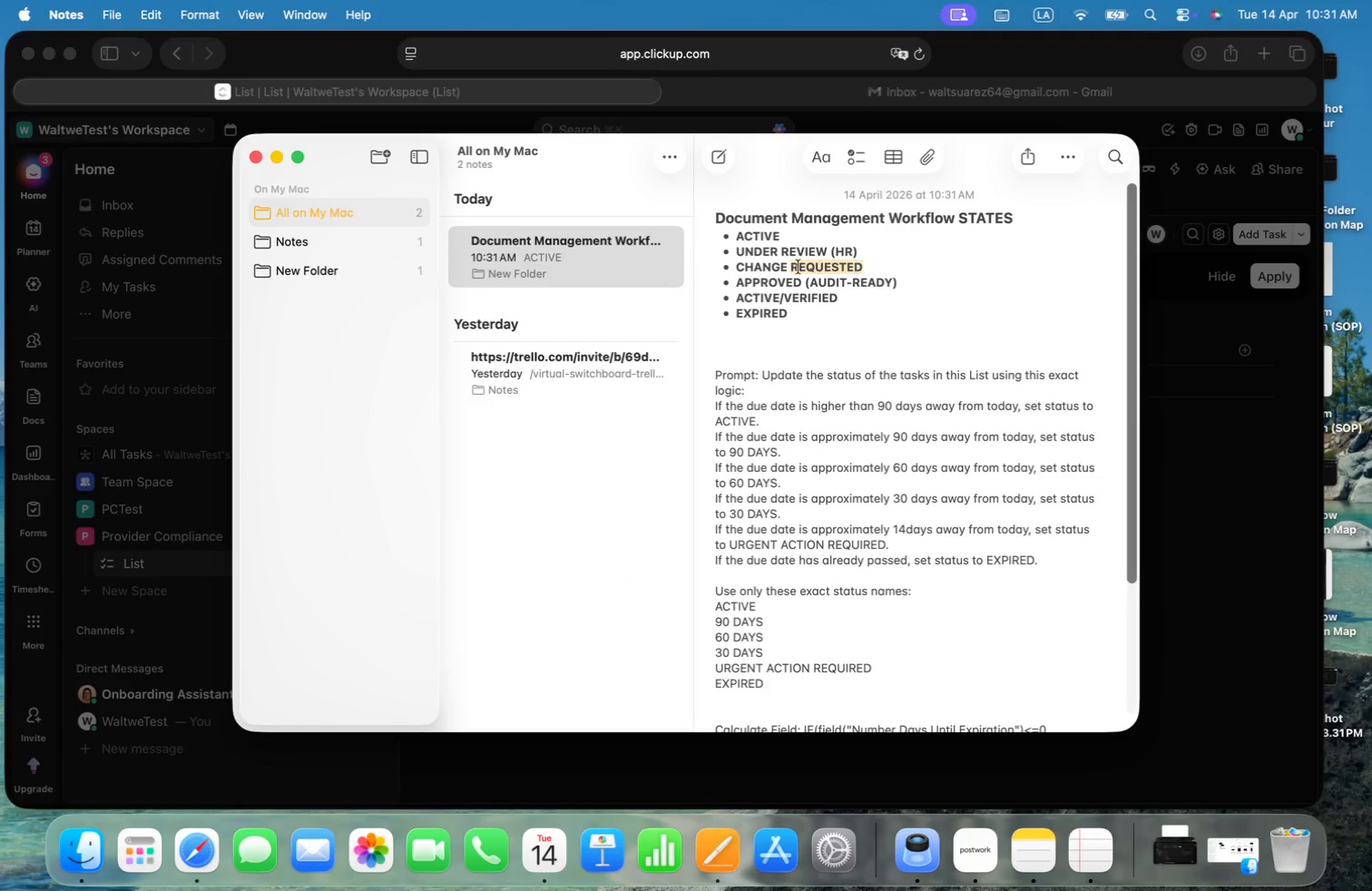 
key(Meta+C)
 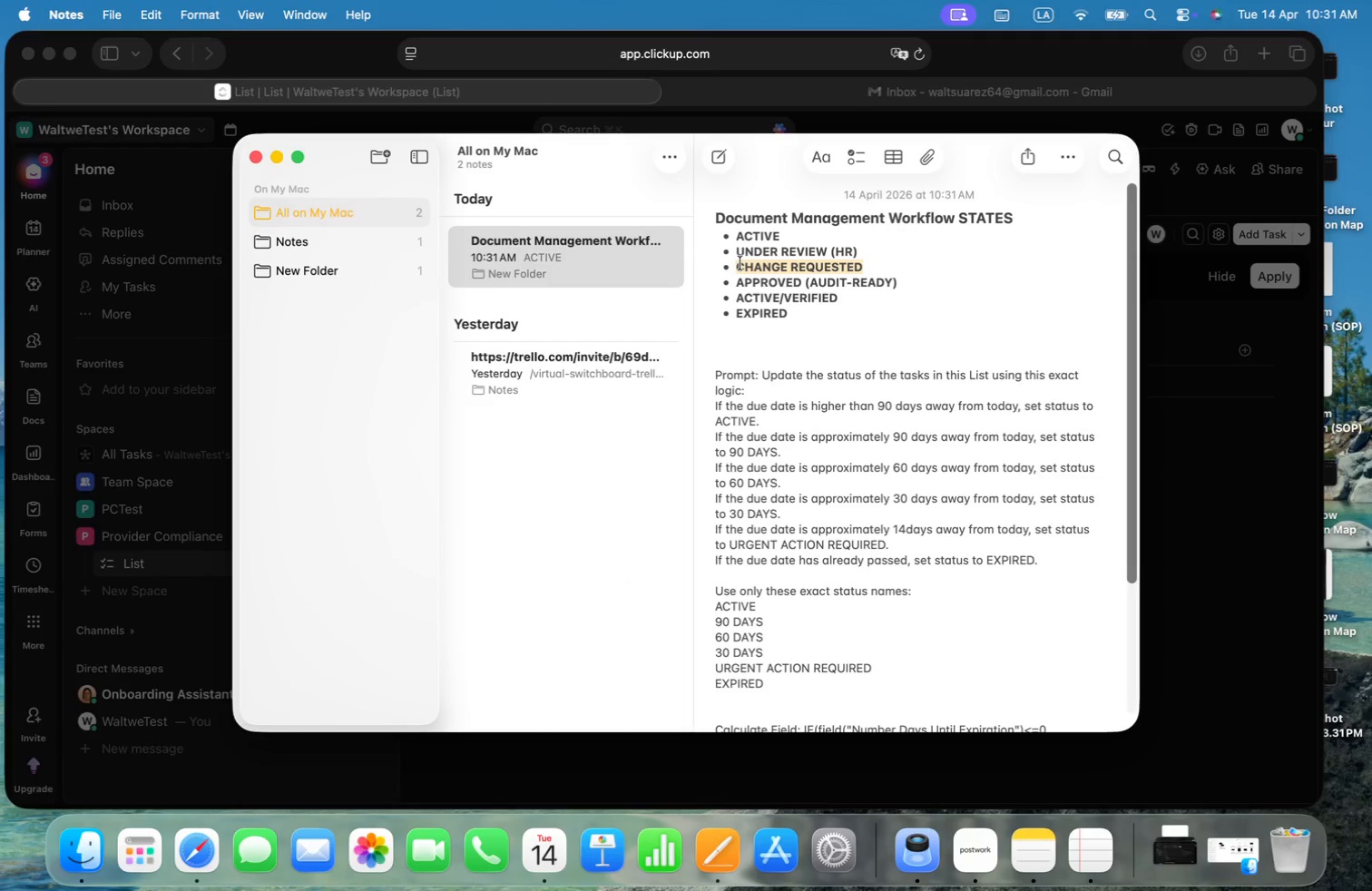 
key(Meta+CommandLeft)
 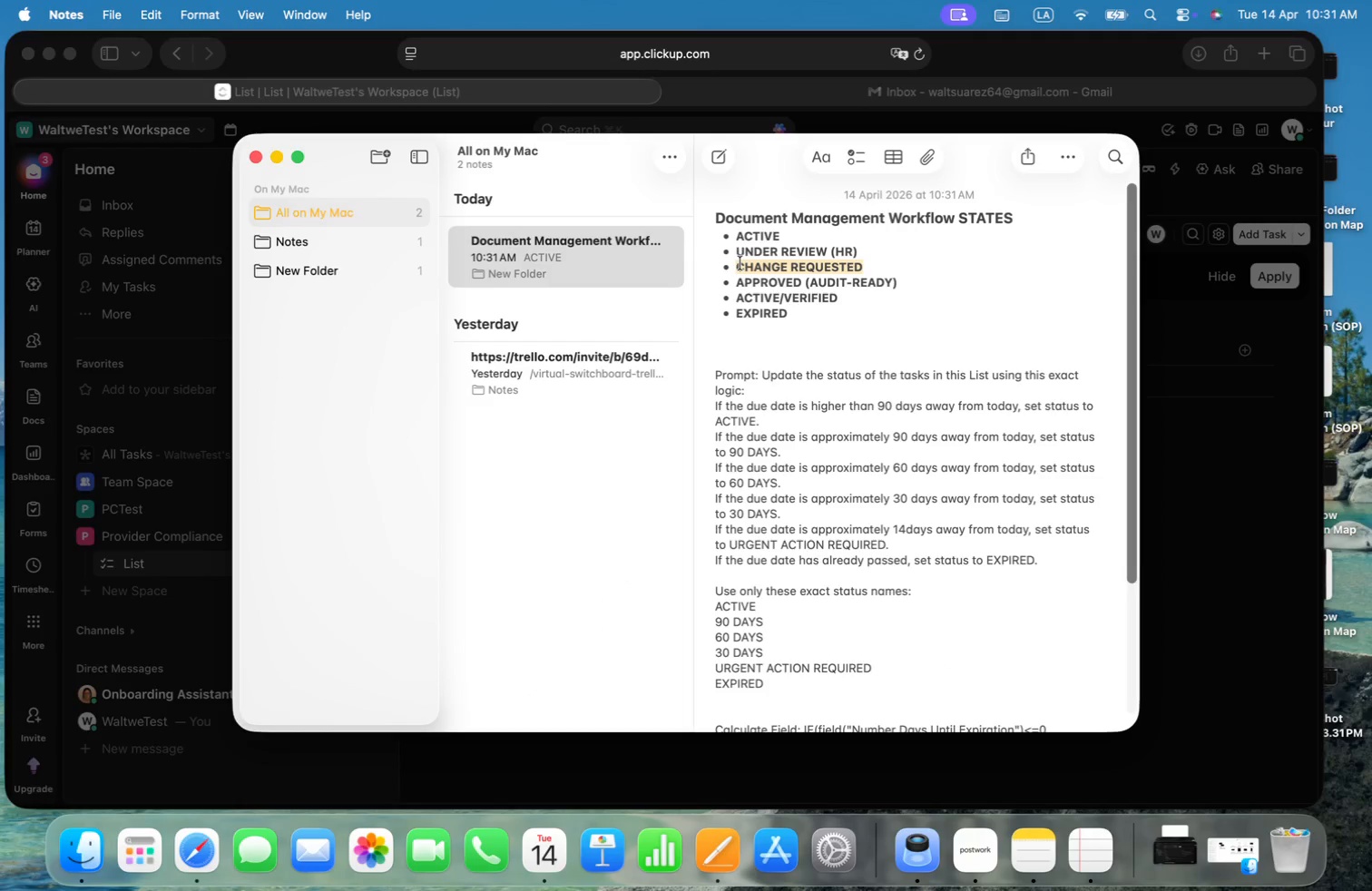 
key(Meta+Tab)
 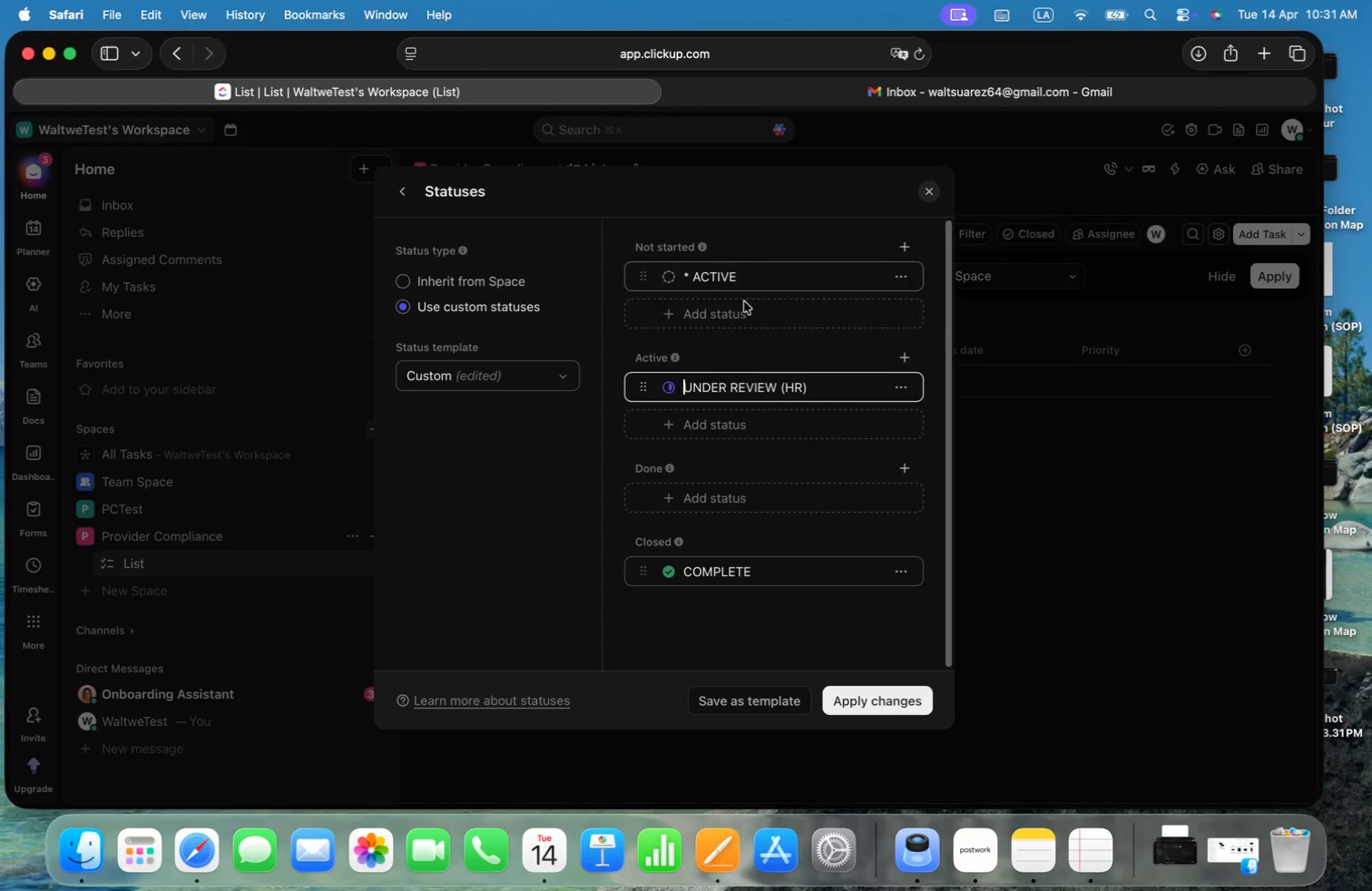 
left_click([749, 423])
 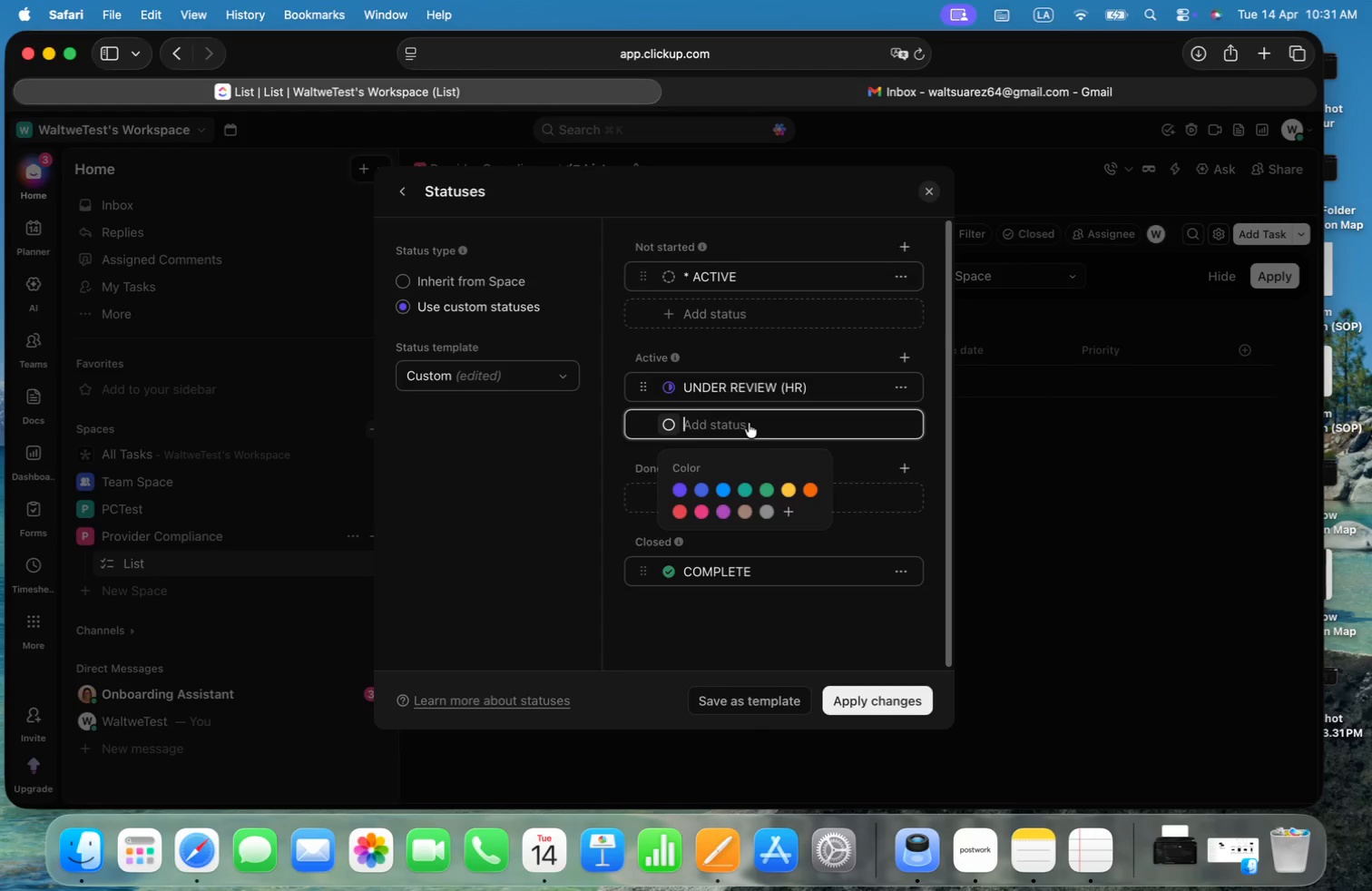 
key(Meta+V)
 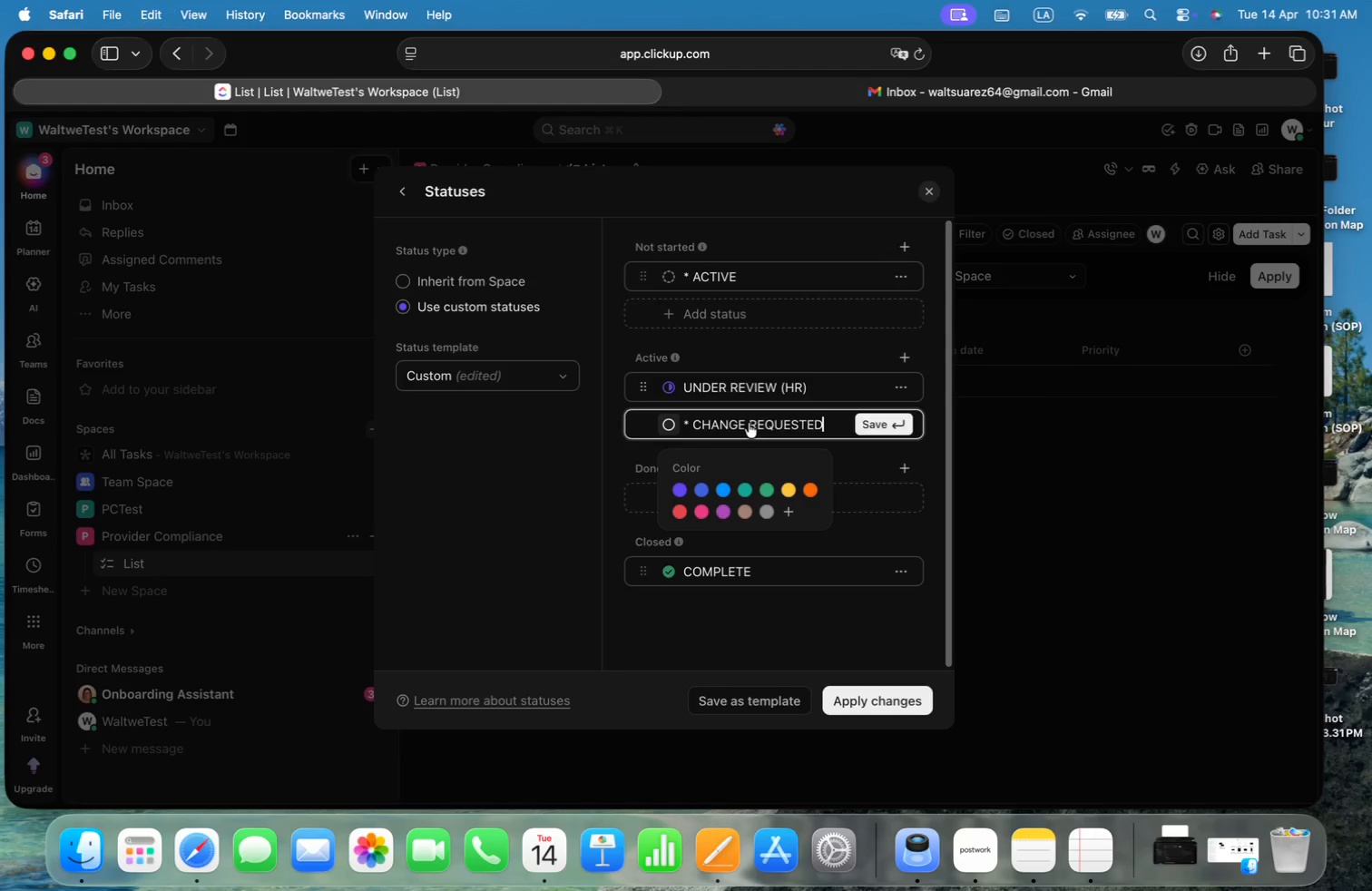 
key(Meta+ArrowLeft)
 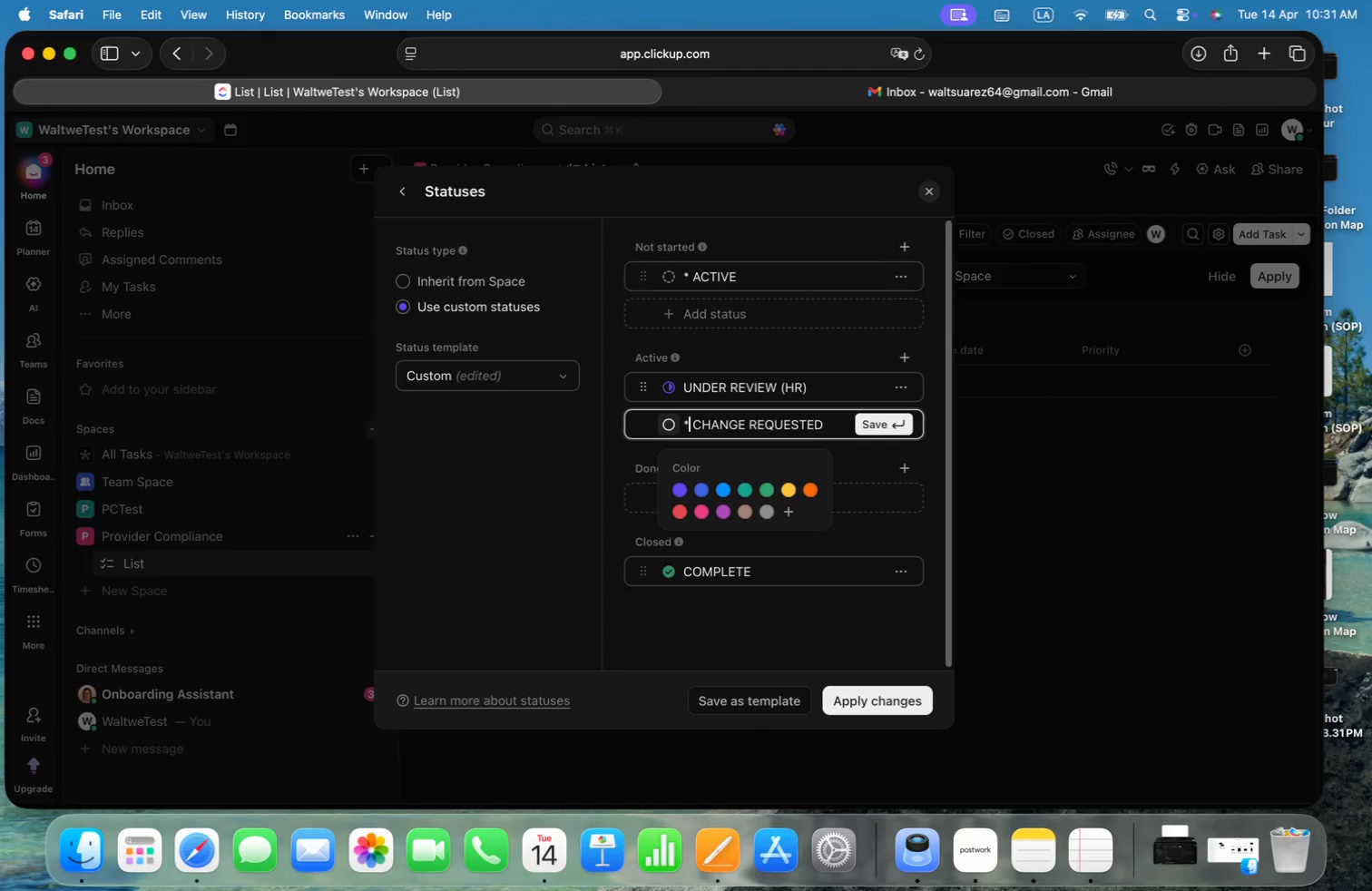 
key(ArrowRight)
 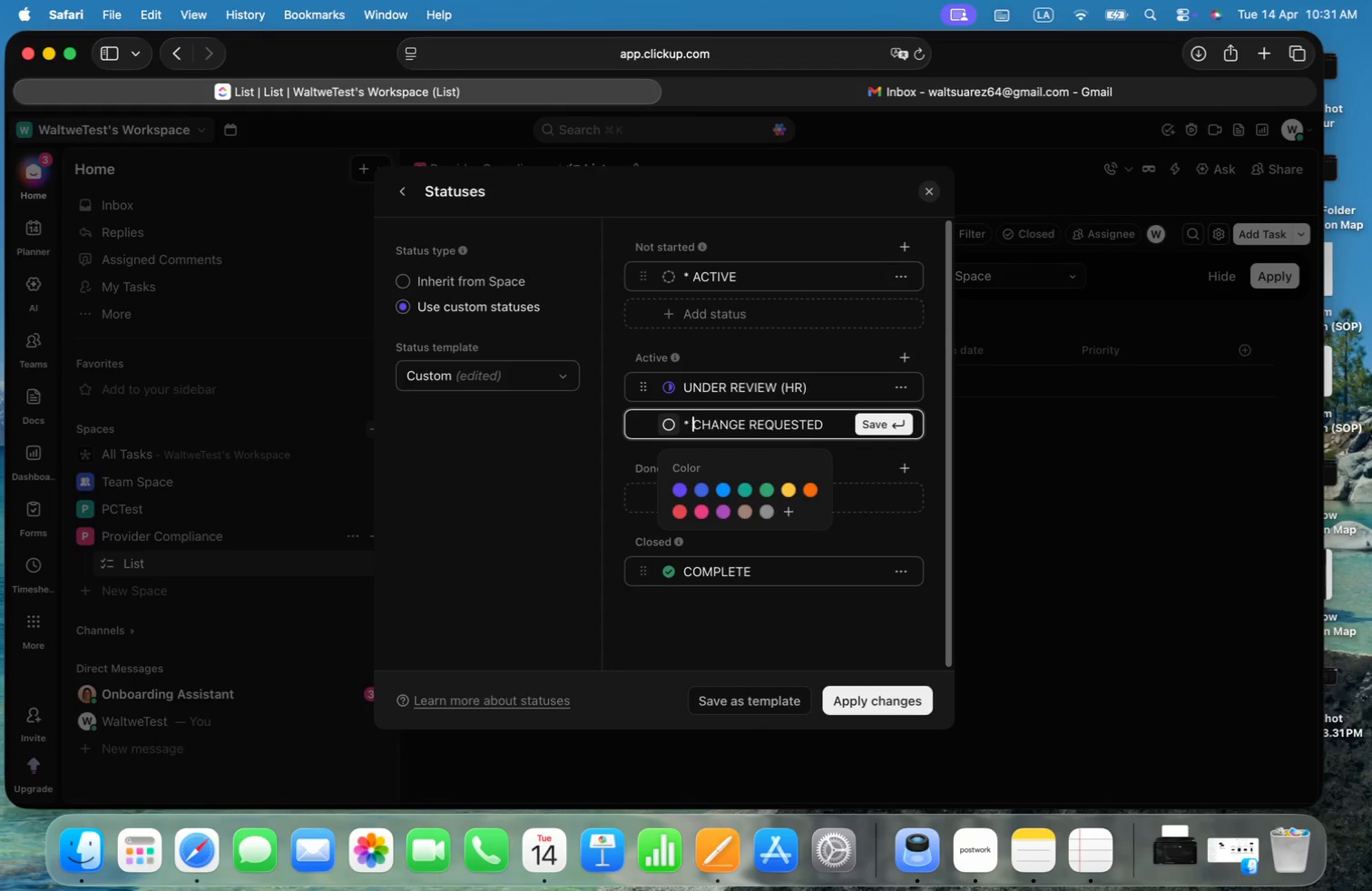 
key(ArrowRight)
 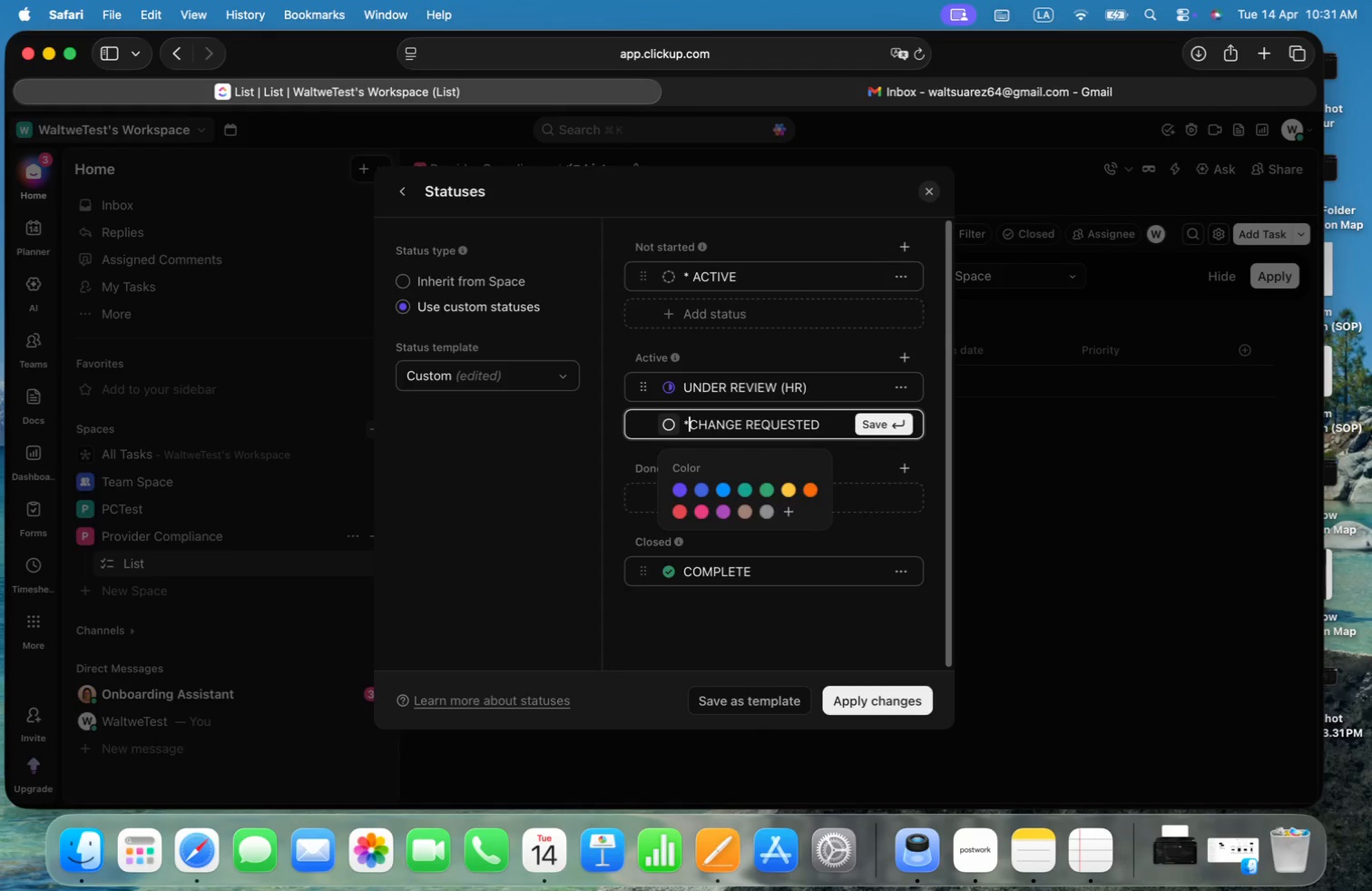 
key(Backspace)
 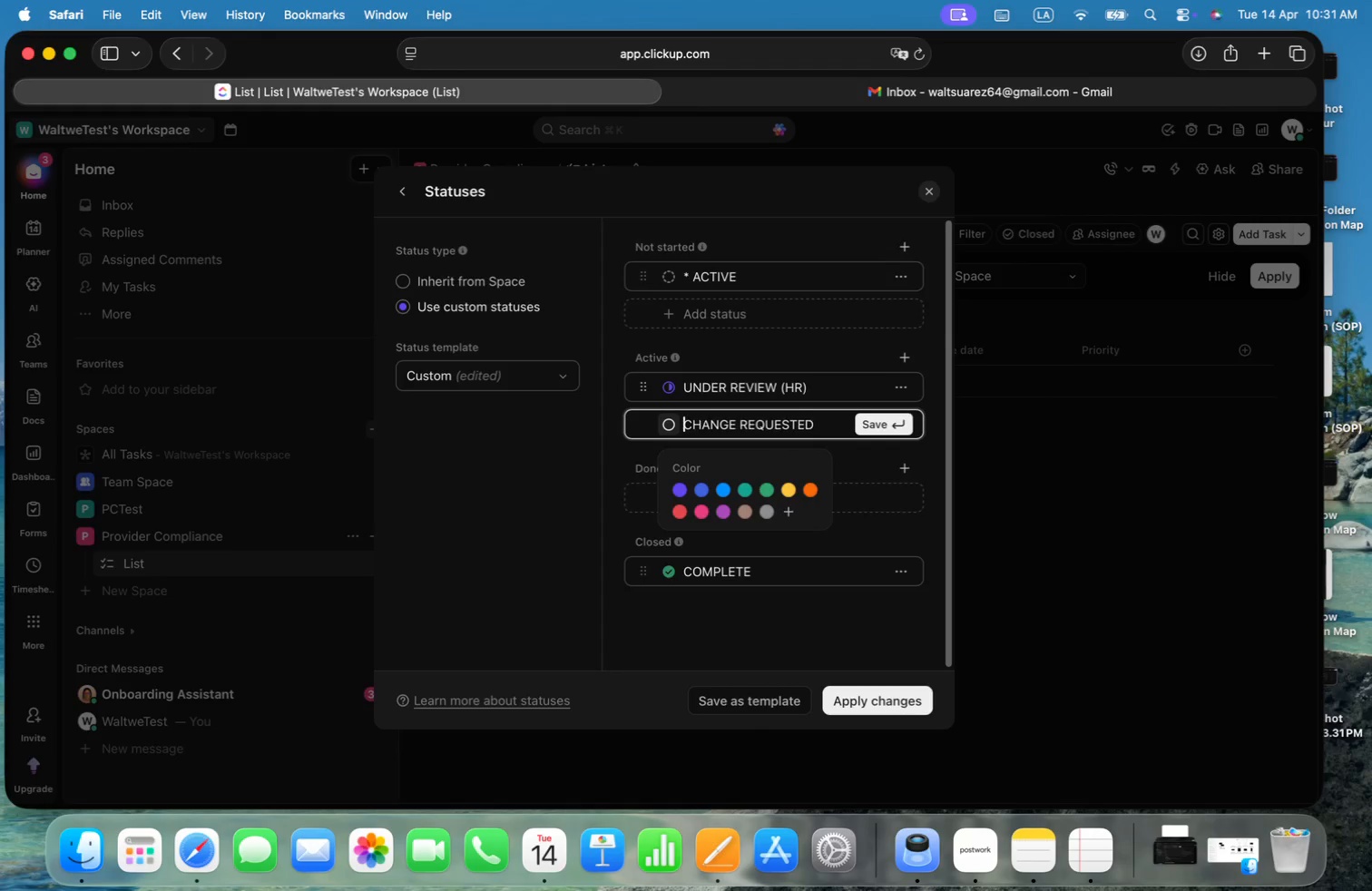 
key(Backspace)
 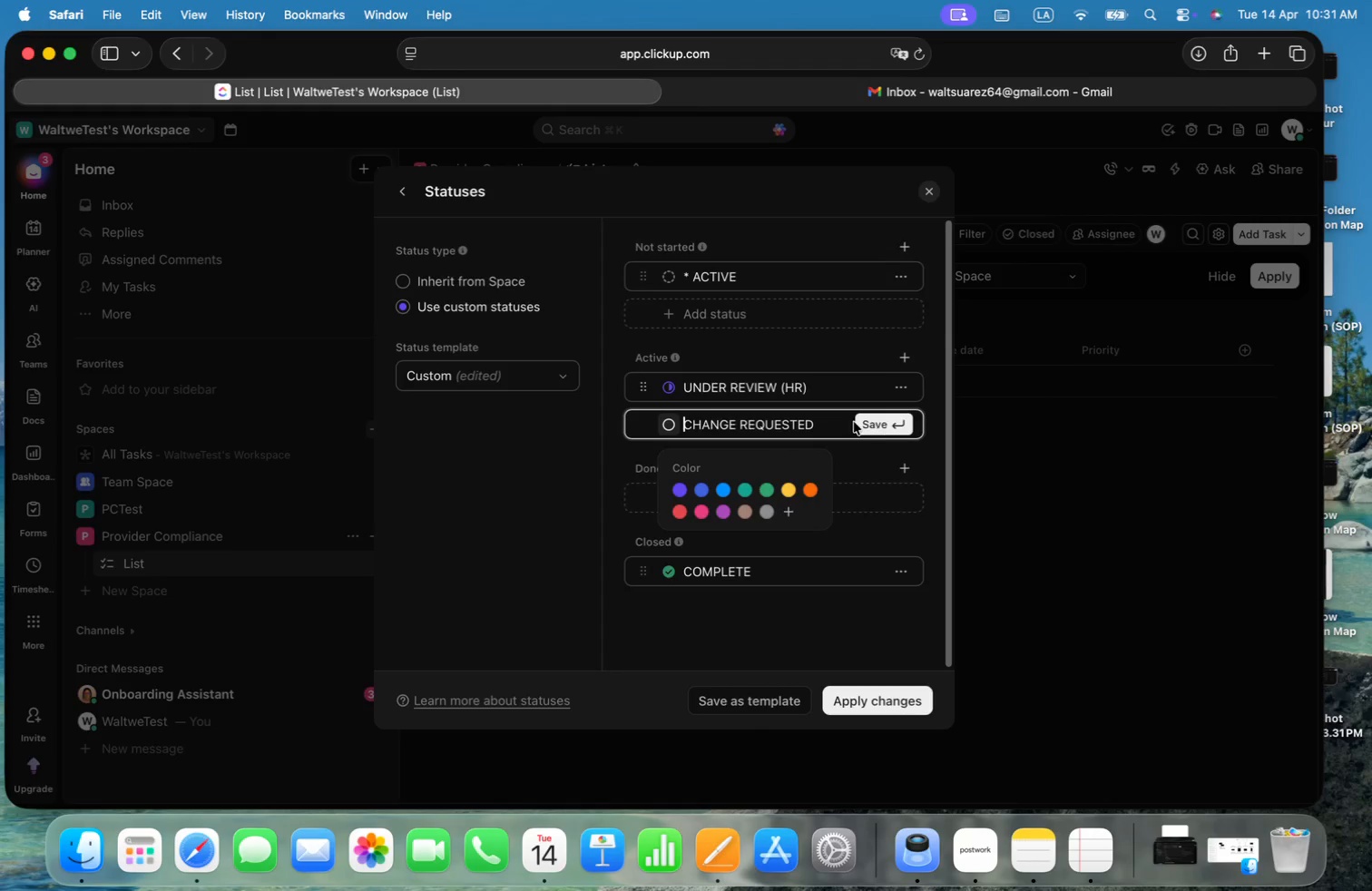 
key(Enter)
 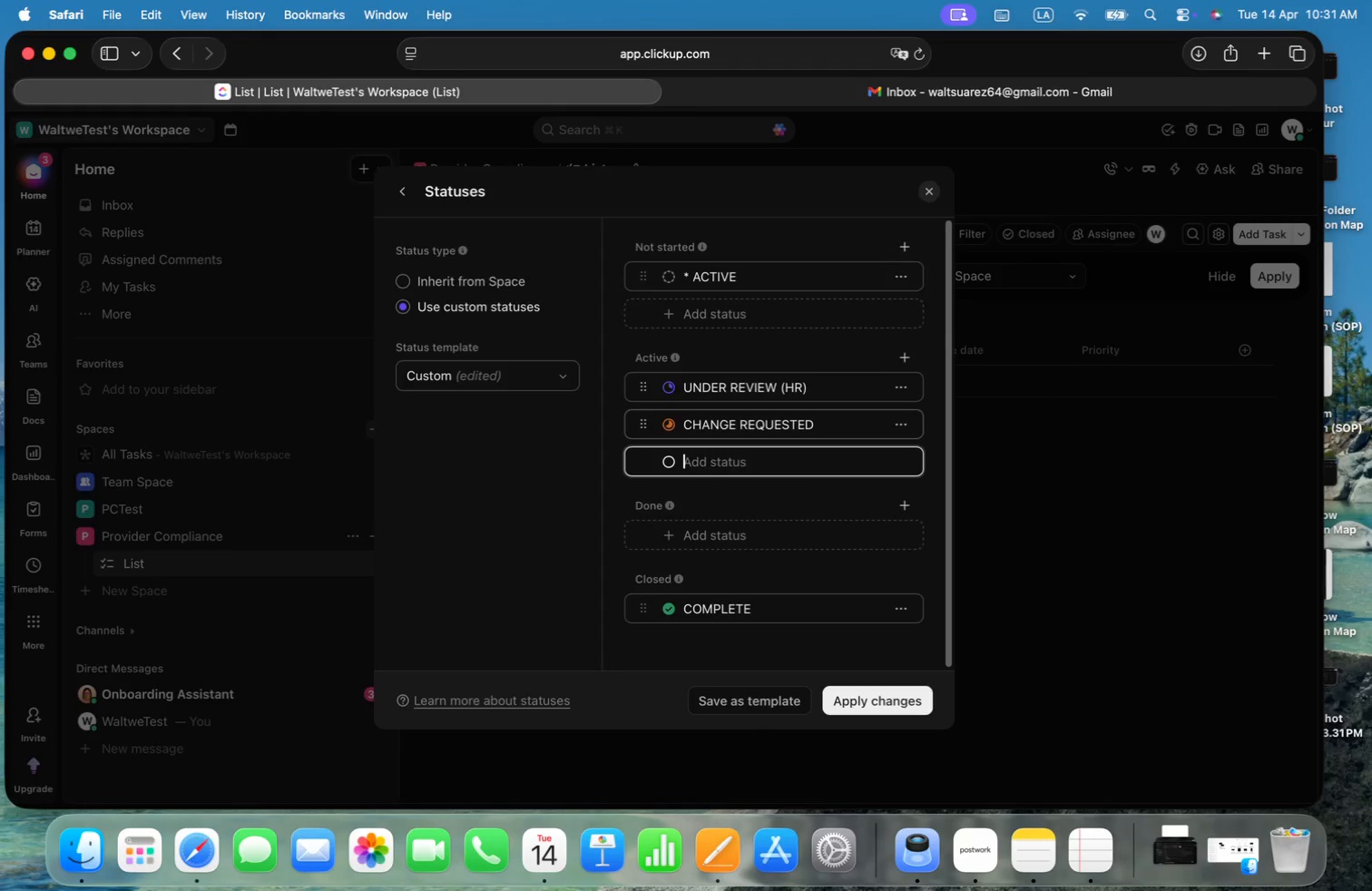 
key(Meta+CommandLeft)
 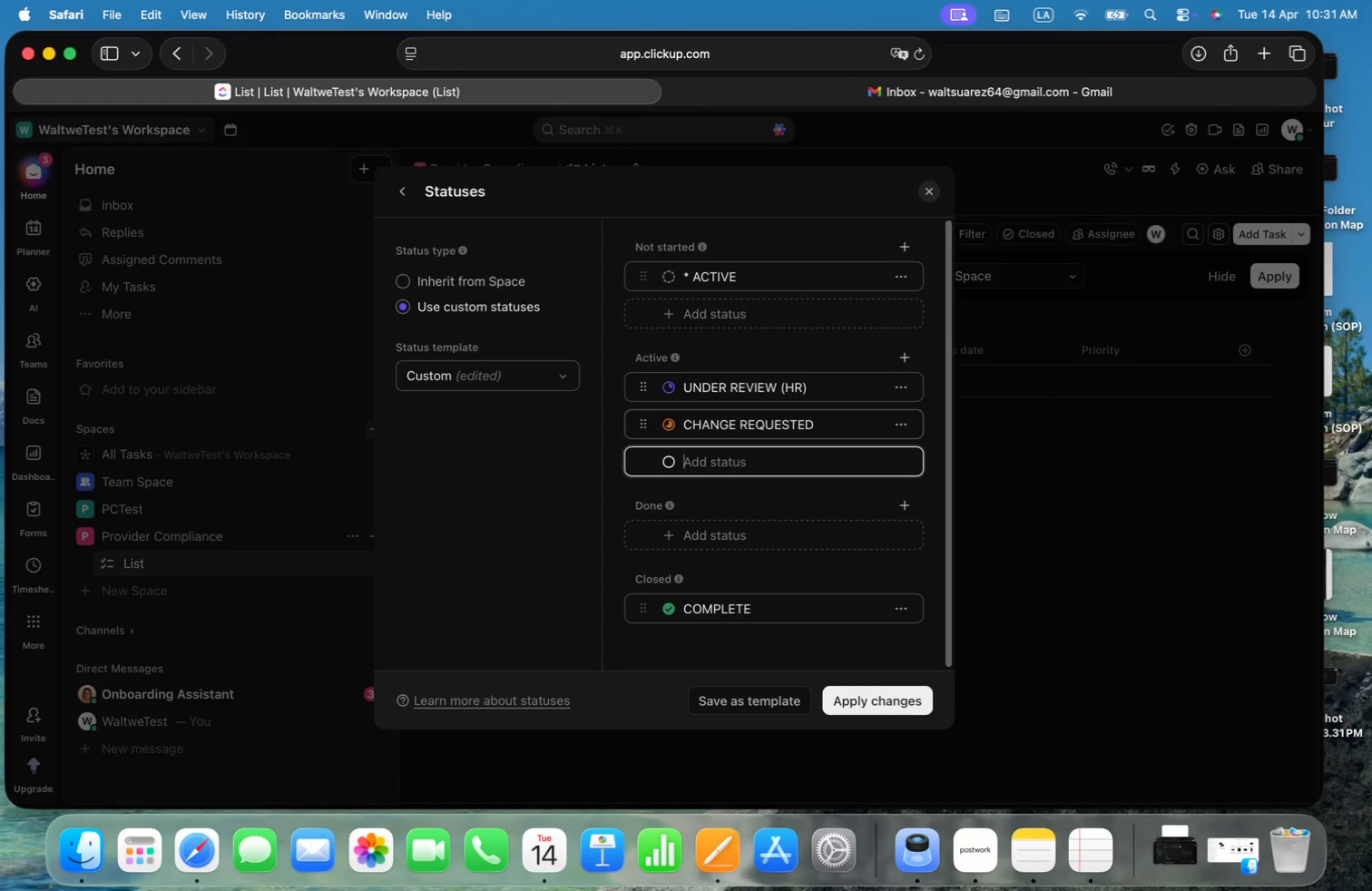 
key(Meta+Tab)
 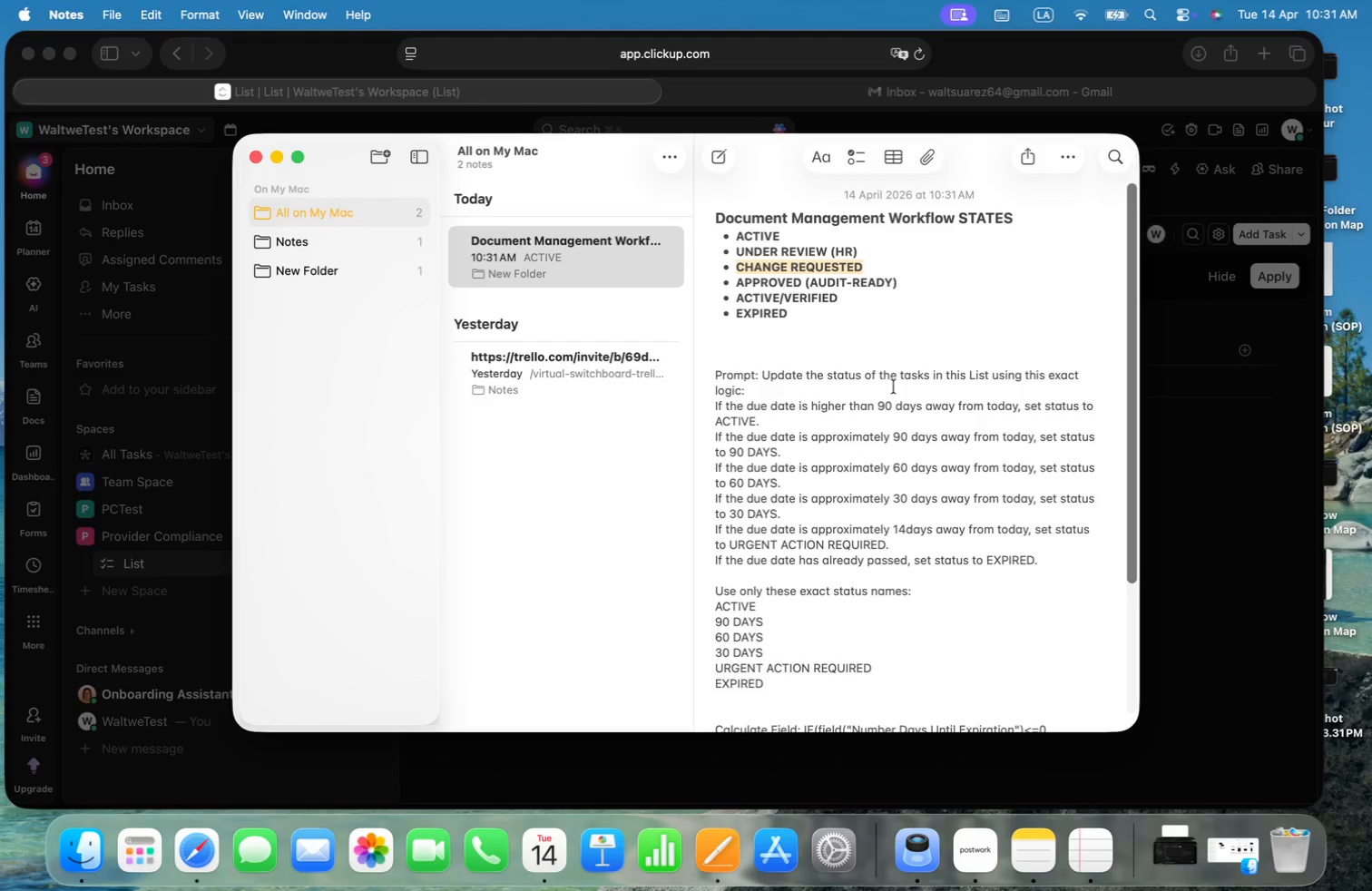 
left_click_drag(start_coordinate=[908, 284], to_coordinate=[738, 283])
 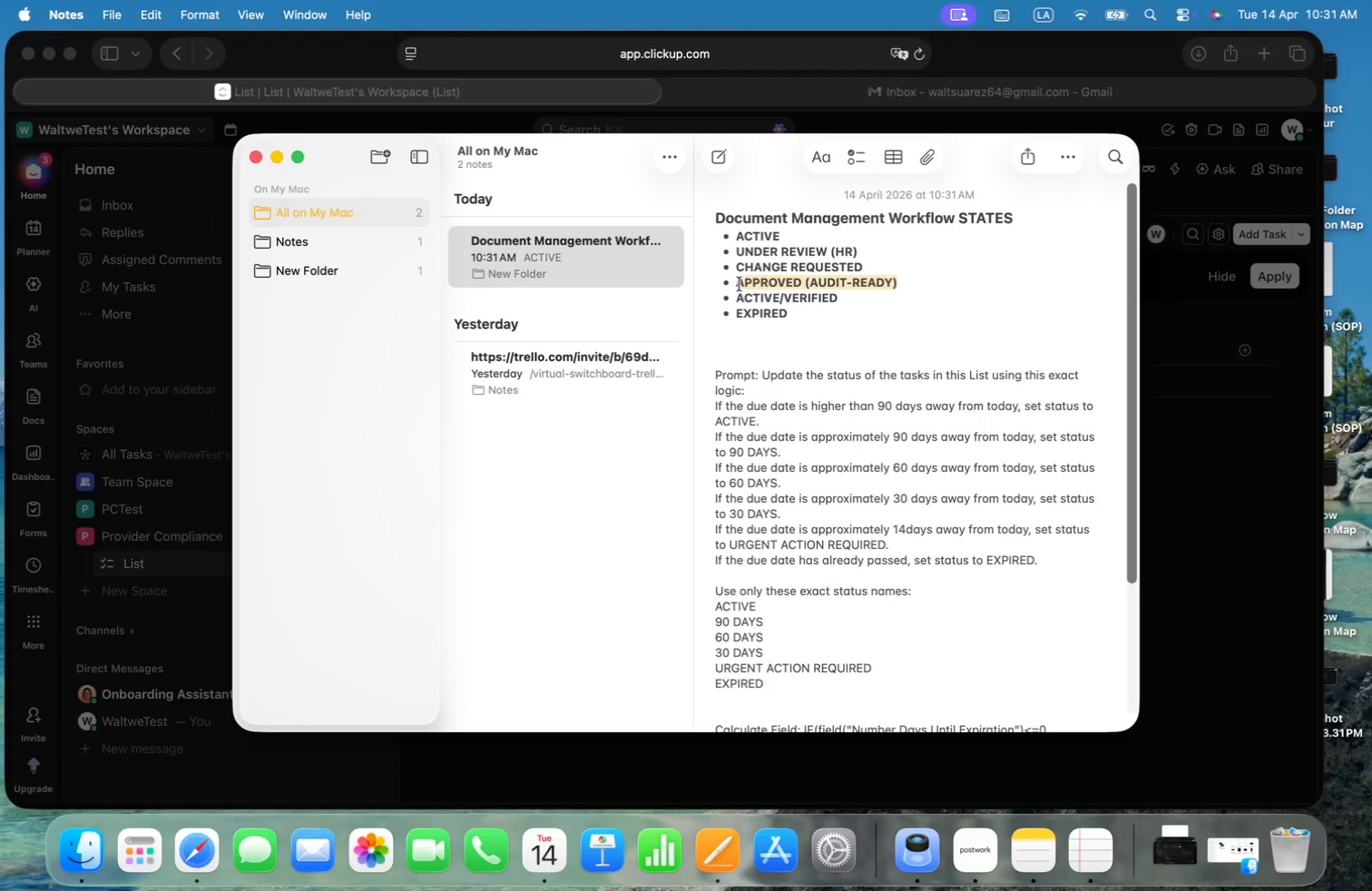 
key(Meta+C)
 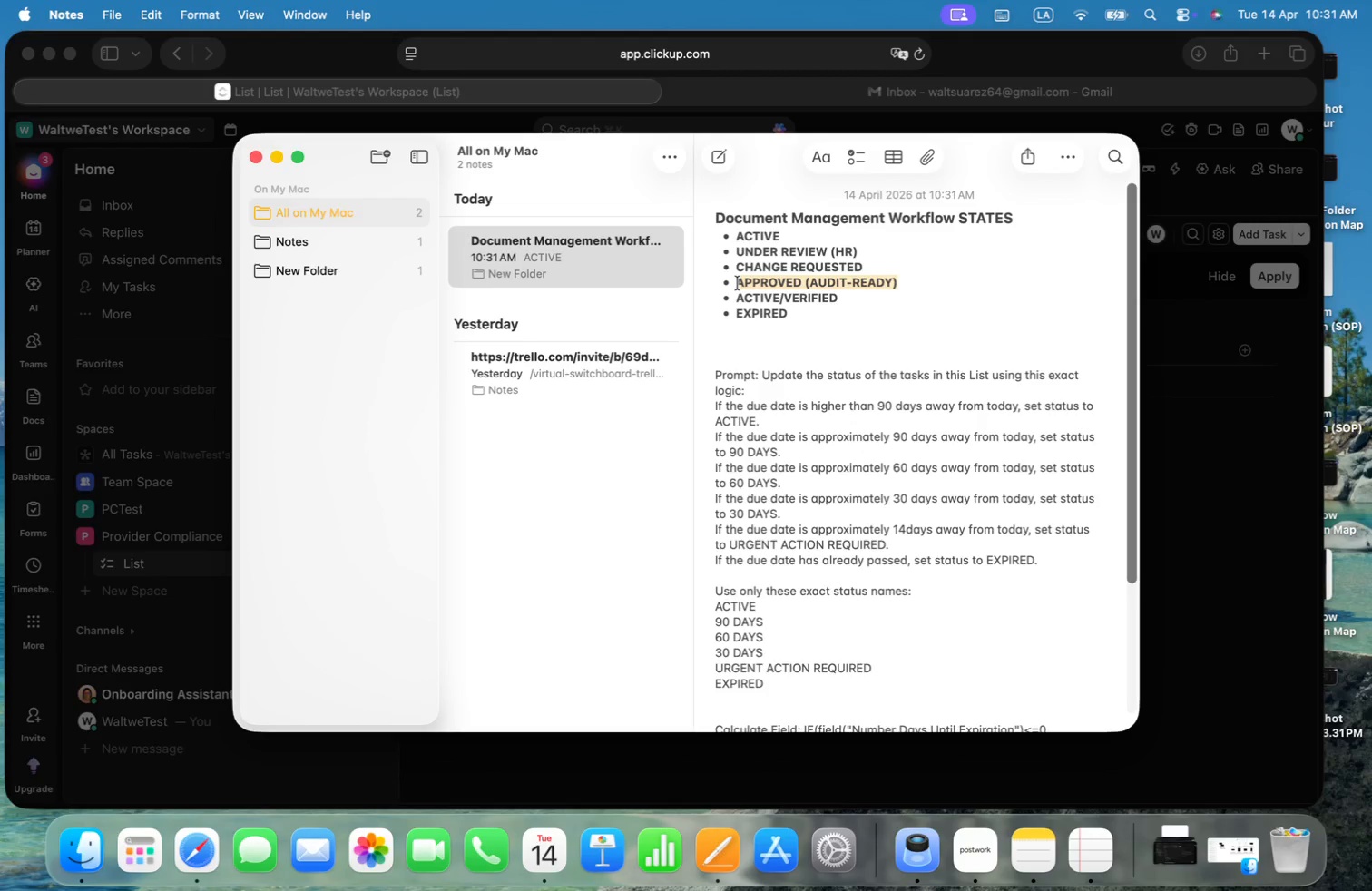 
key(Meta+CommandLeft)
 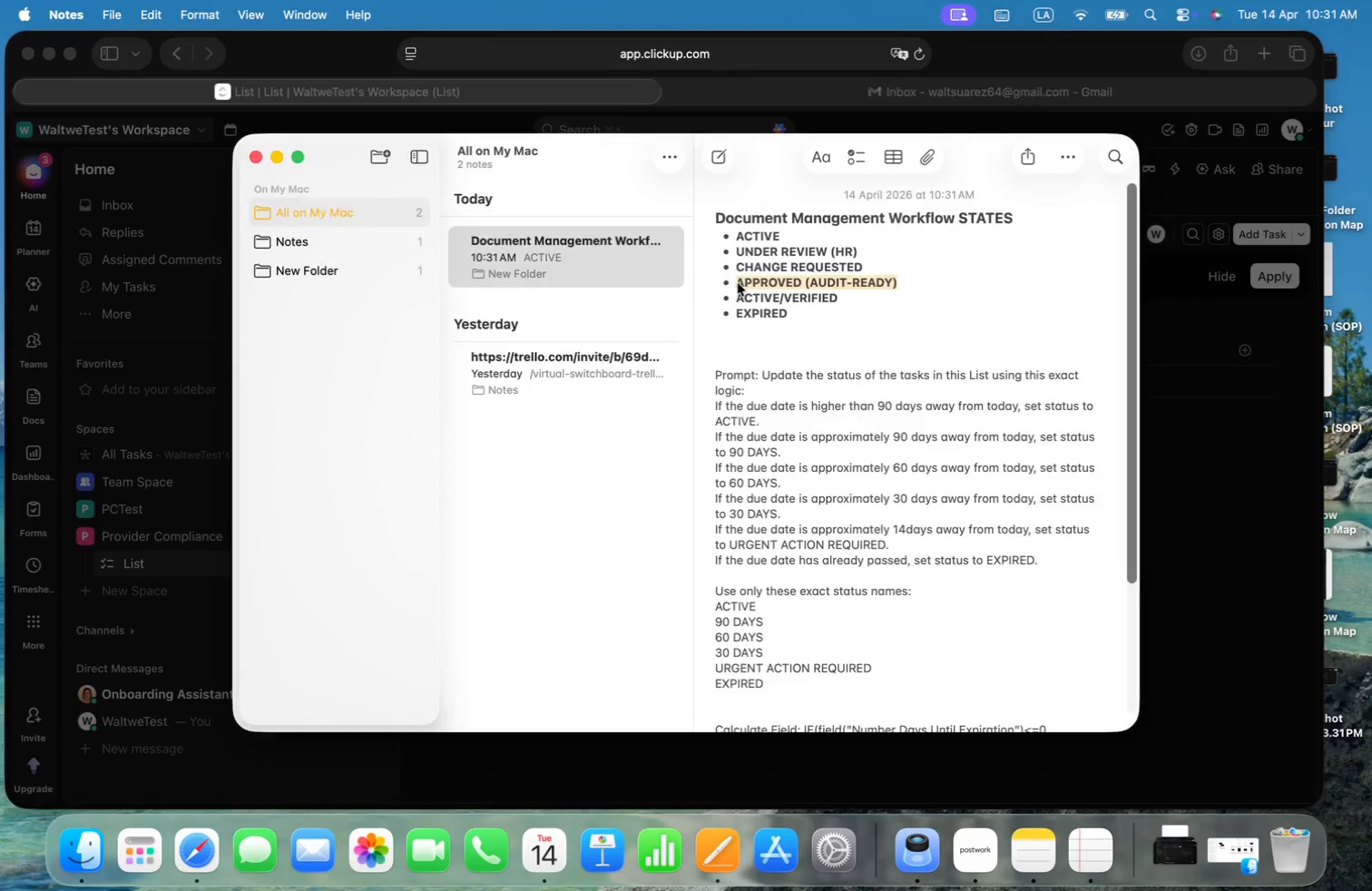 
key(Meta+Tab)
 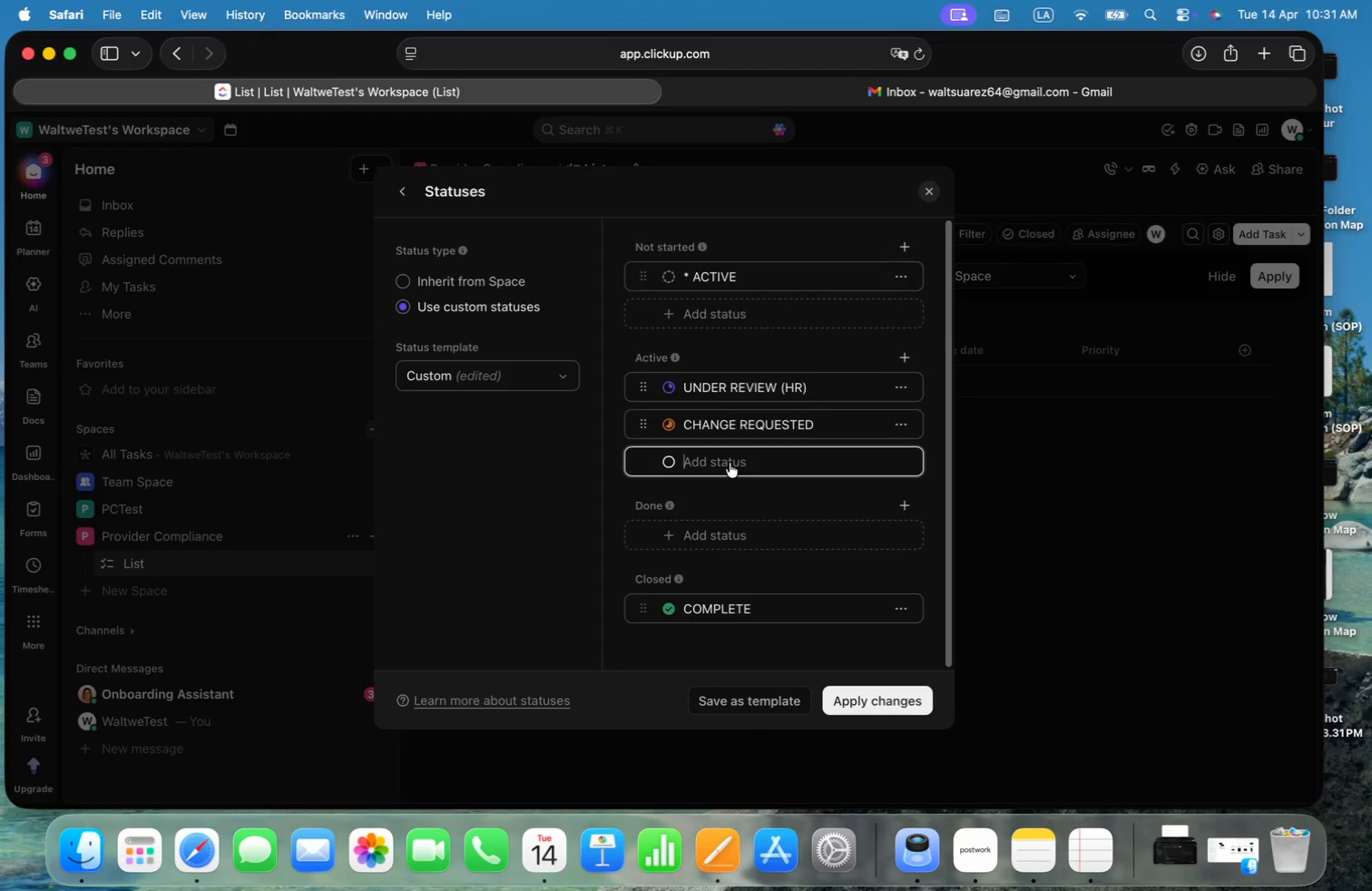 
key(Meta+V)
 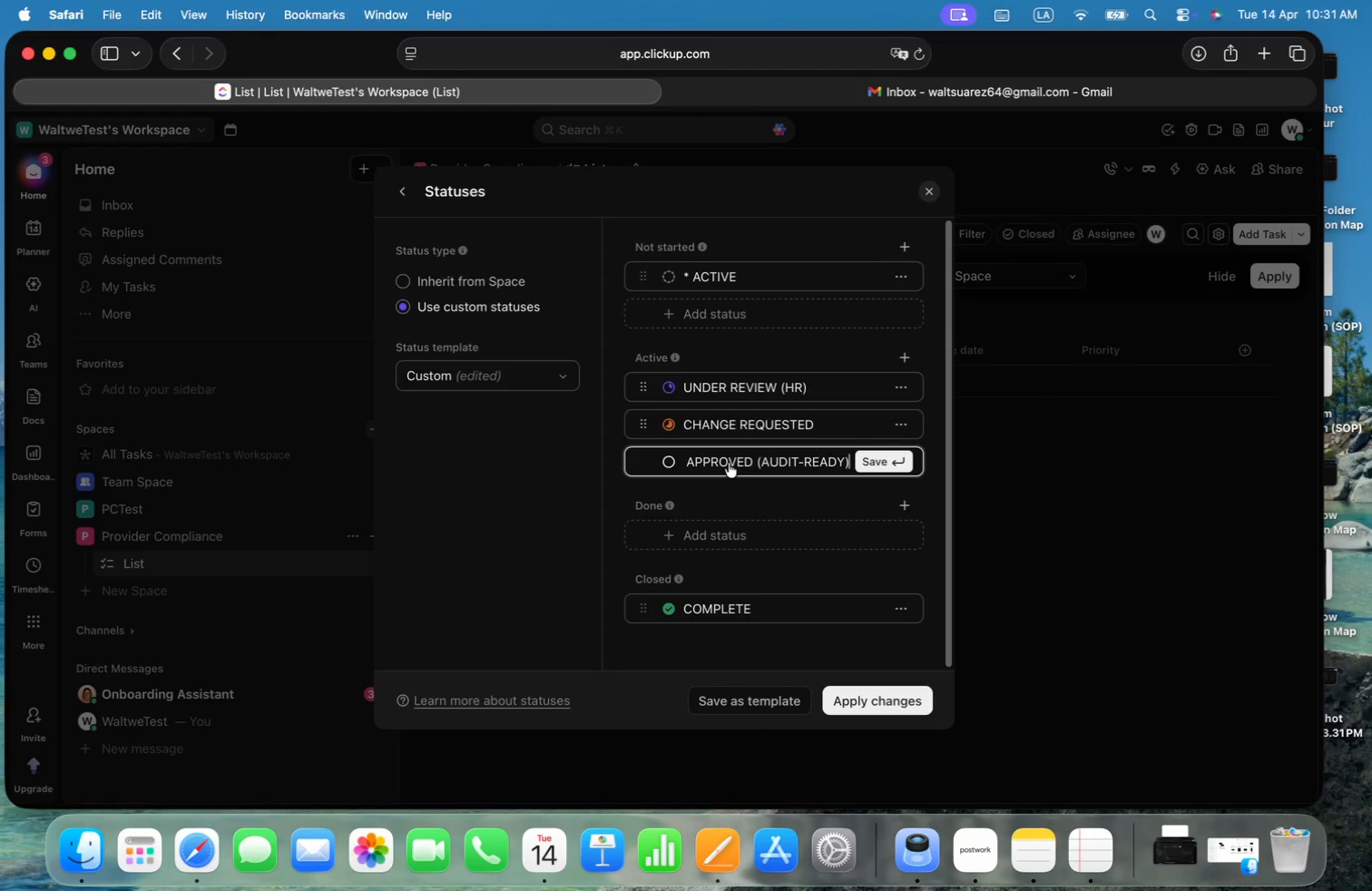 
key(Enter)
 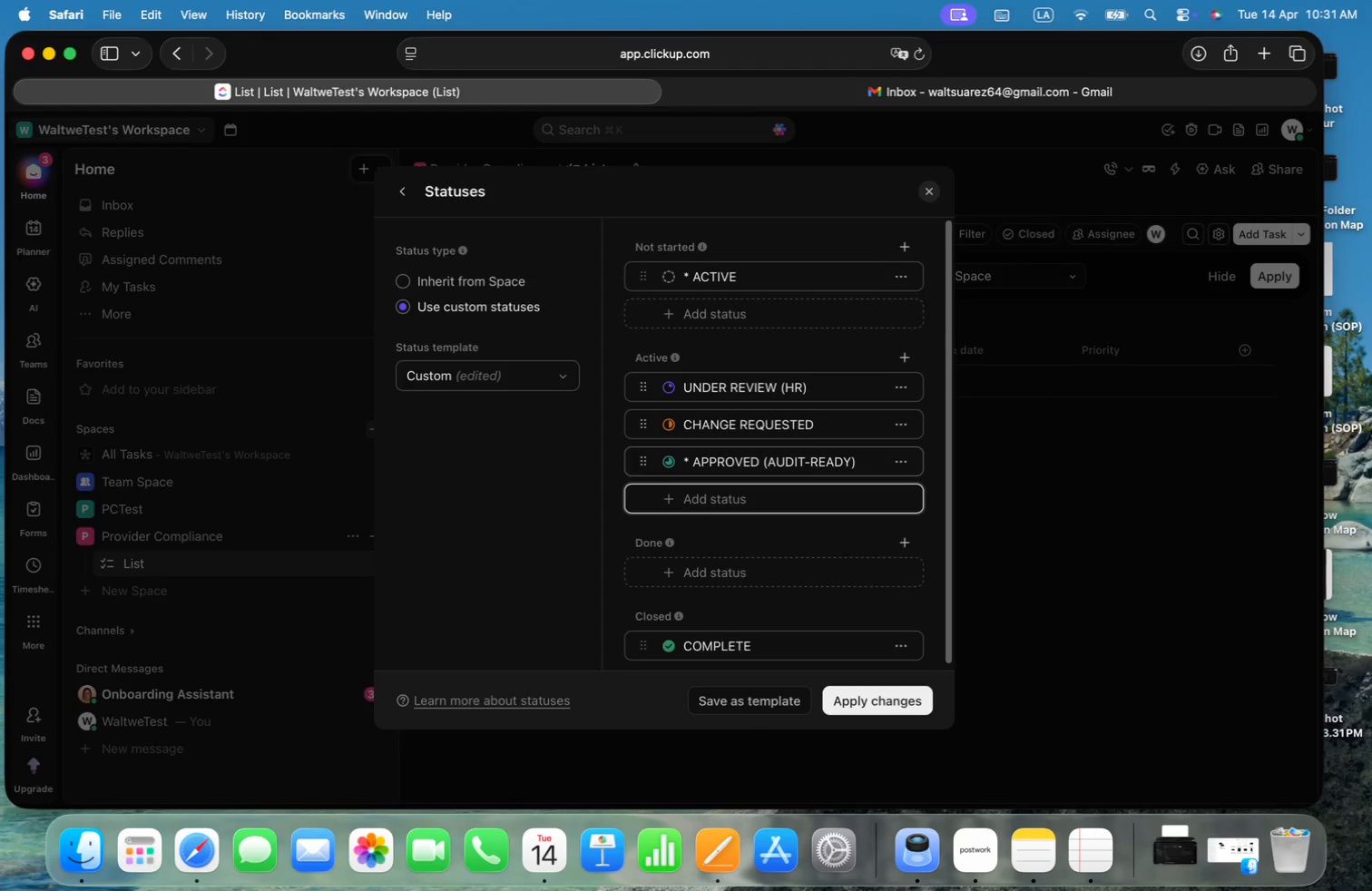 
left_click_drag(start_coordinate=[695, 462], to_coordinate=[701, 461])
 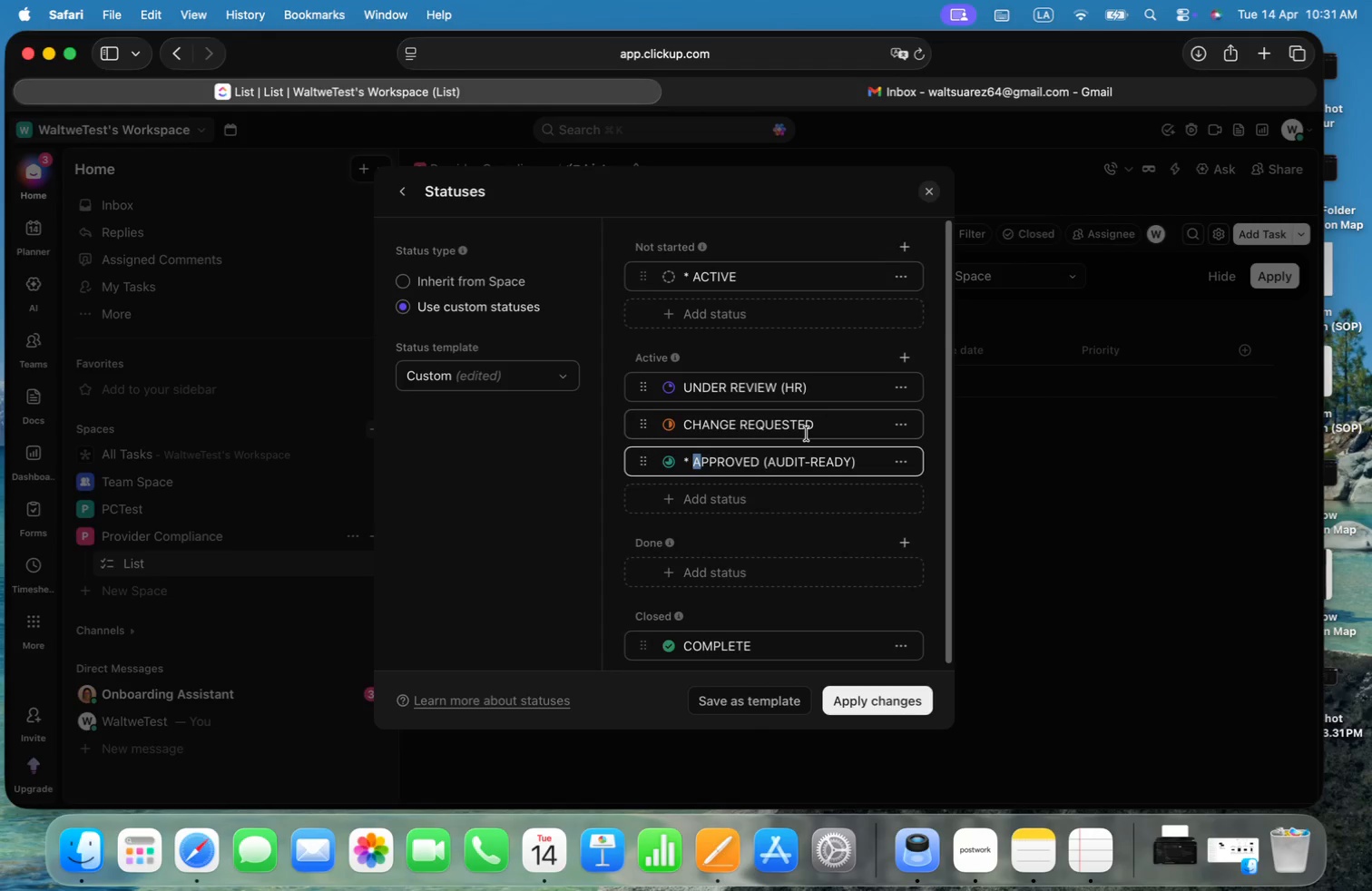 
key(ArrowLeft)
 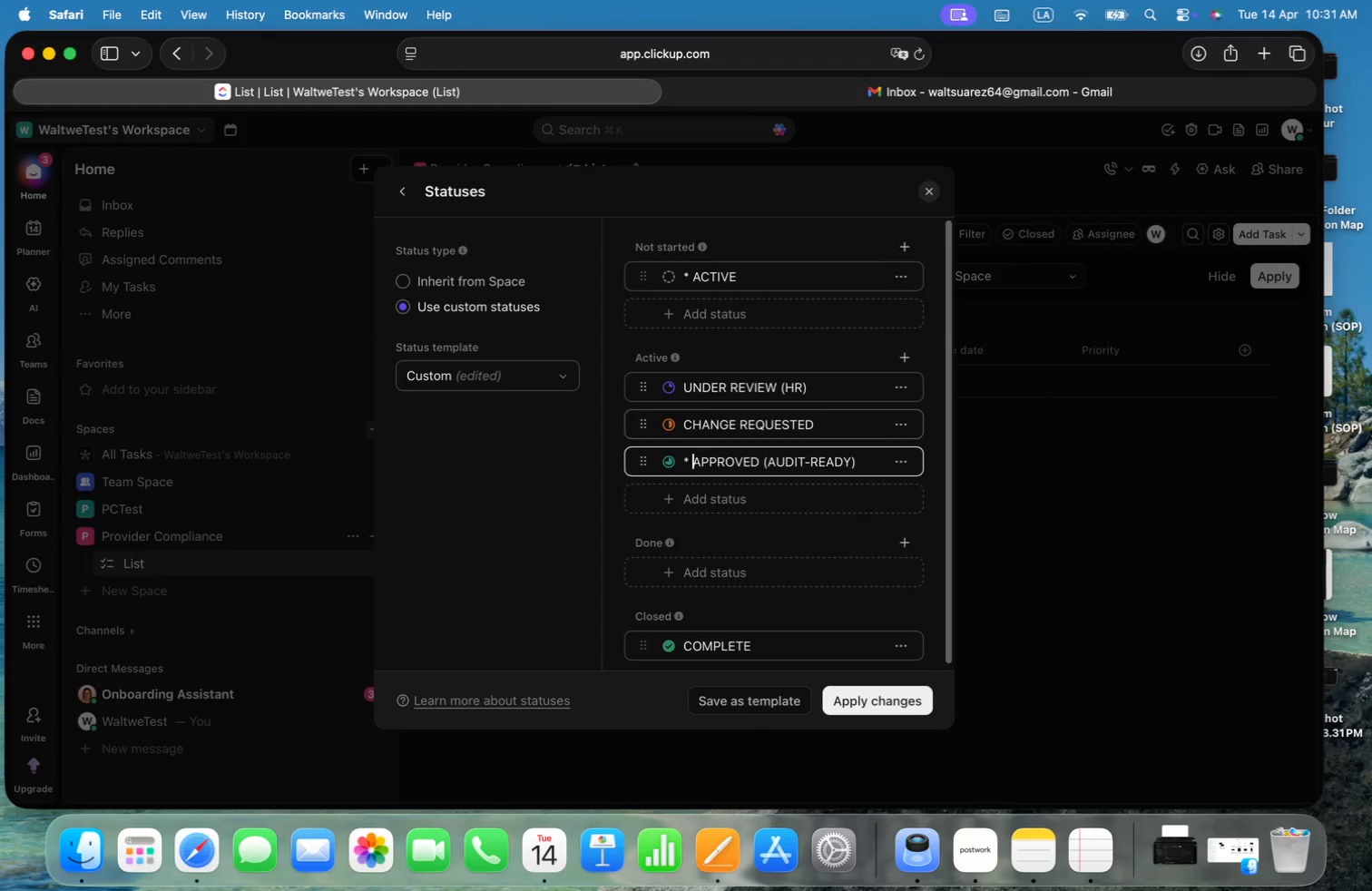 
key(Backspace)
 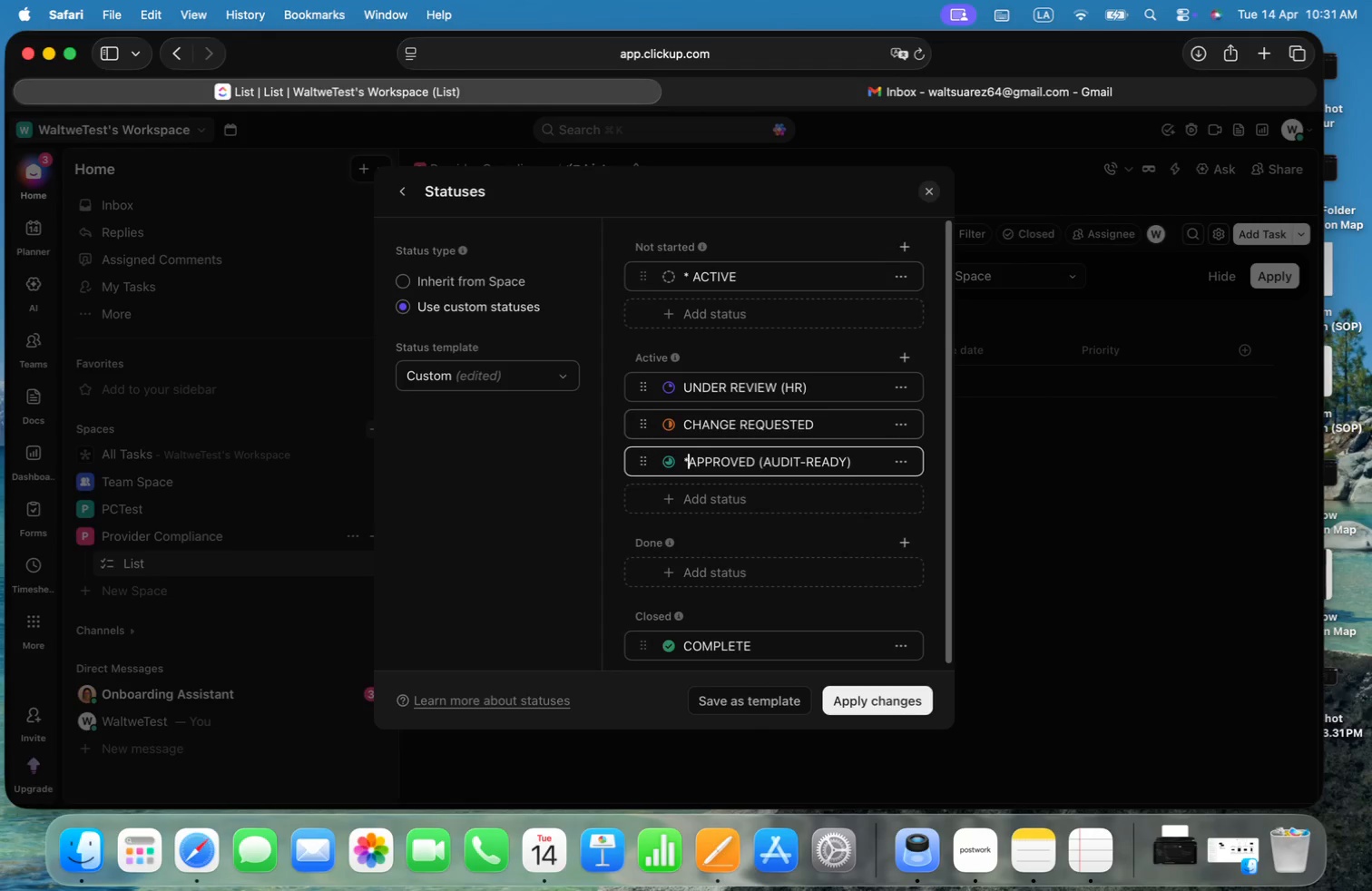 
key(Backspace)
 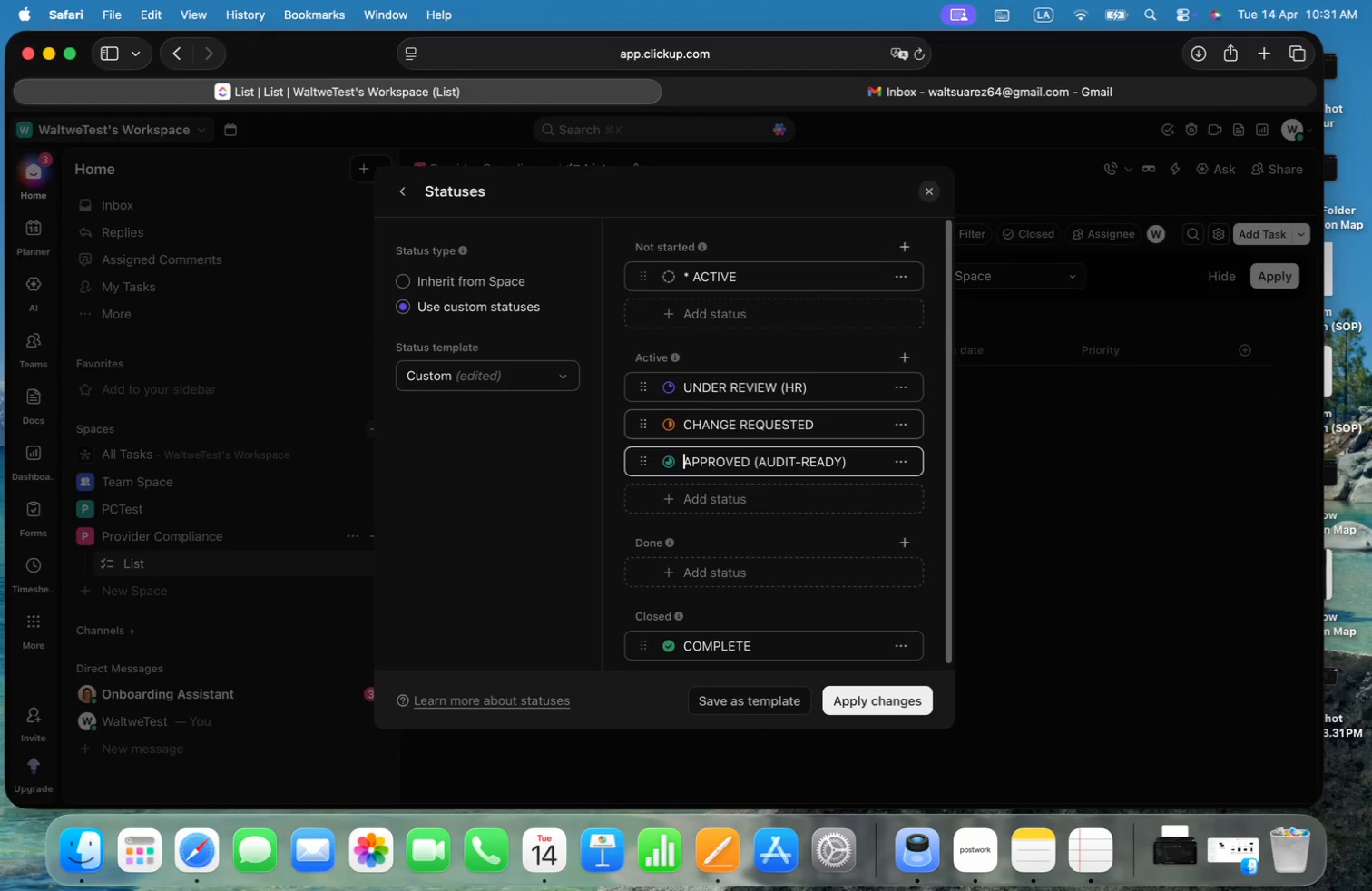 
key(Enter)
 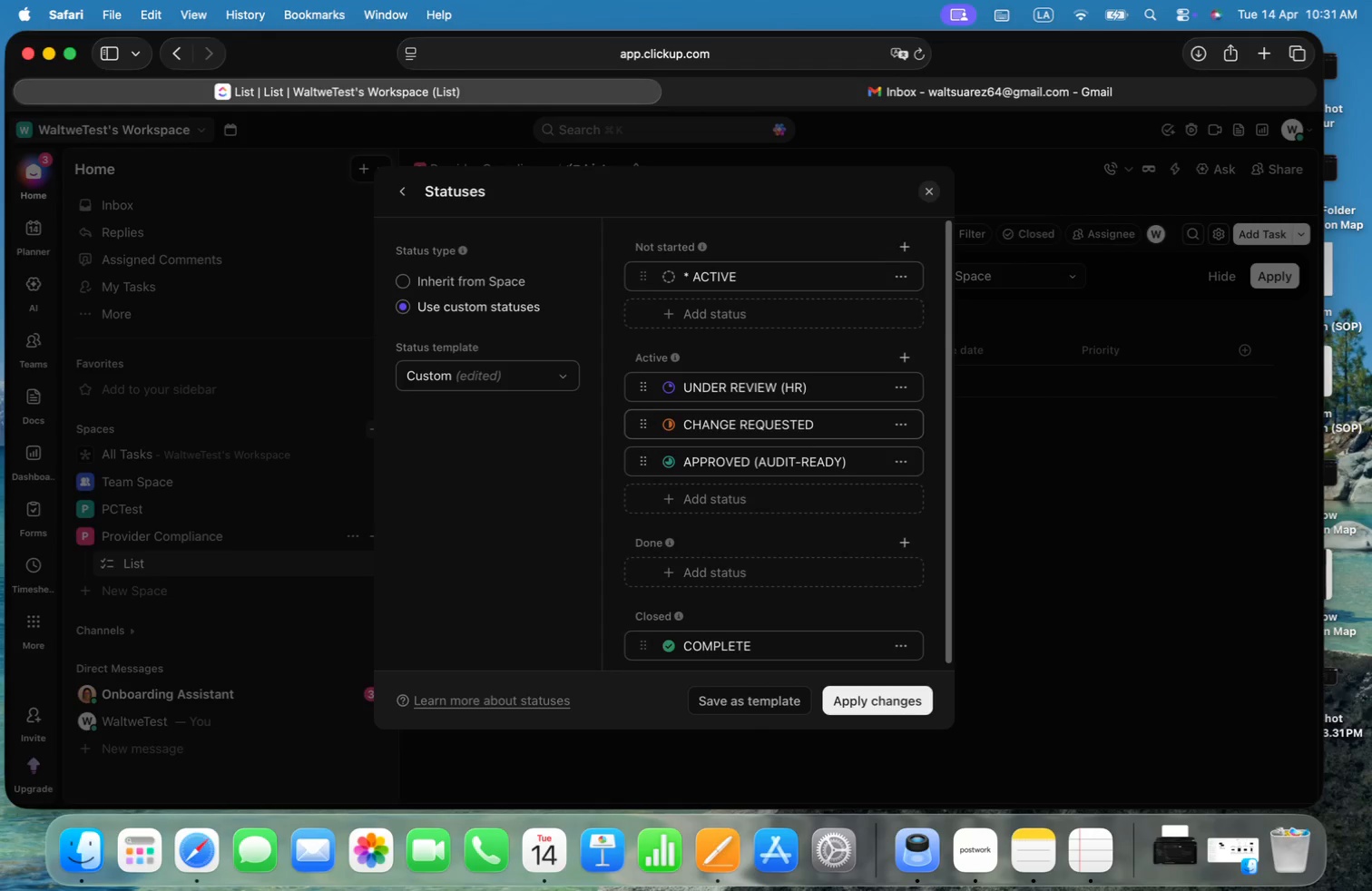 
key(Meta+CommandLeft)
 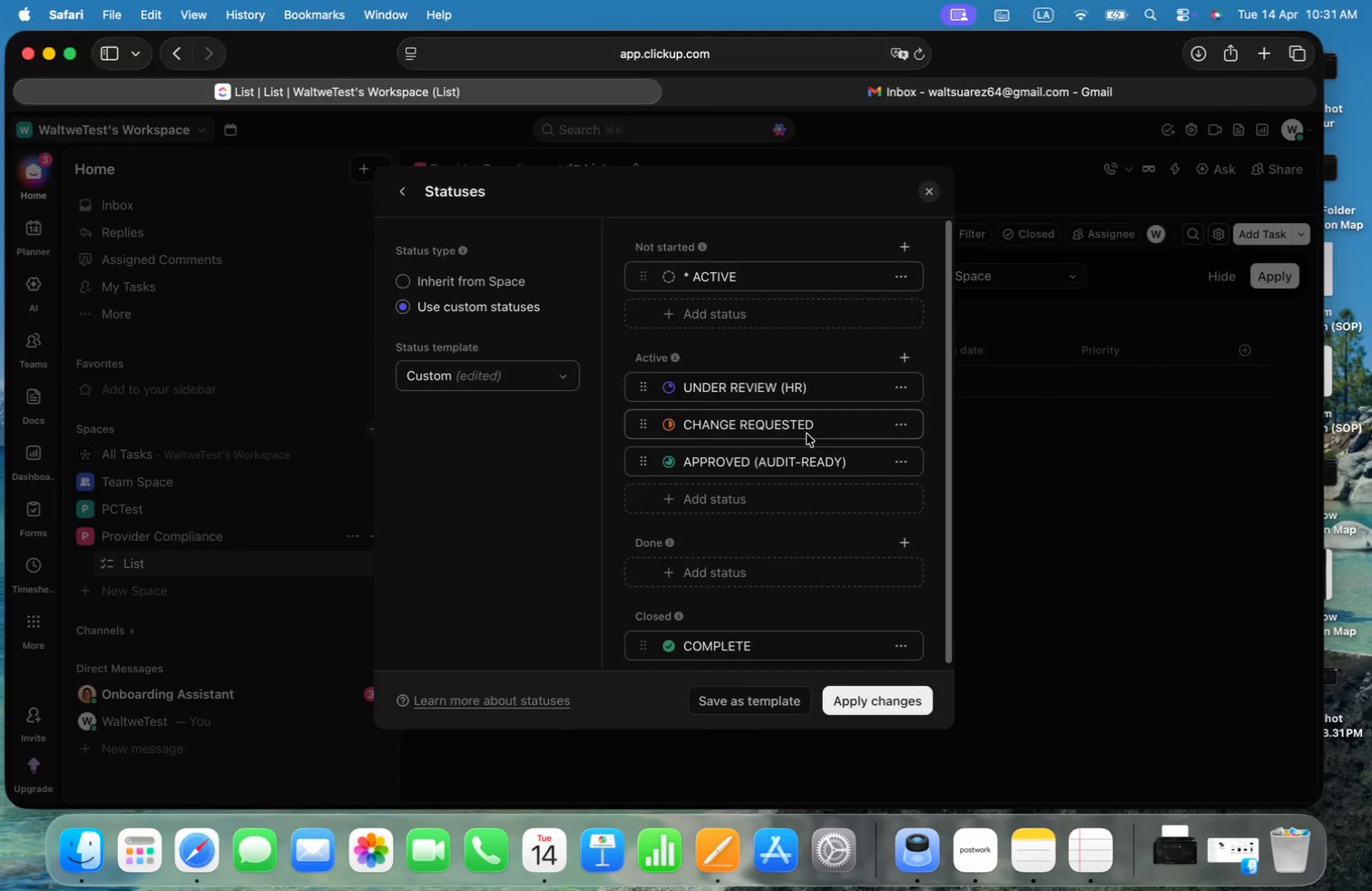 
key(Meta+Tab)
 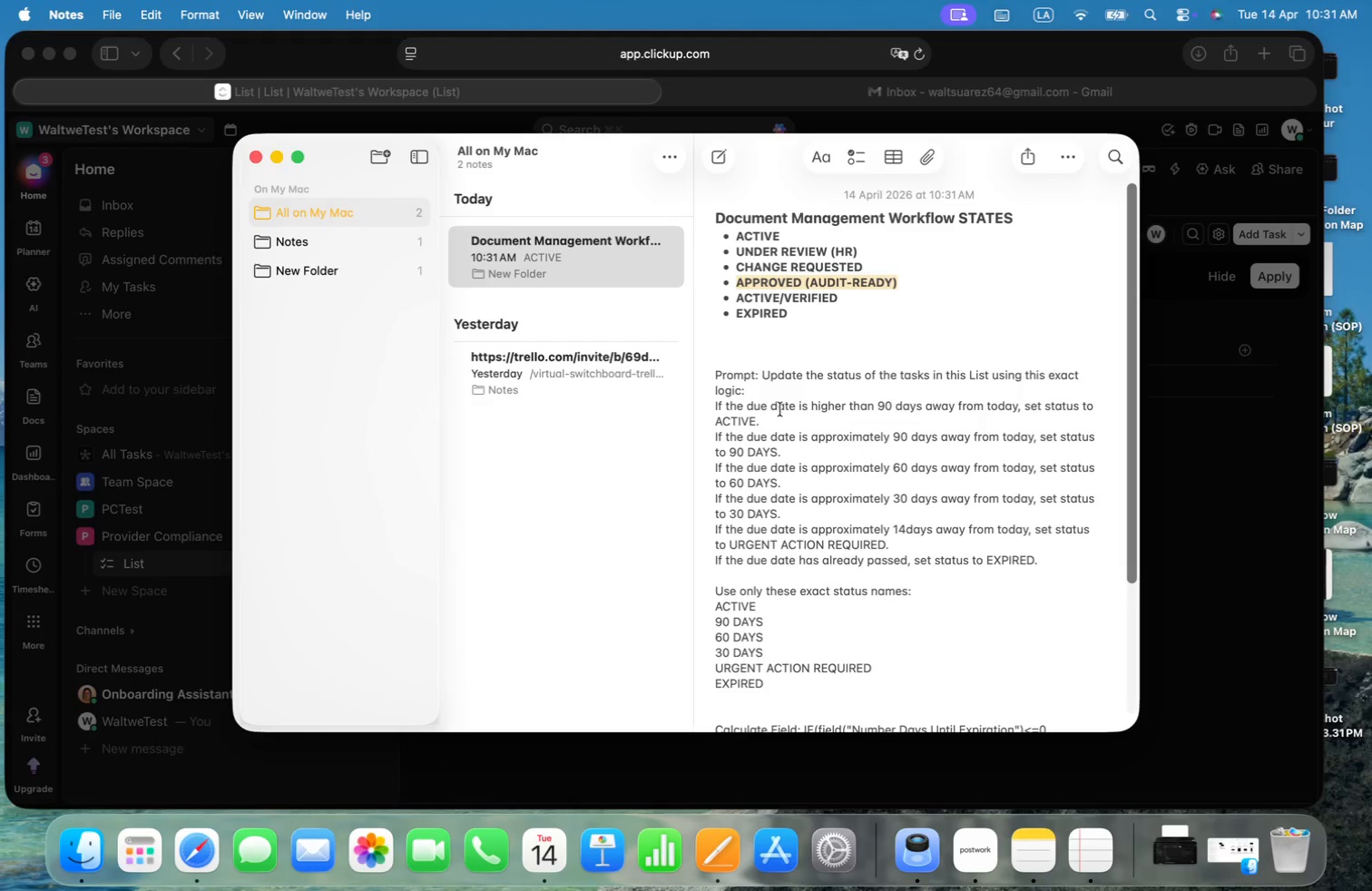 
left_click_drag(start_coordinate=[841, 299], to_coordinate=[741, 300])
 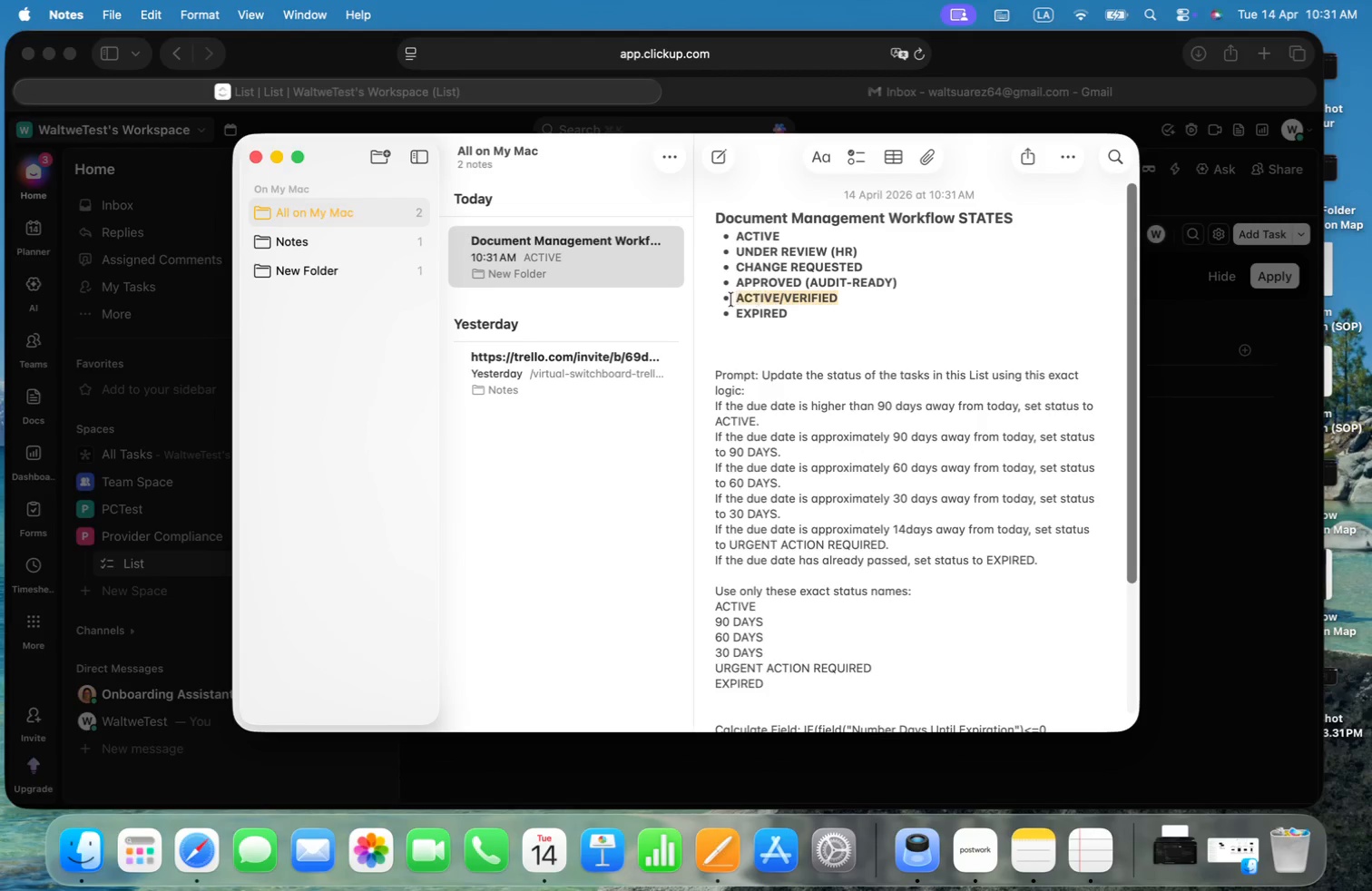 
key(Shift+ArrowLeft)
 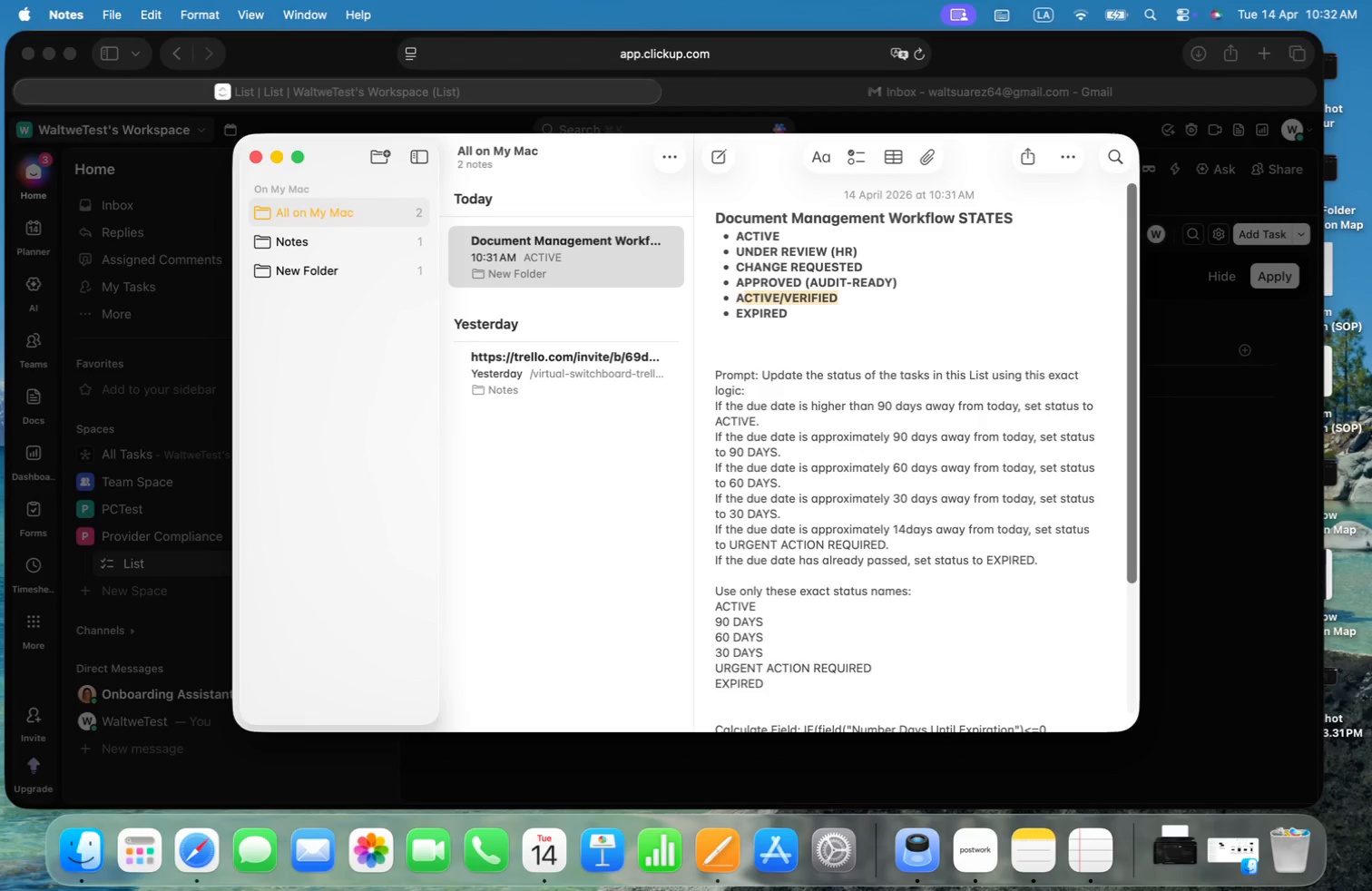 
key(Shift+ArrowRight)
 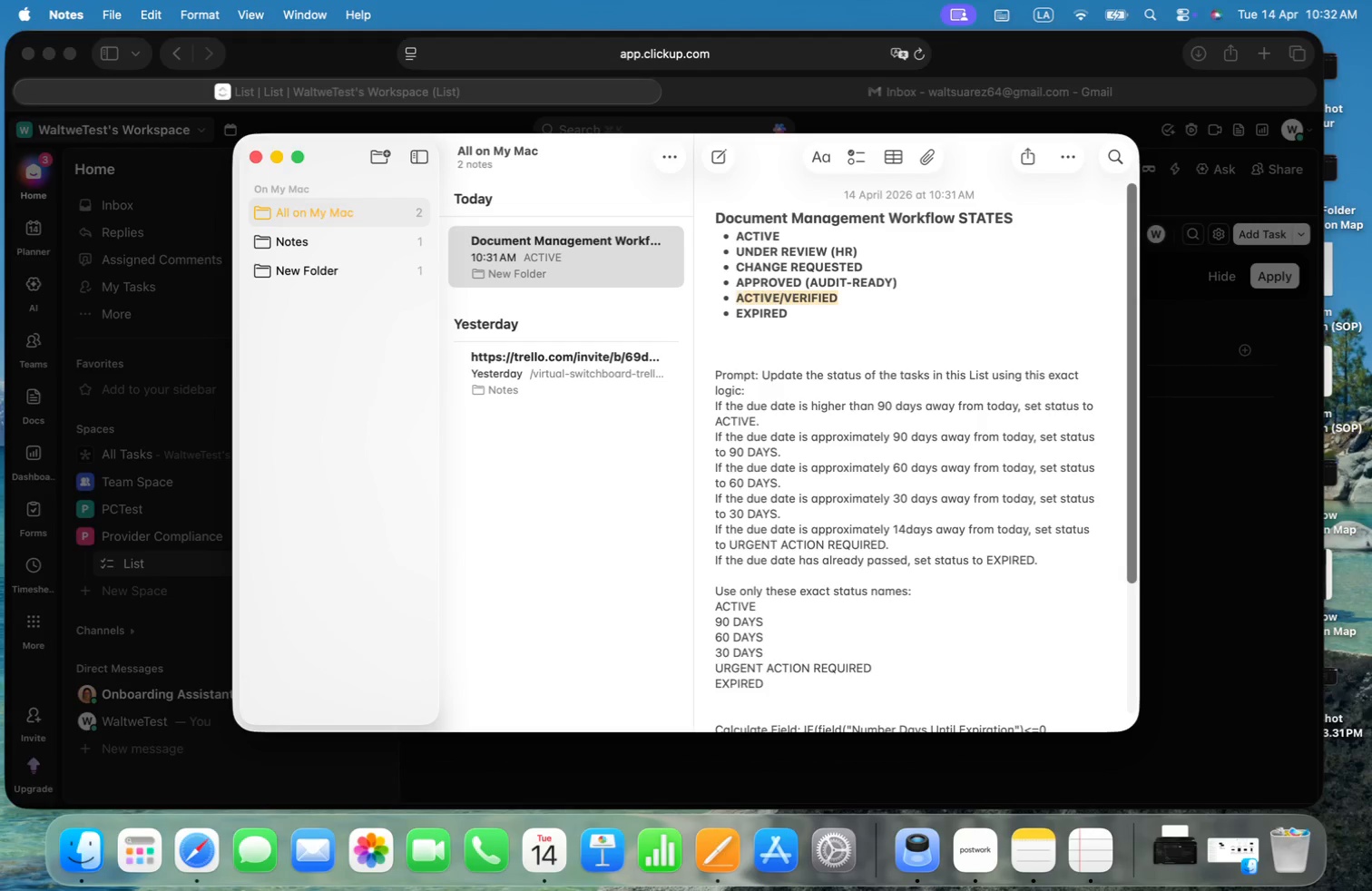 
key(Shift+ArrowLeft)
 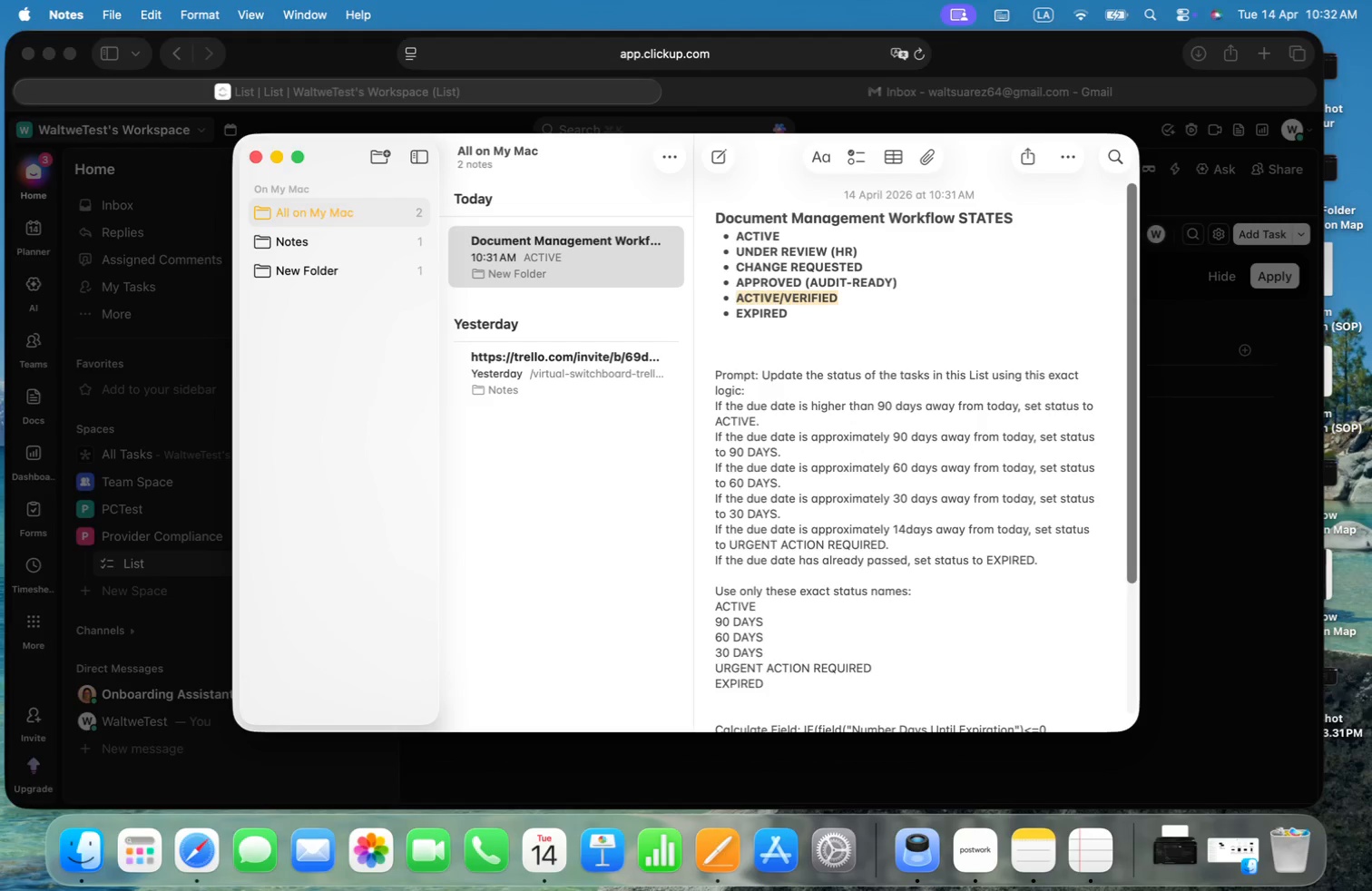 
key(Meta+C)
 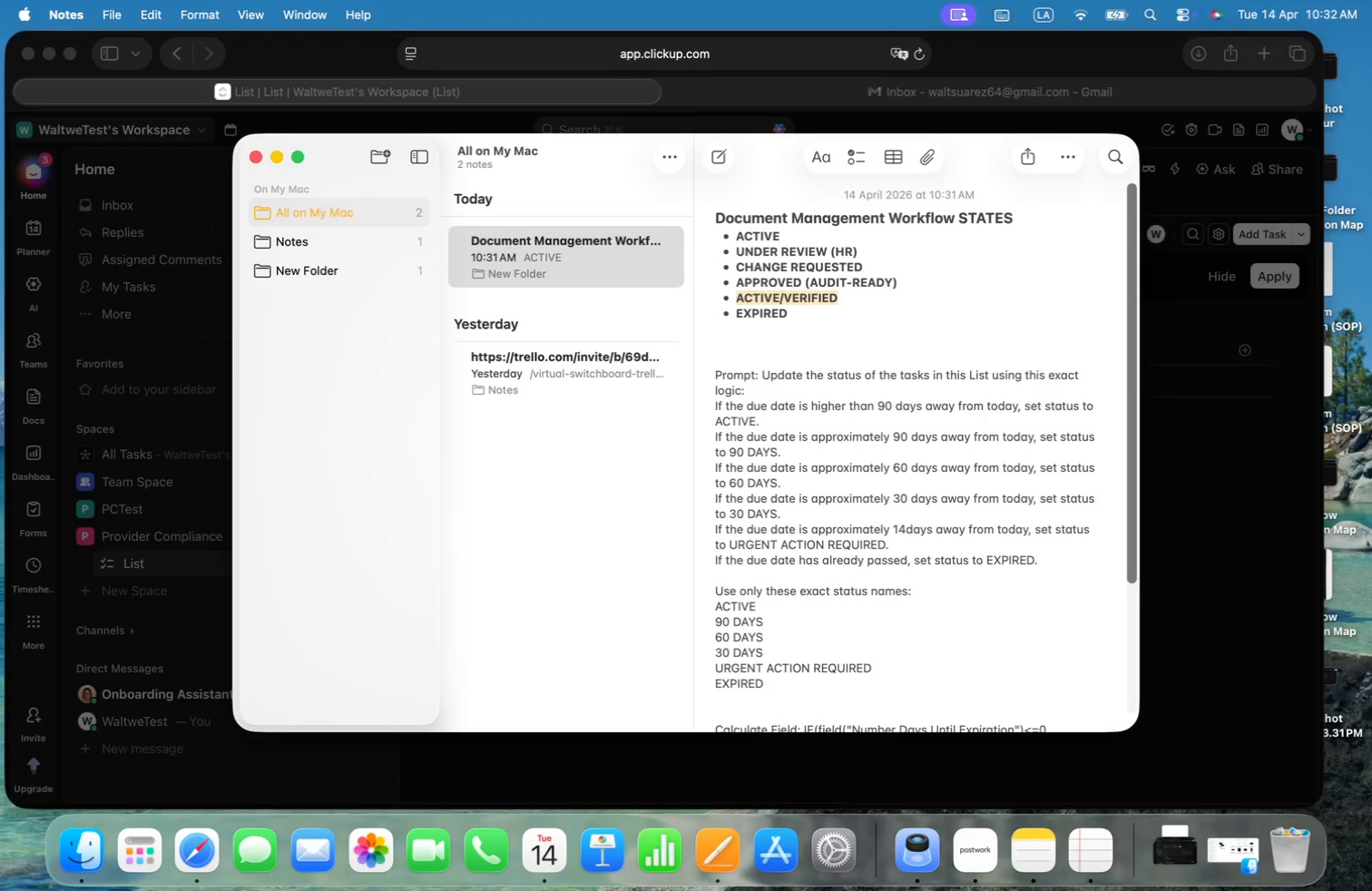 
key(Meta+CommandLeft)
 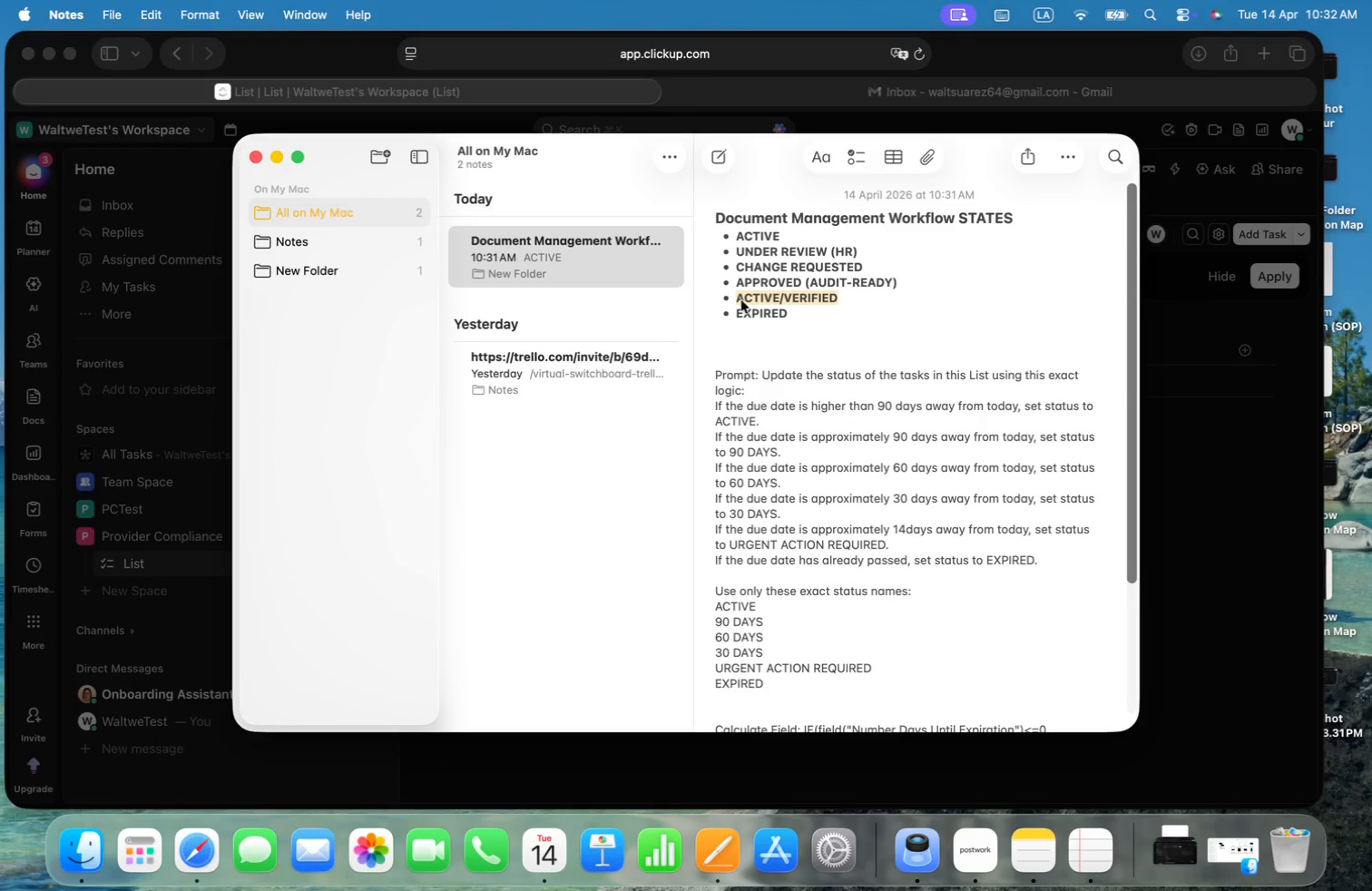 
key(Meta+Tab)
 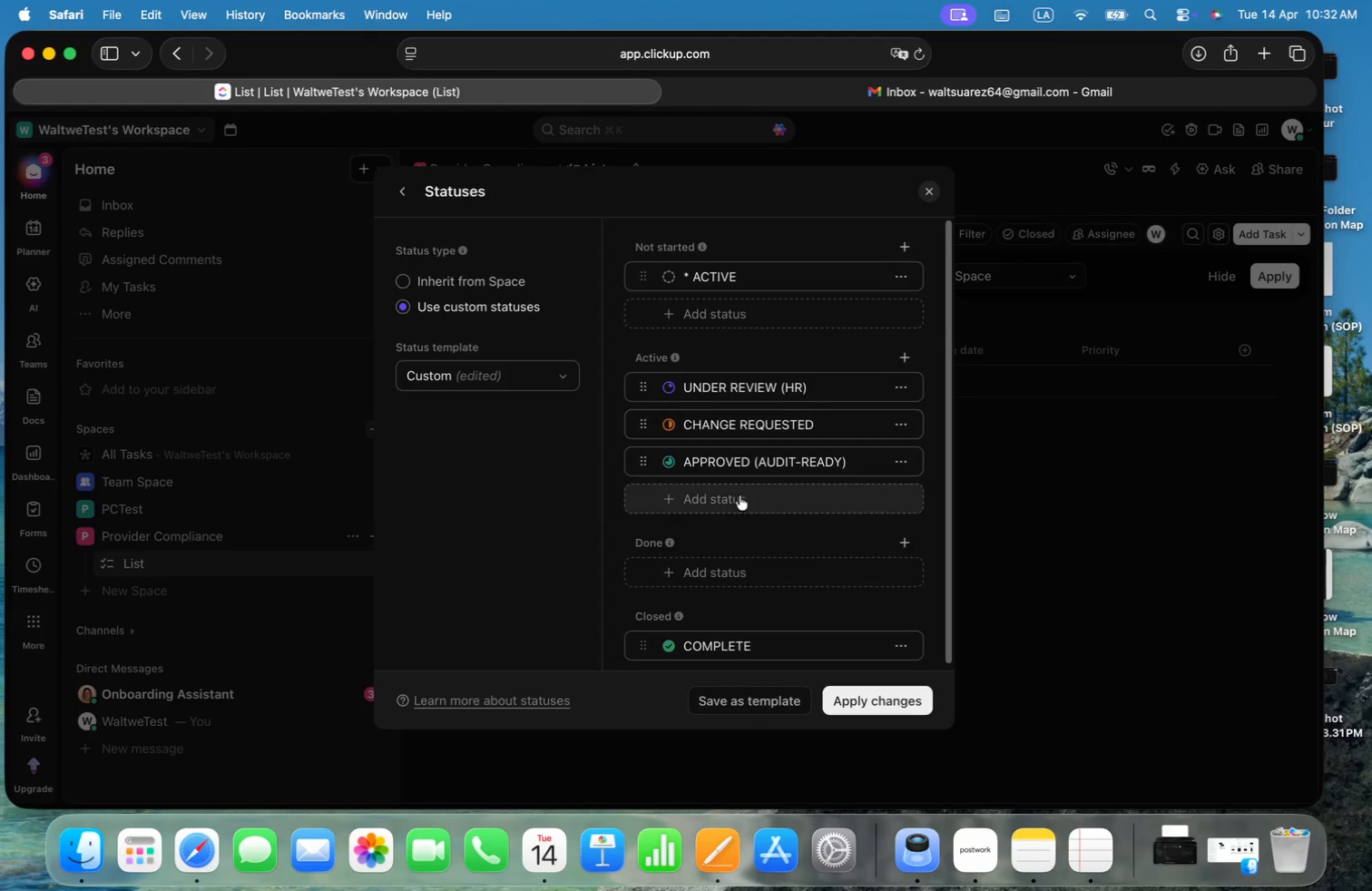 
left_click([725, 573])
 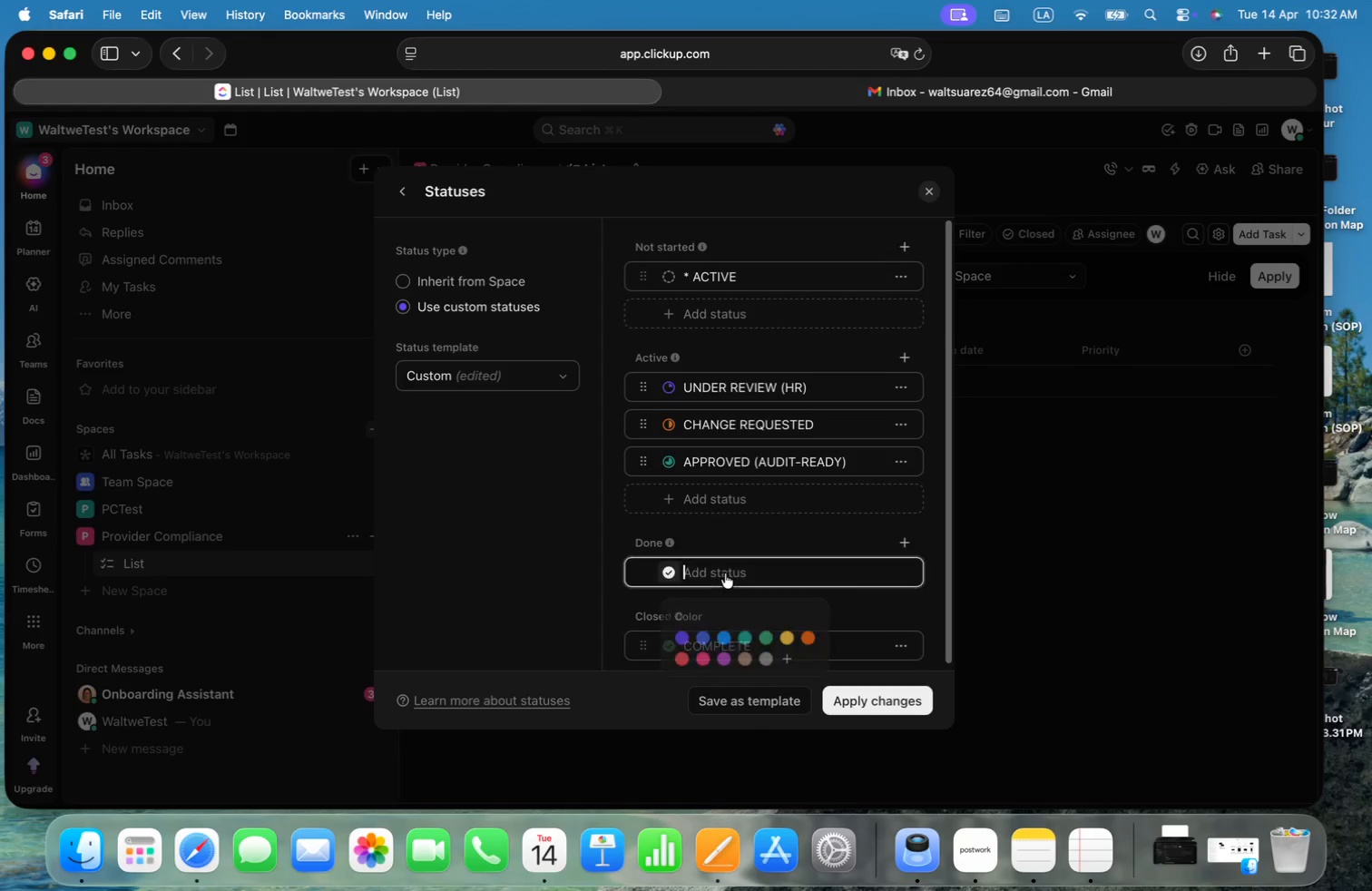 
key(Meta+V)
 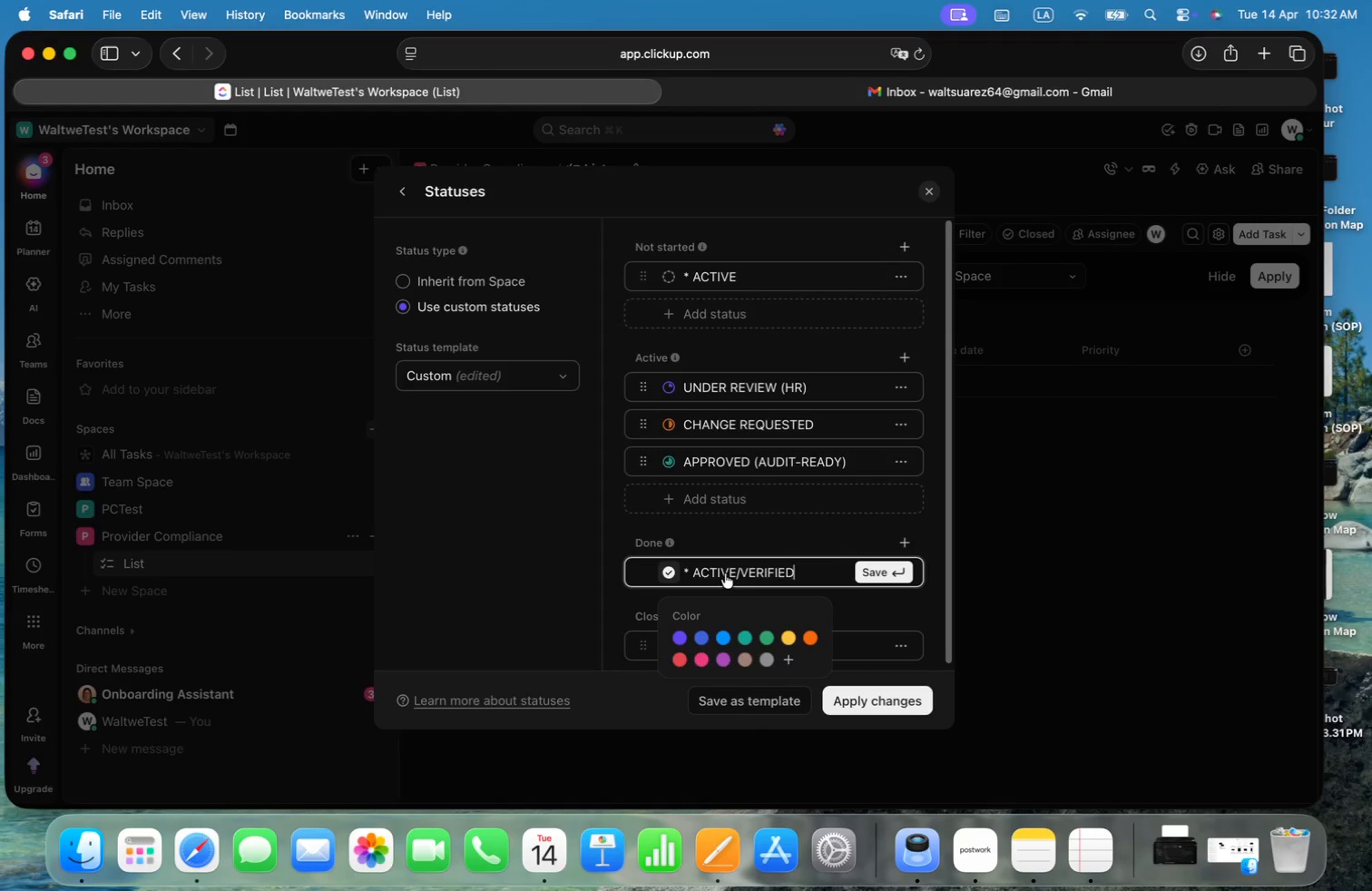 
key(Meta+ArrowLeft)
 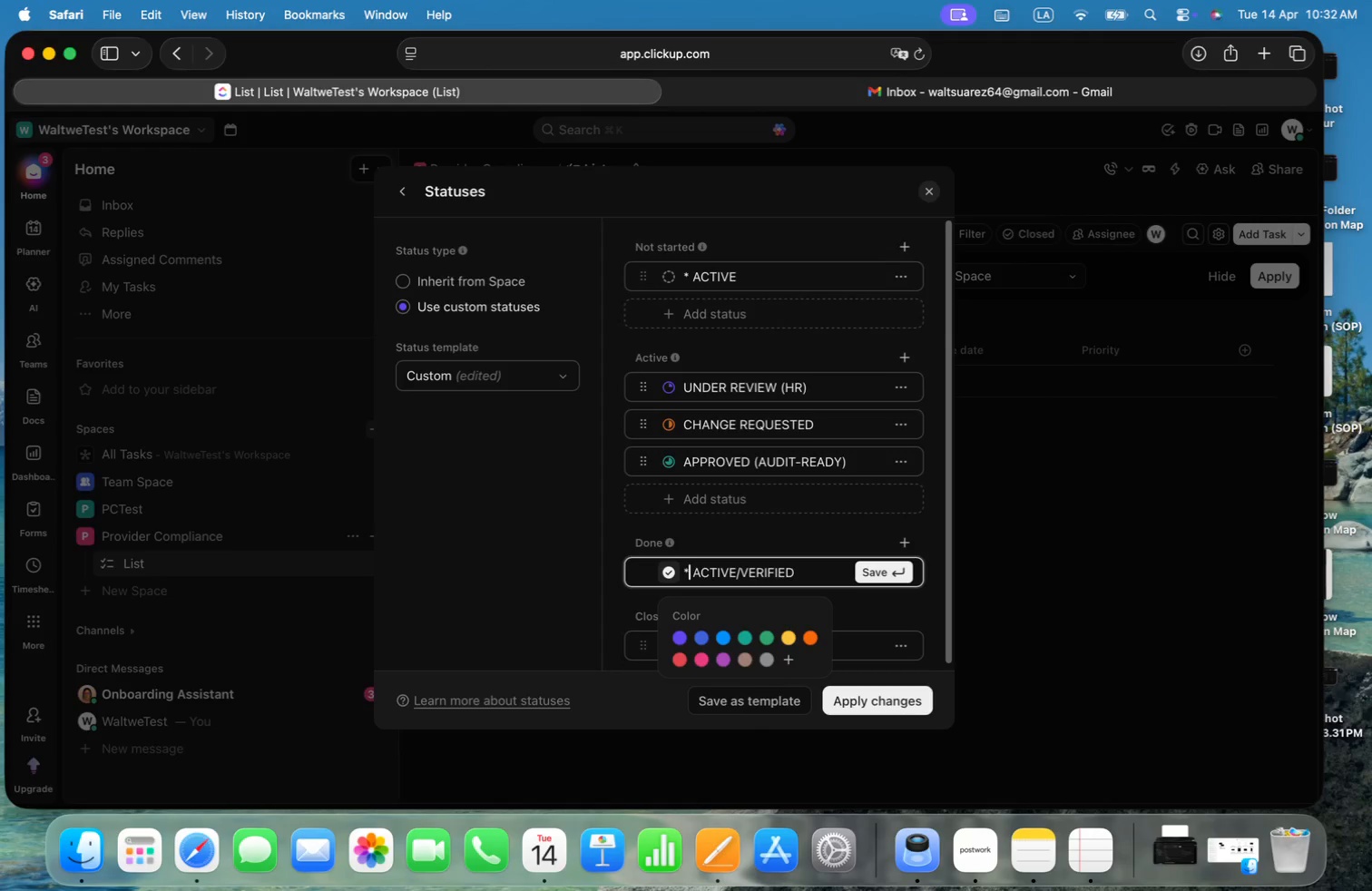 
key(ArrowRight)
 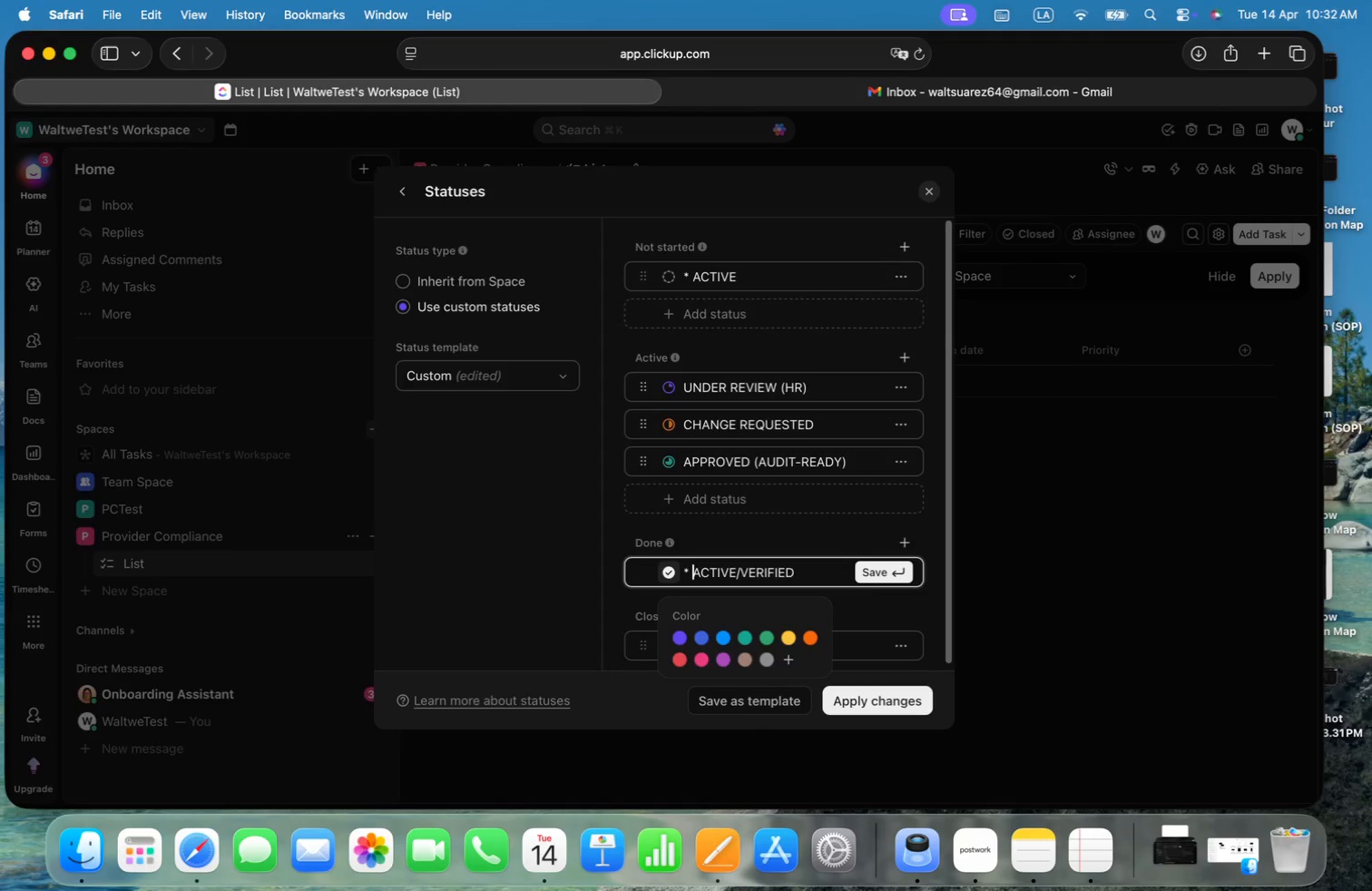 
key(ArrowRight)
 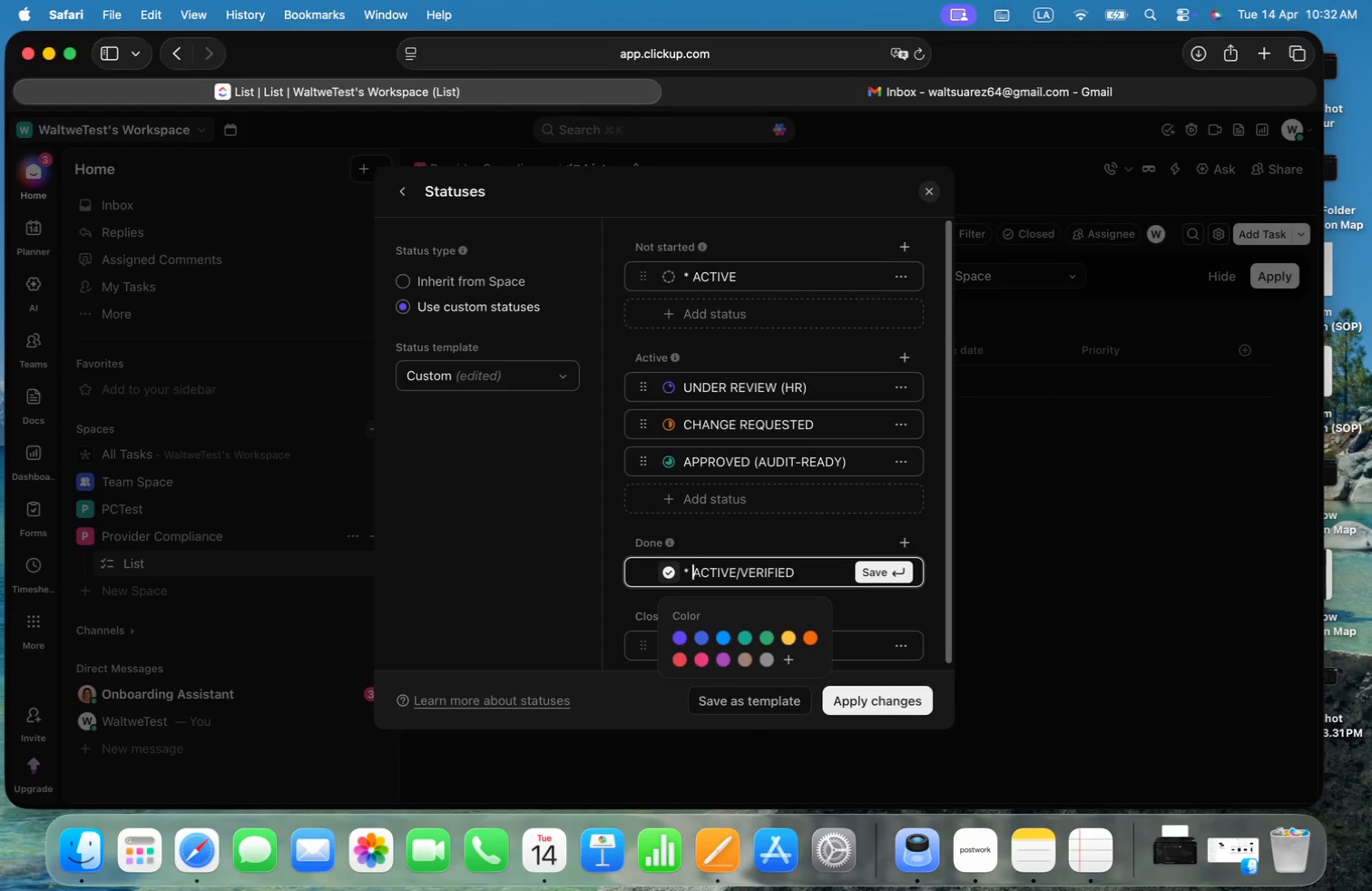 
key(Backspace)
 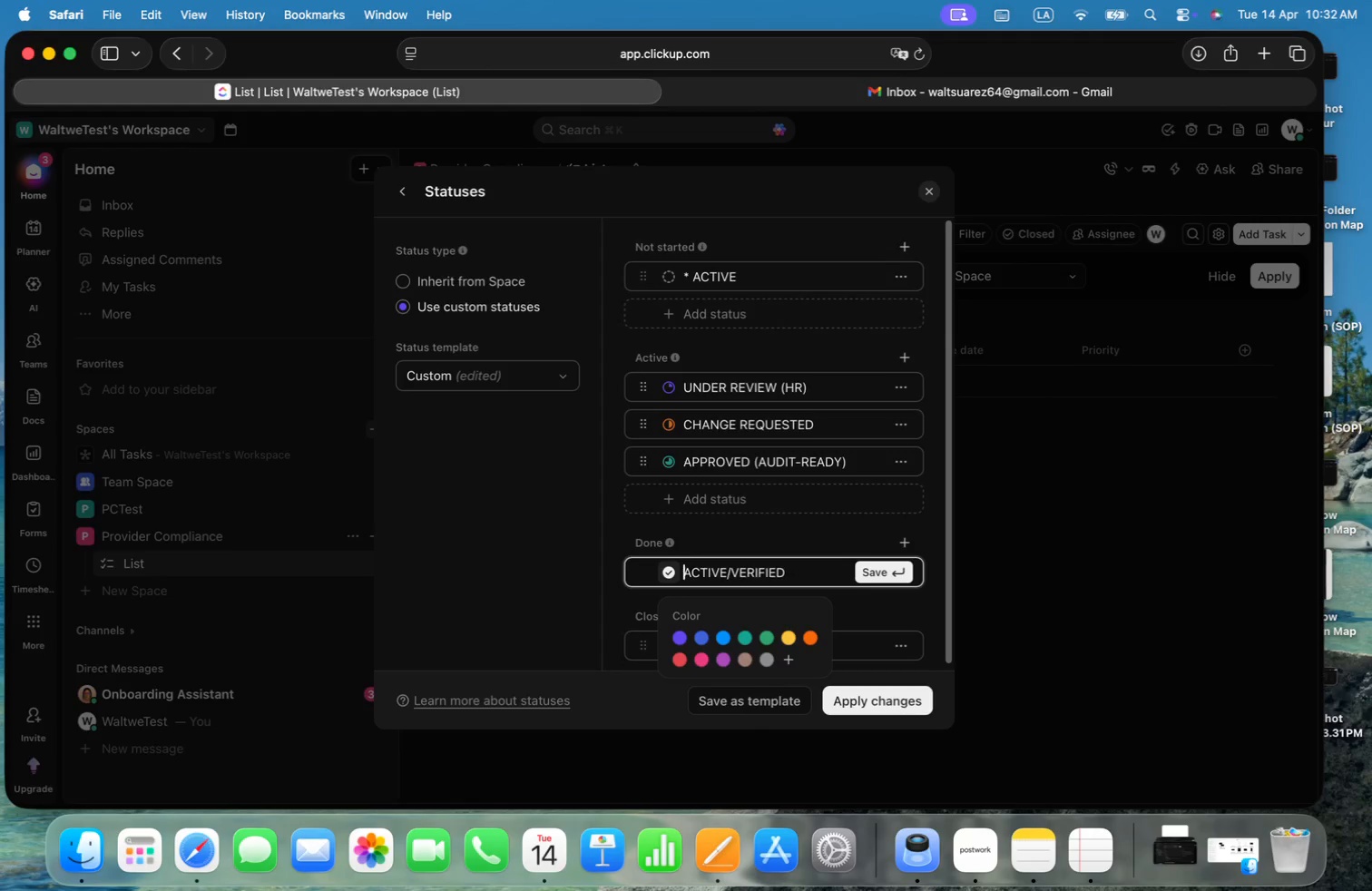 
key(Backspace)
 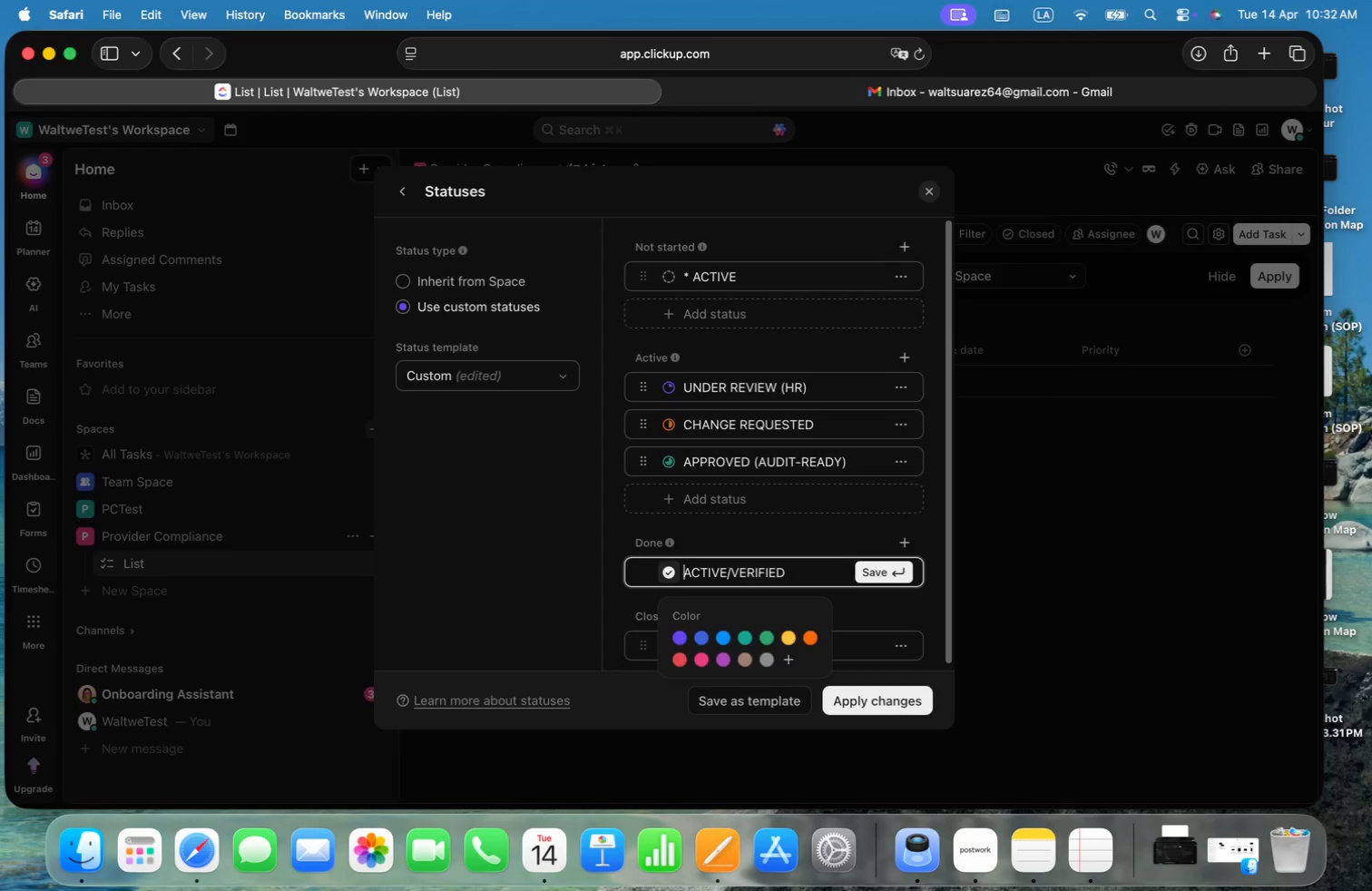 
key(Enter)
 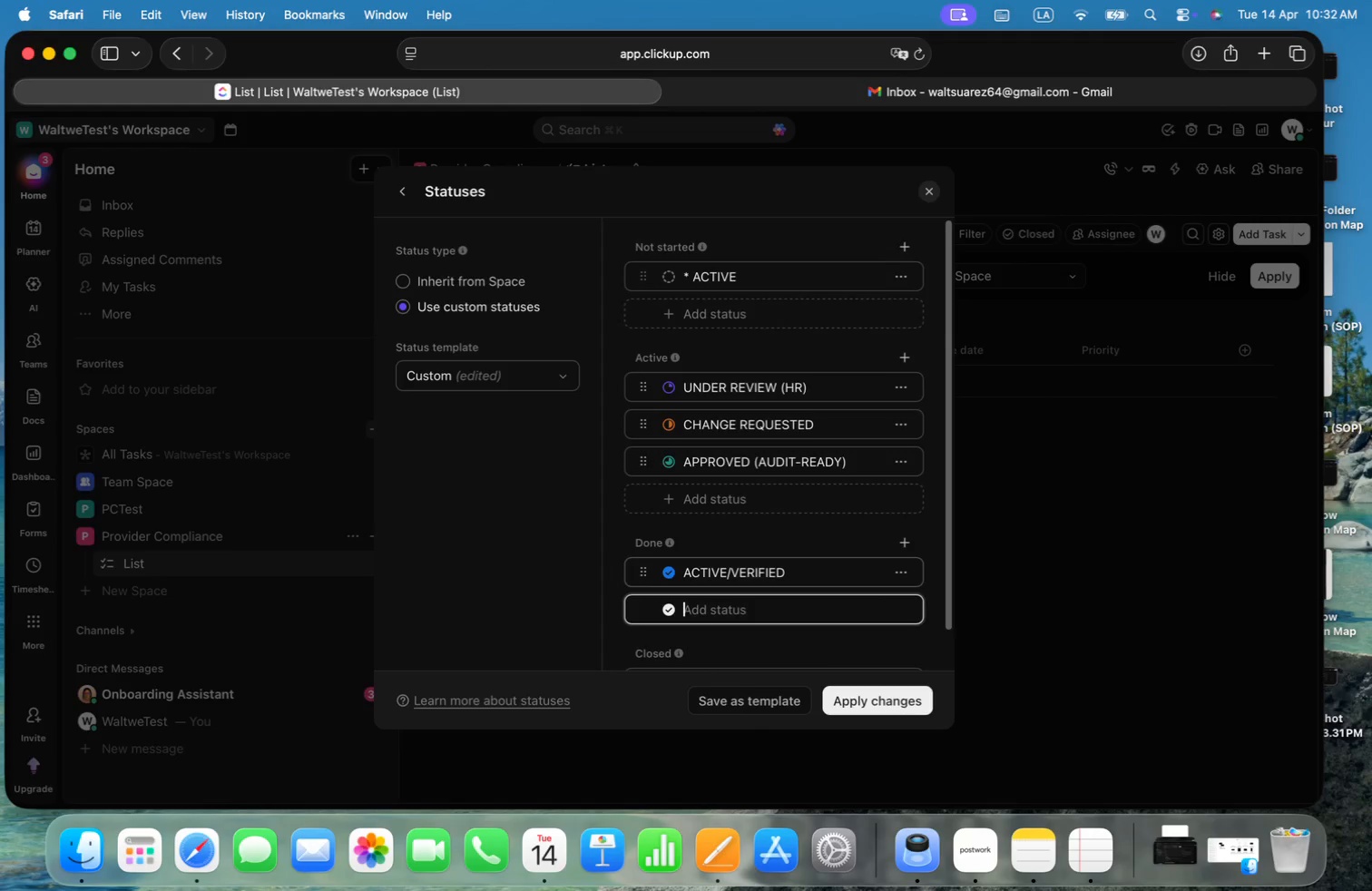 
key(Meta+CommandLeft)
 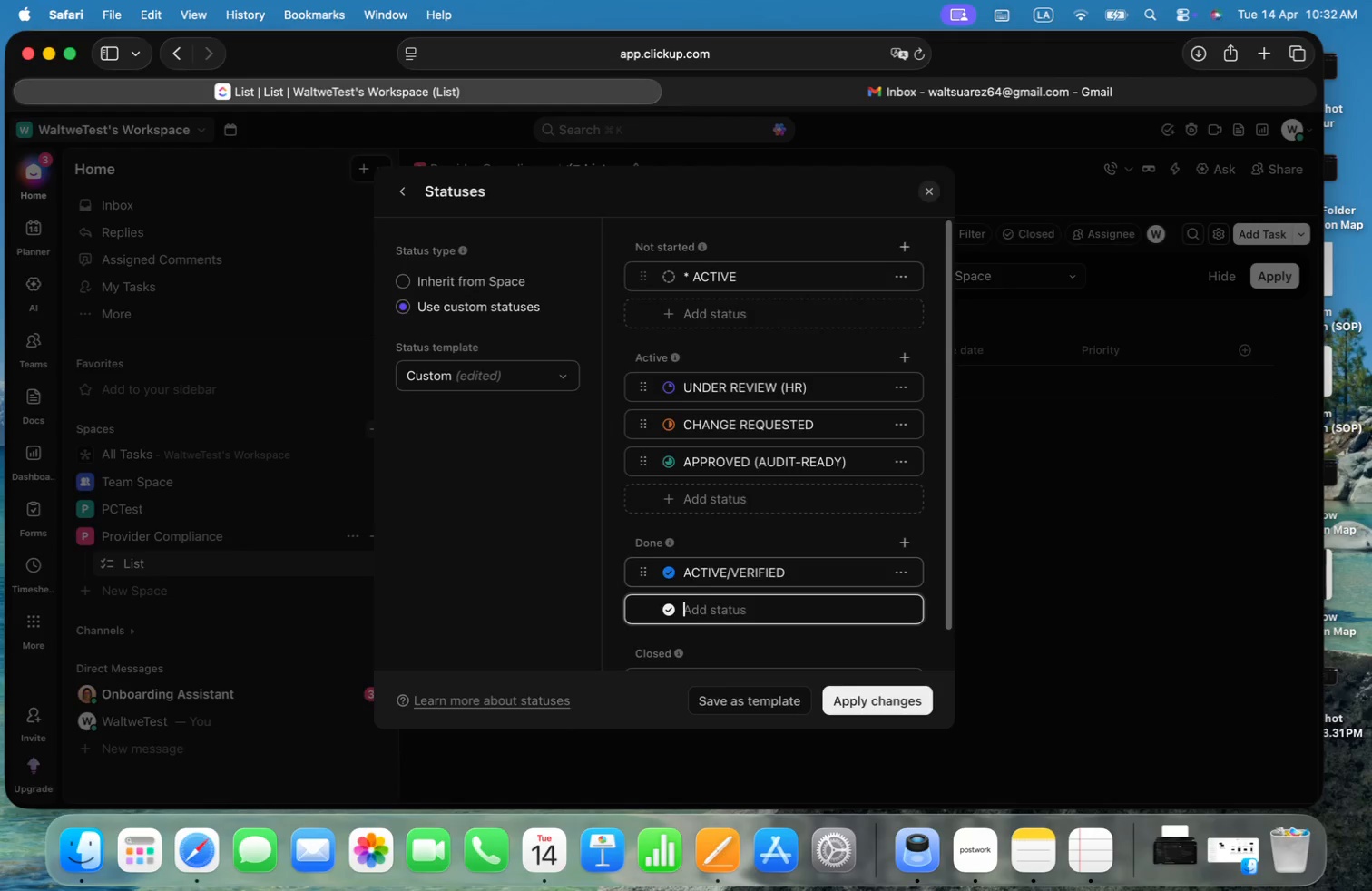 
key(Meta+Tab)
 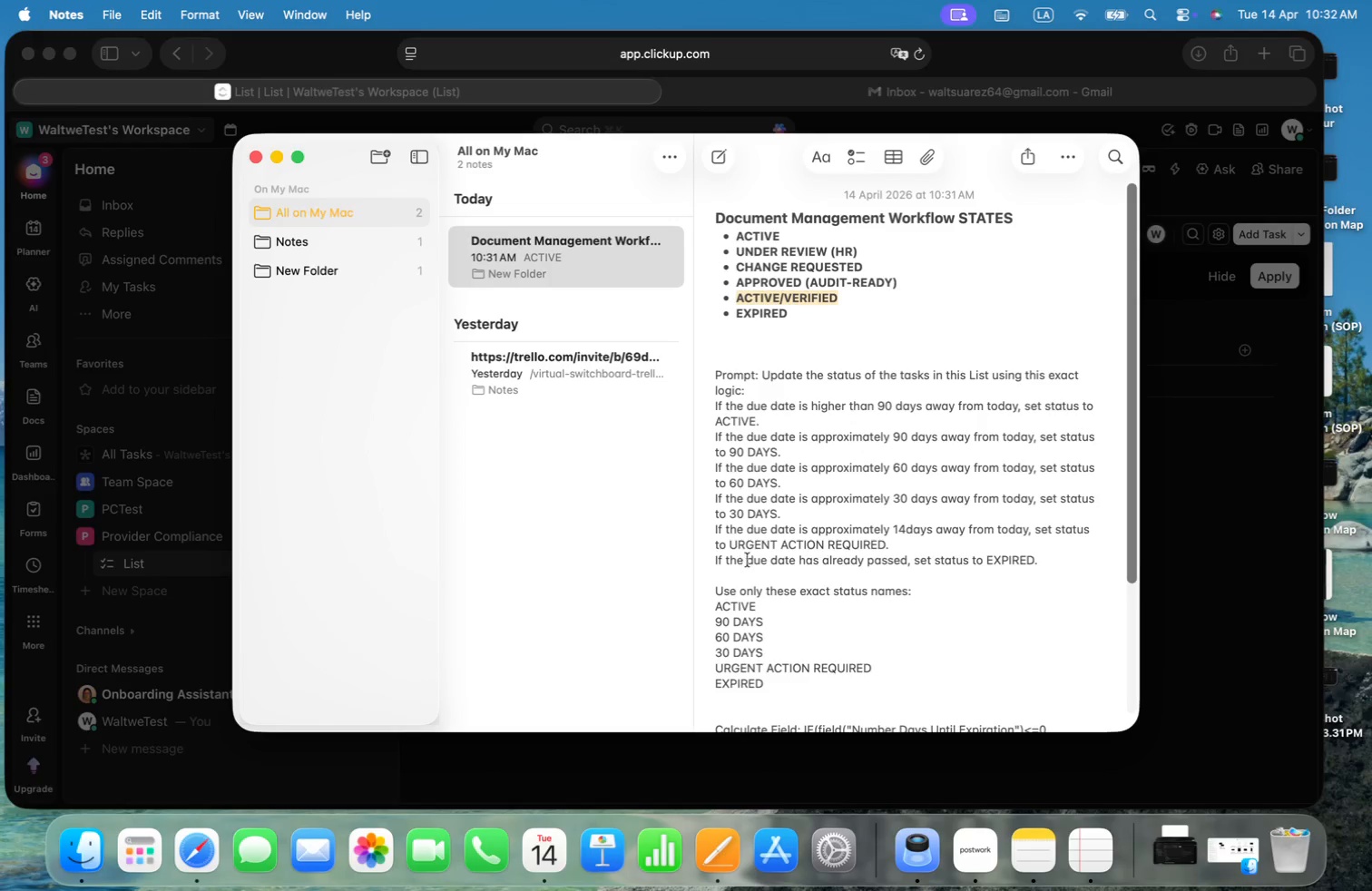 
left_click_drag(start_coordinate=[793, 317], to_coordinate=[739, 318])
 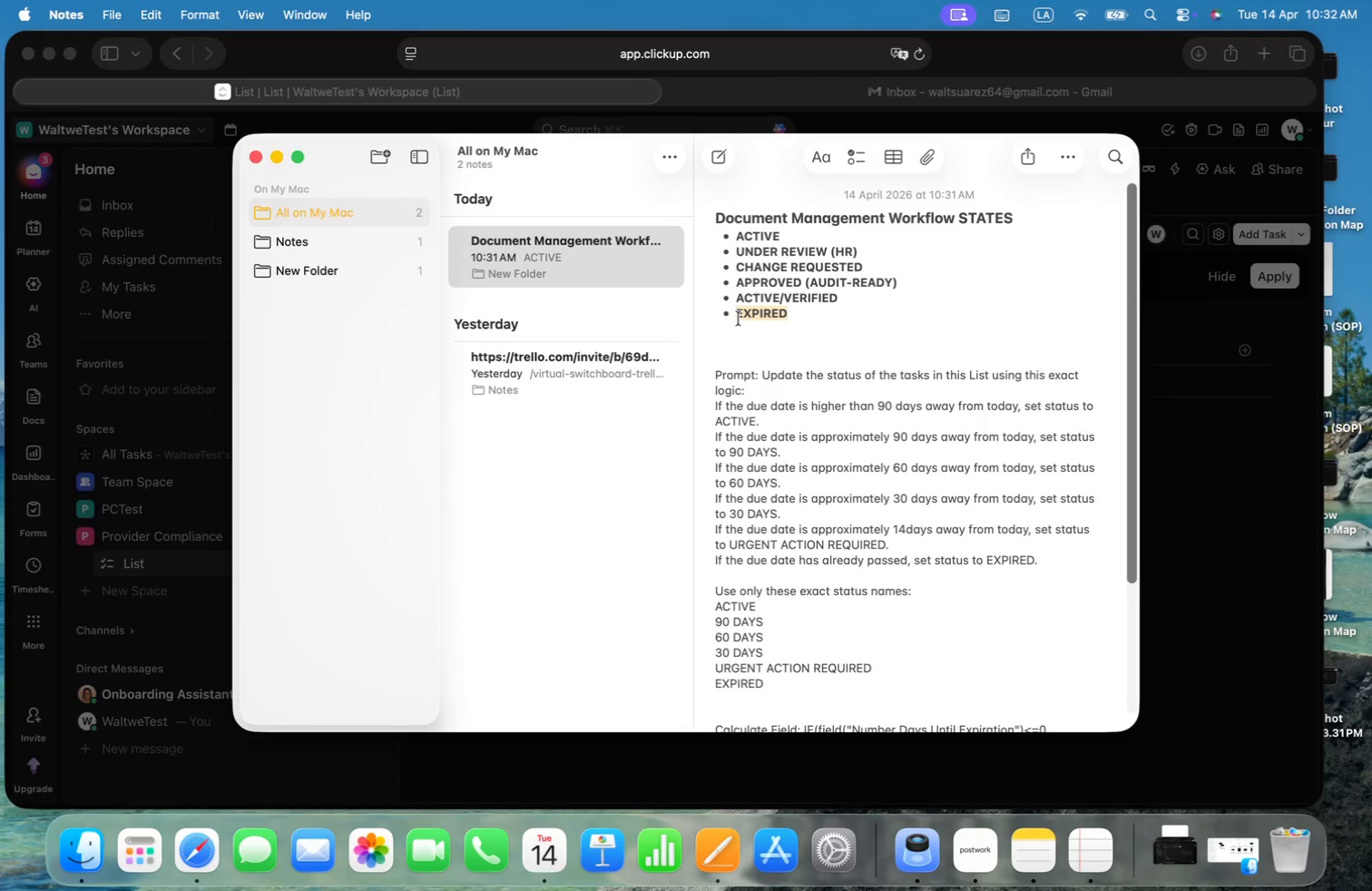 
key(Meta+C)
 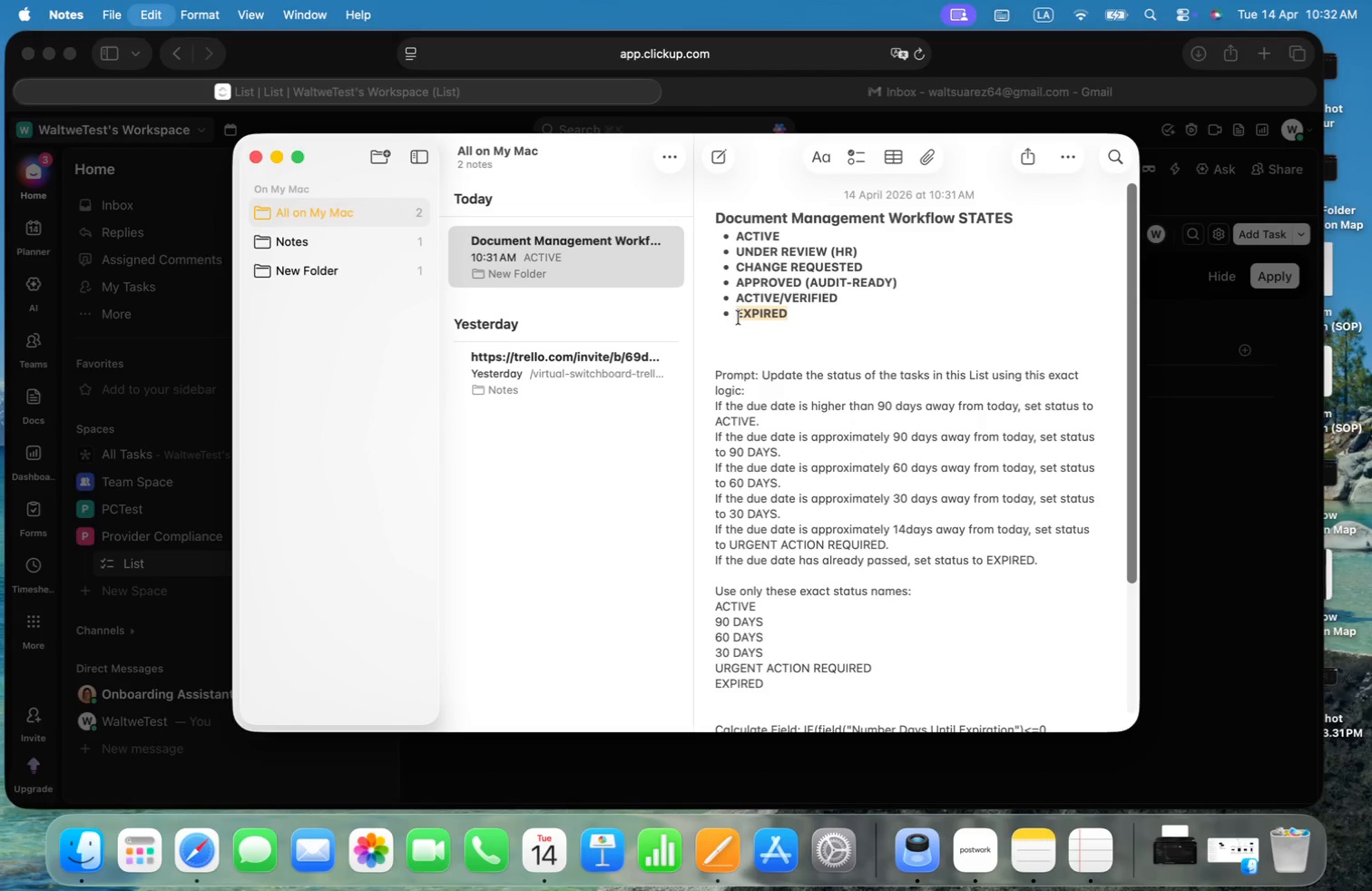 
key(Meta+CommandLeft)
 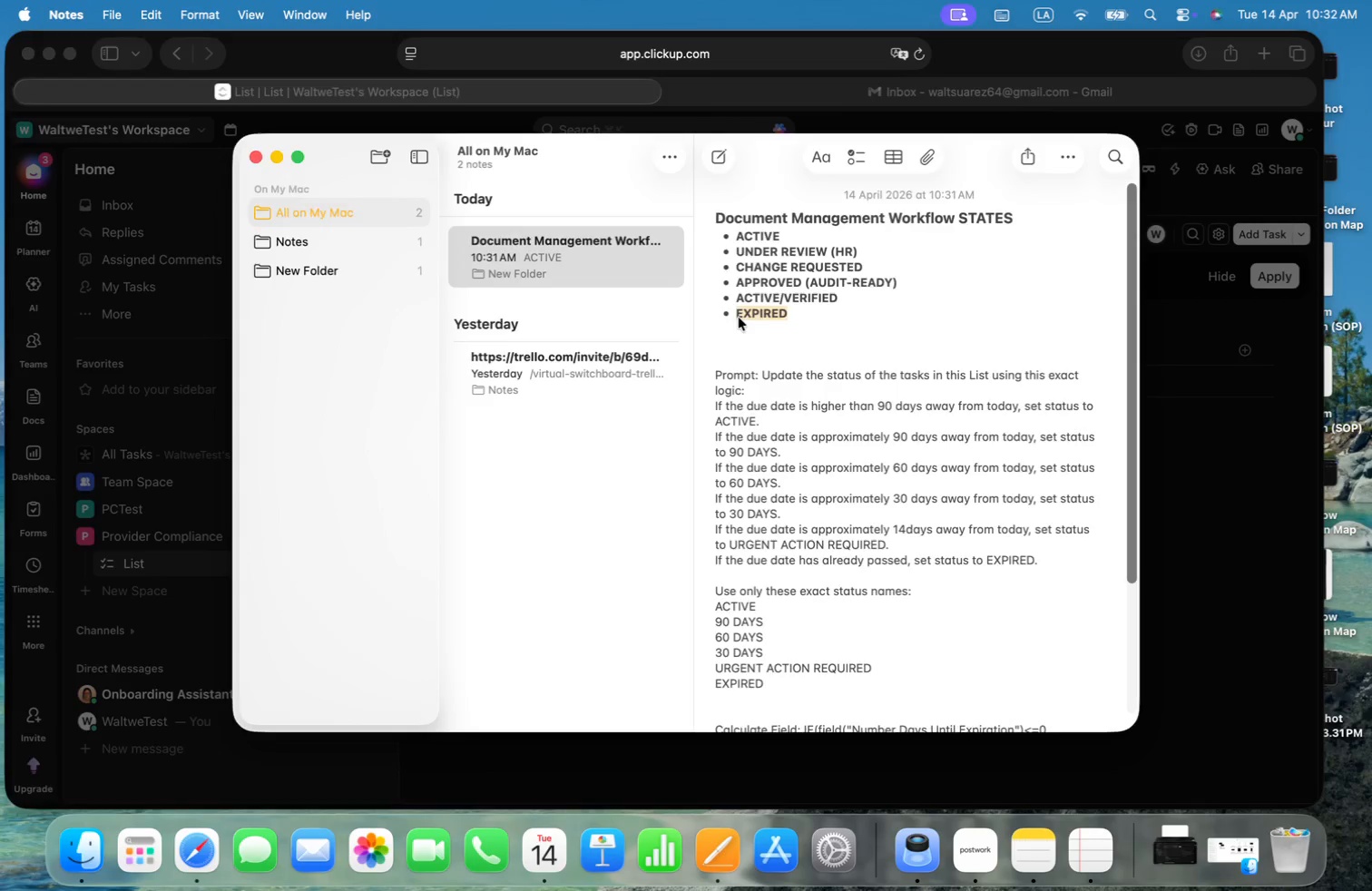 
key(Meta+Tab)
 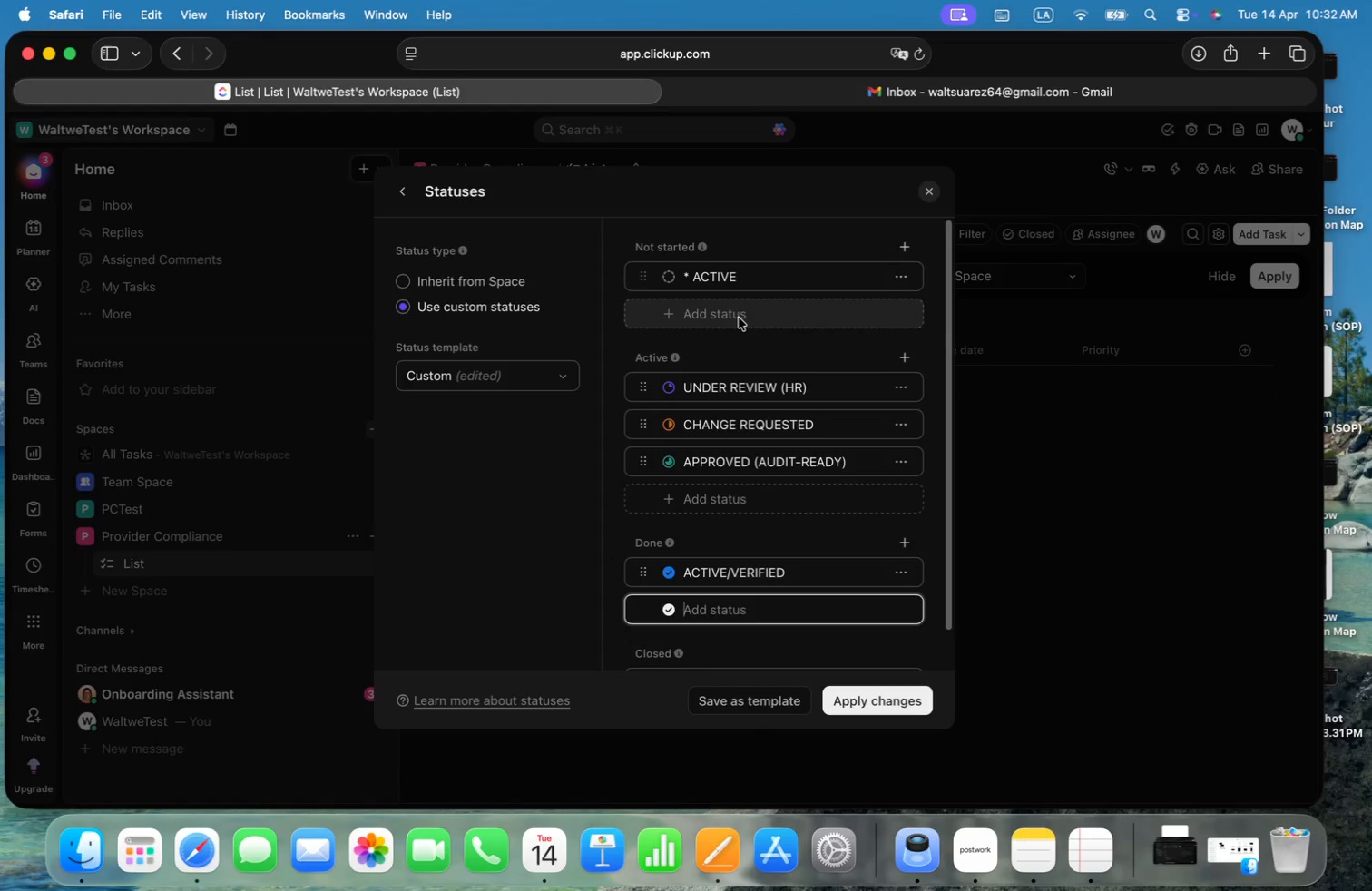 
key(Meta+V)
 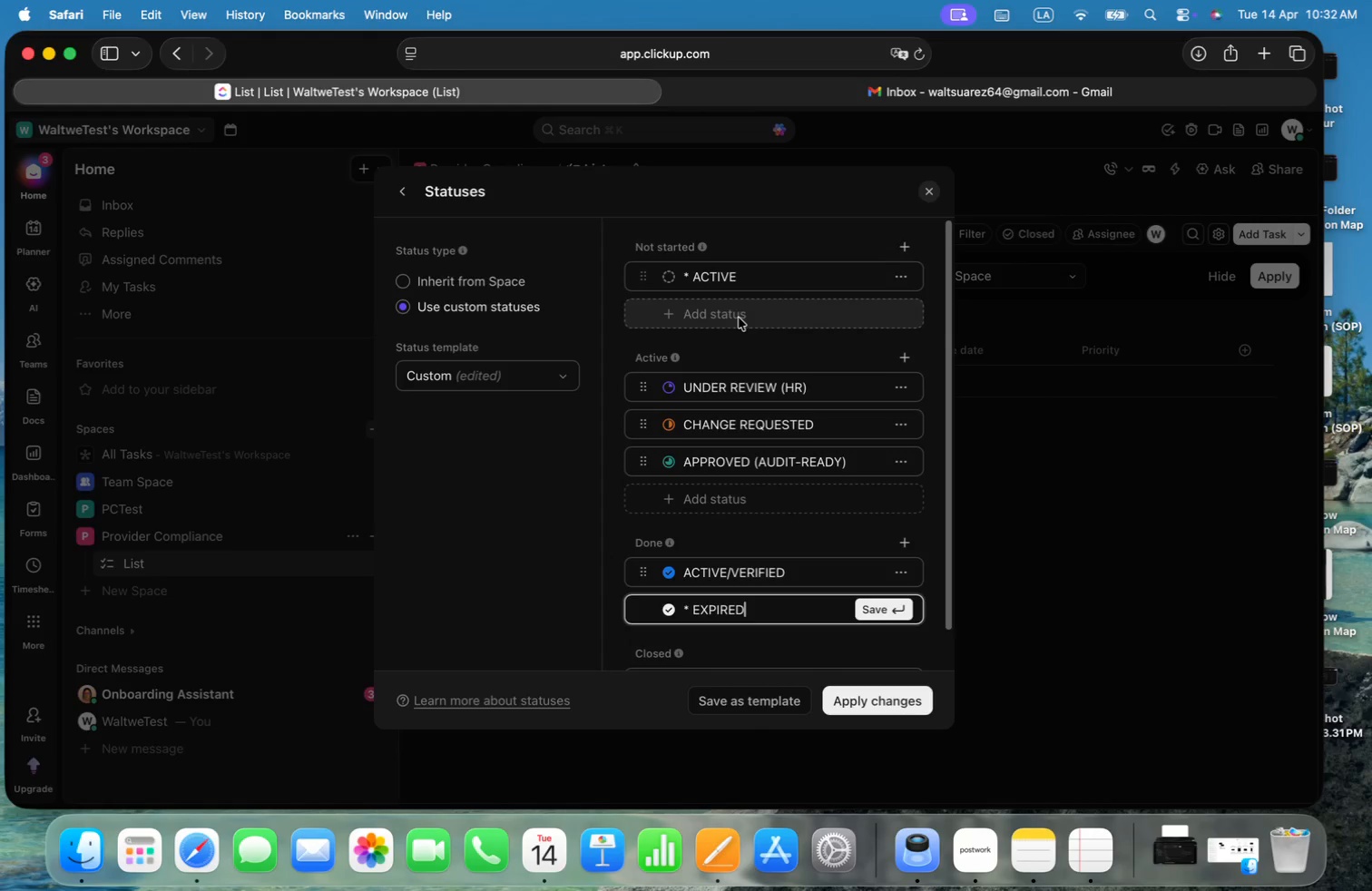 
key(Meta+CommandLeft)
 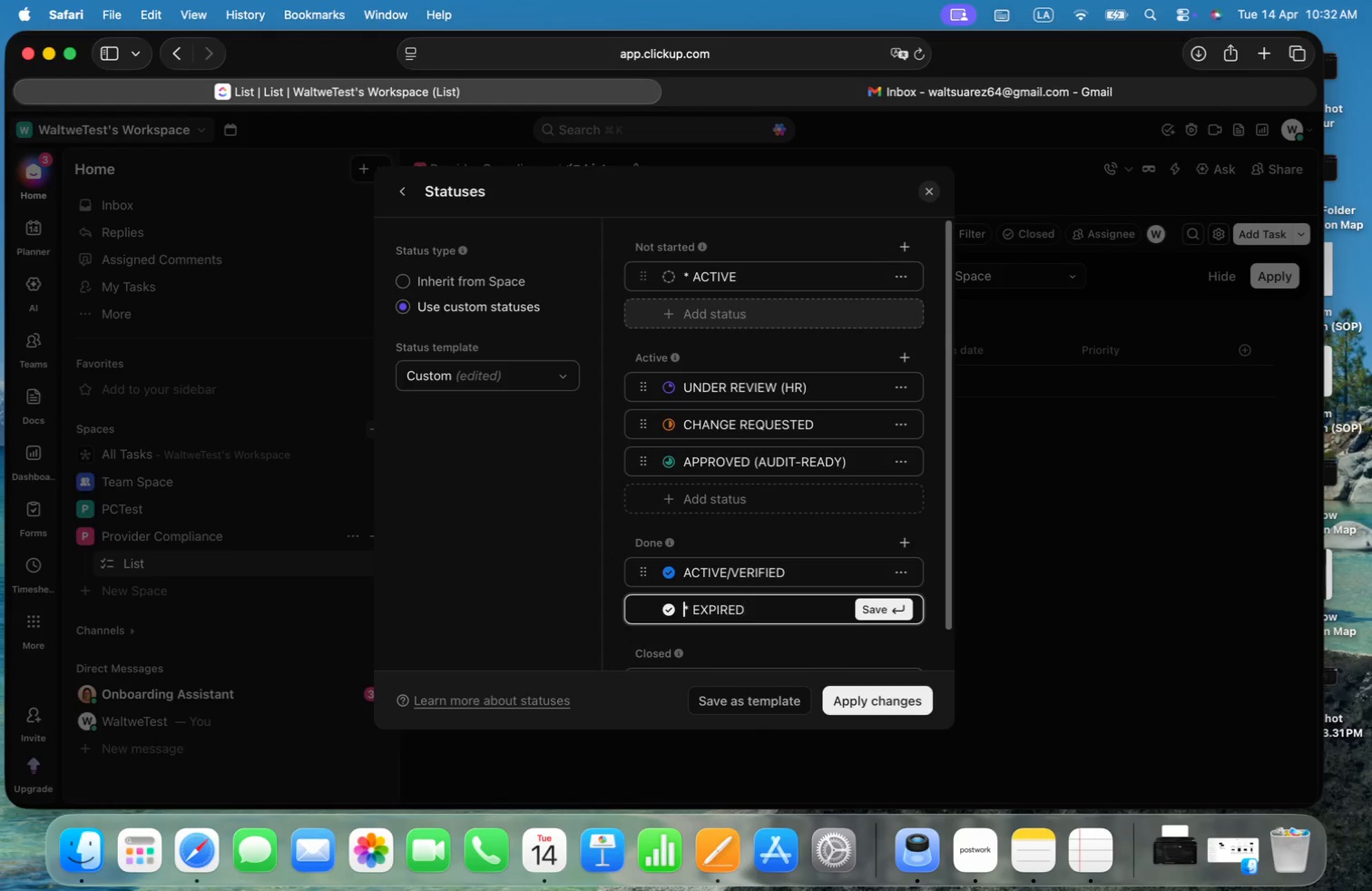 
key(Meta+ArrowLeft)
 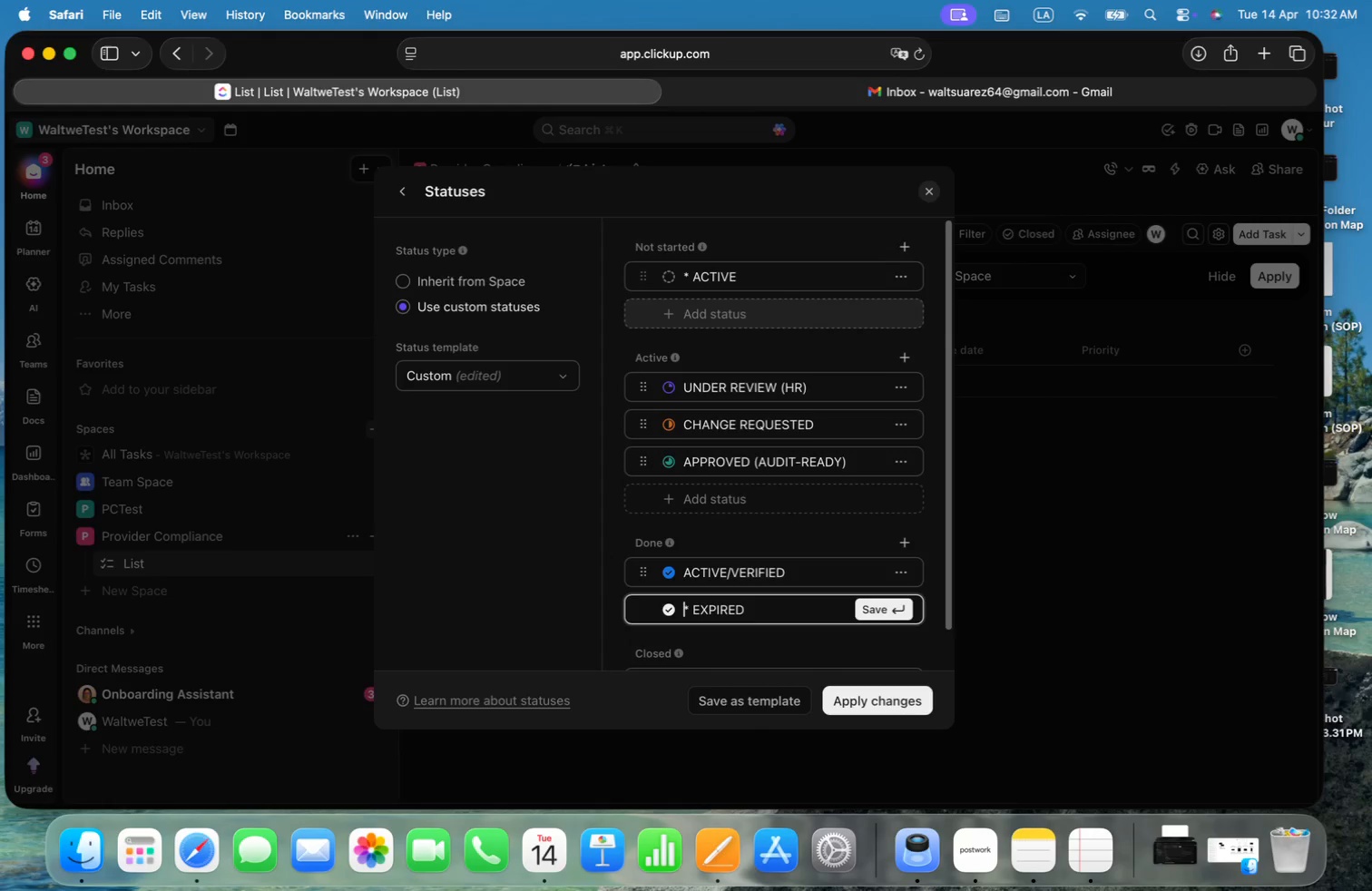 
key(ArrowRight)
 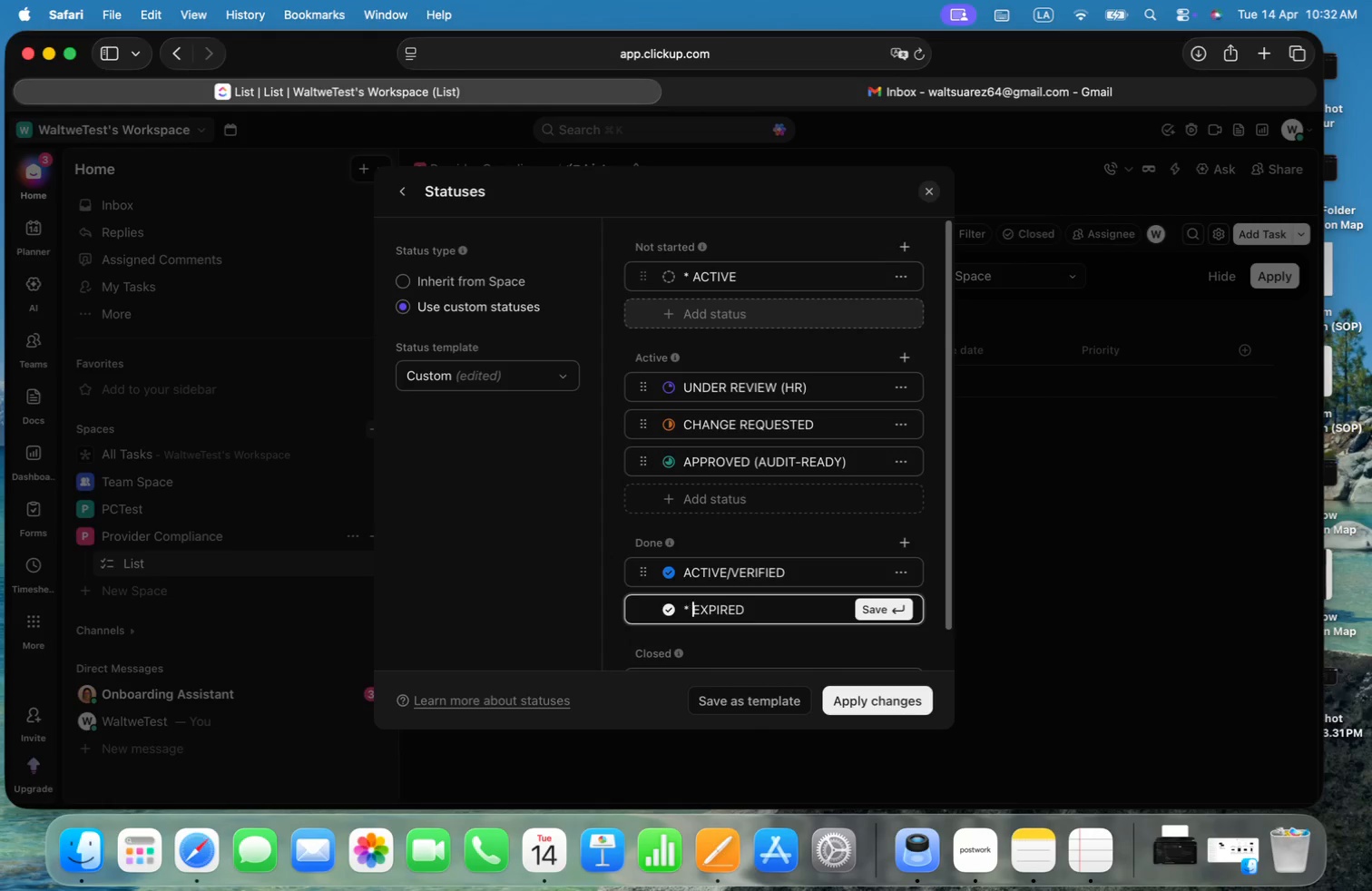 
key(ArrowRight)
 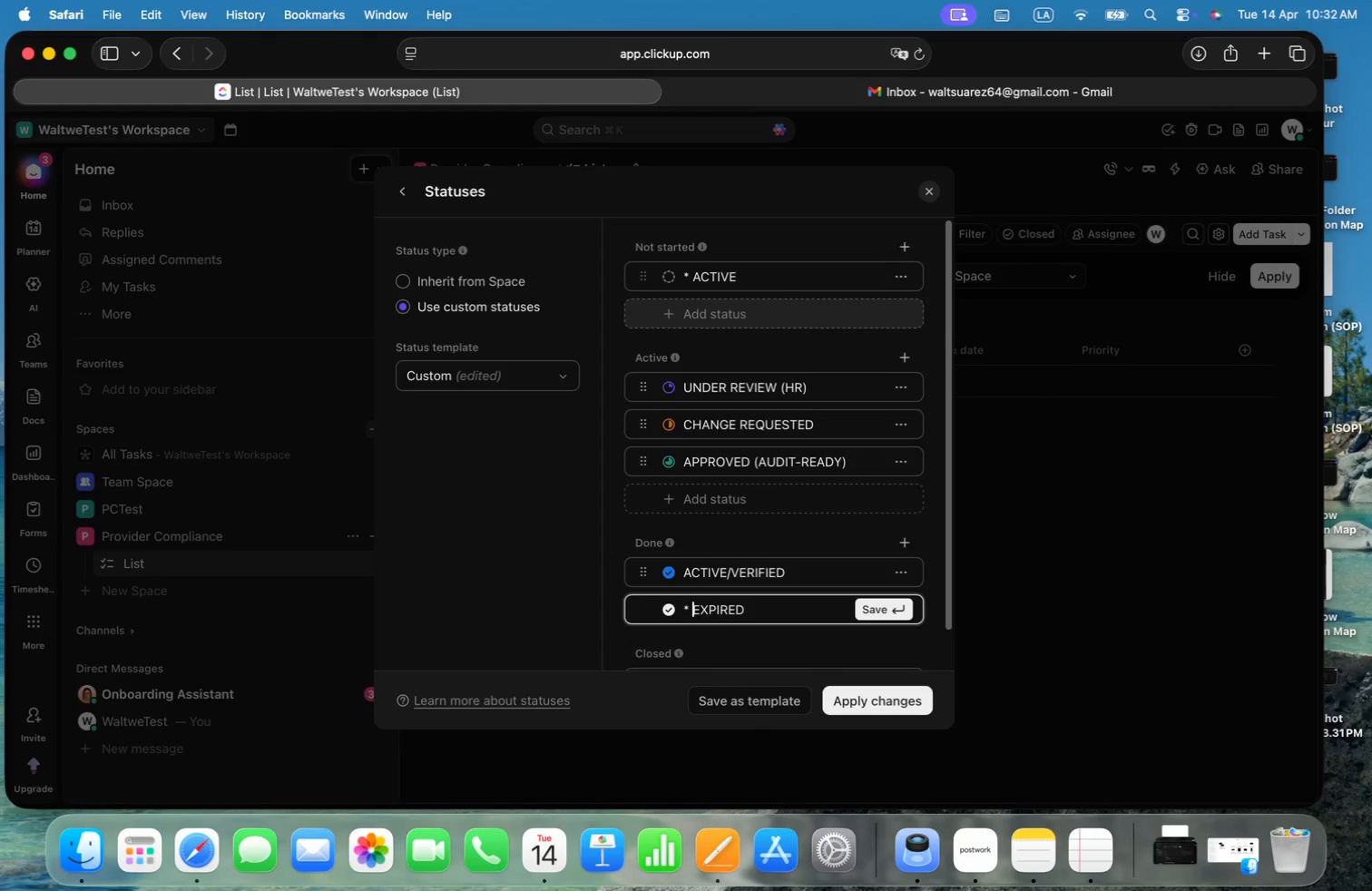 
key(Backspace)
 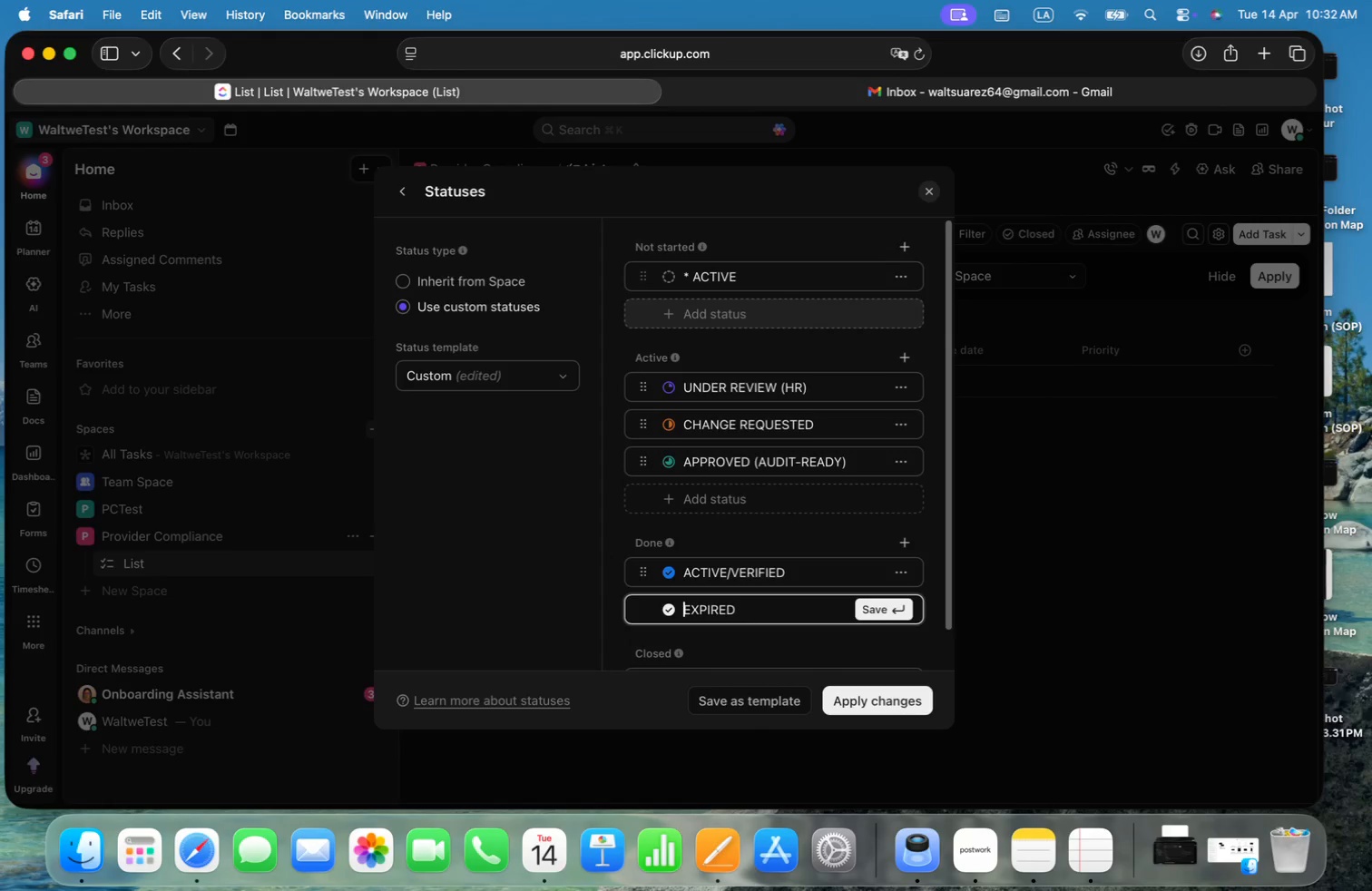 
key(Backspace)
 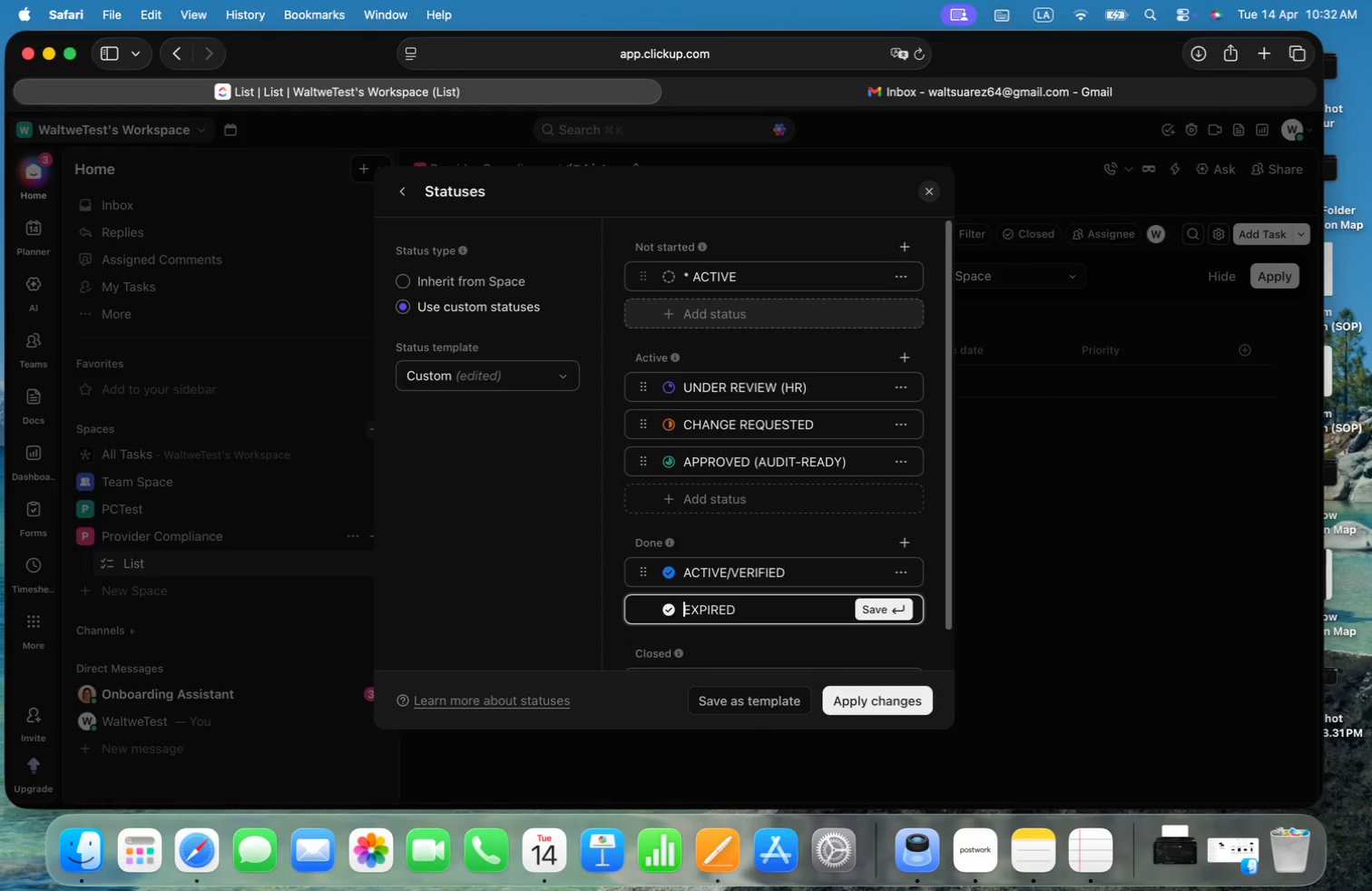 
key(Backspace)
 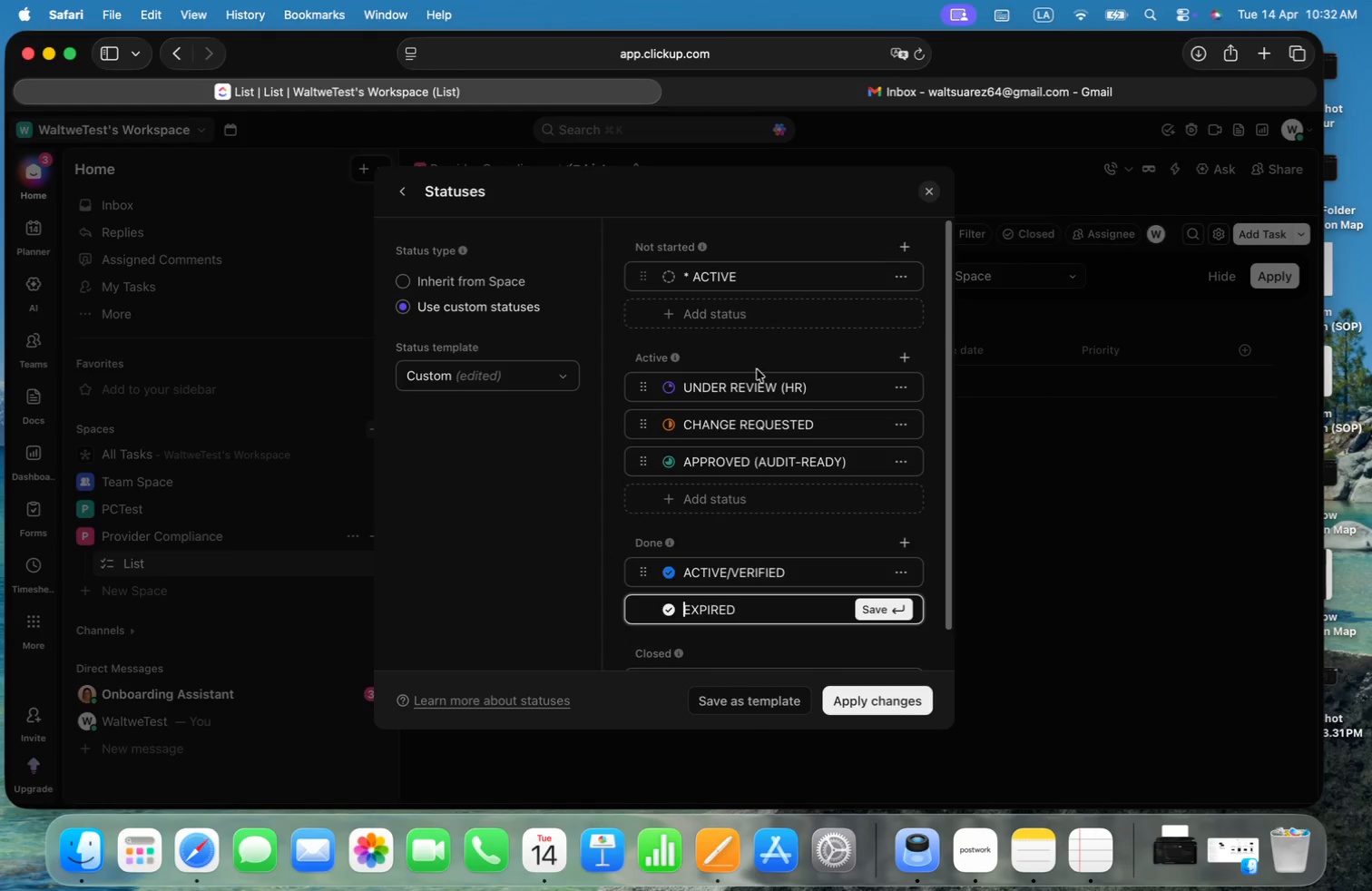 
key(Enter)
 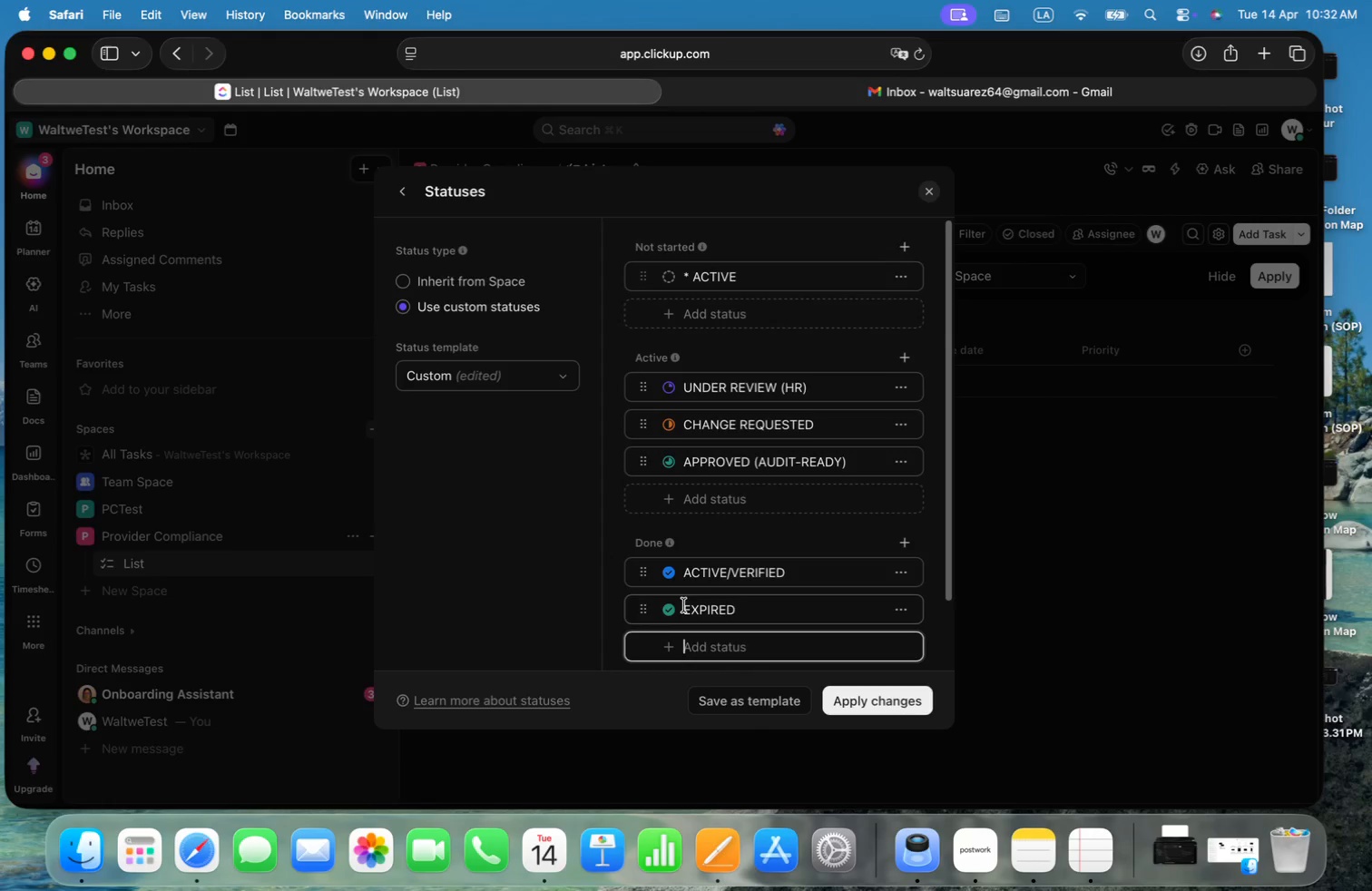 
left_click([666, 615])
 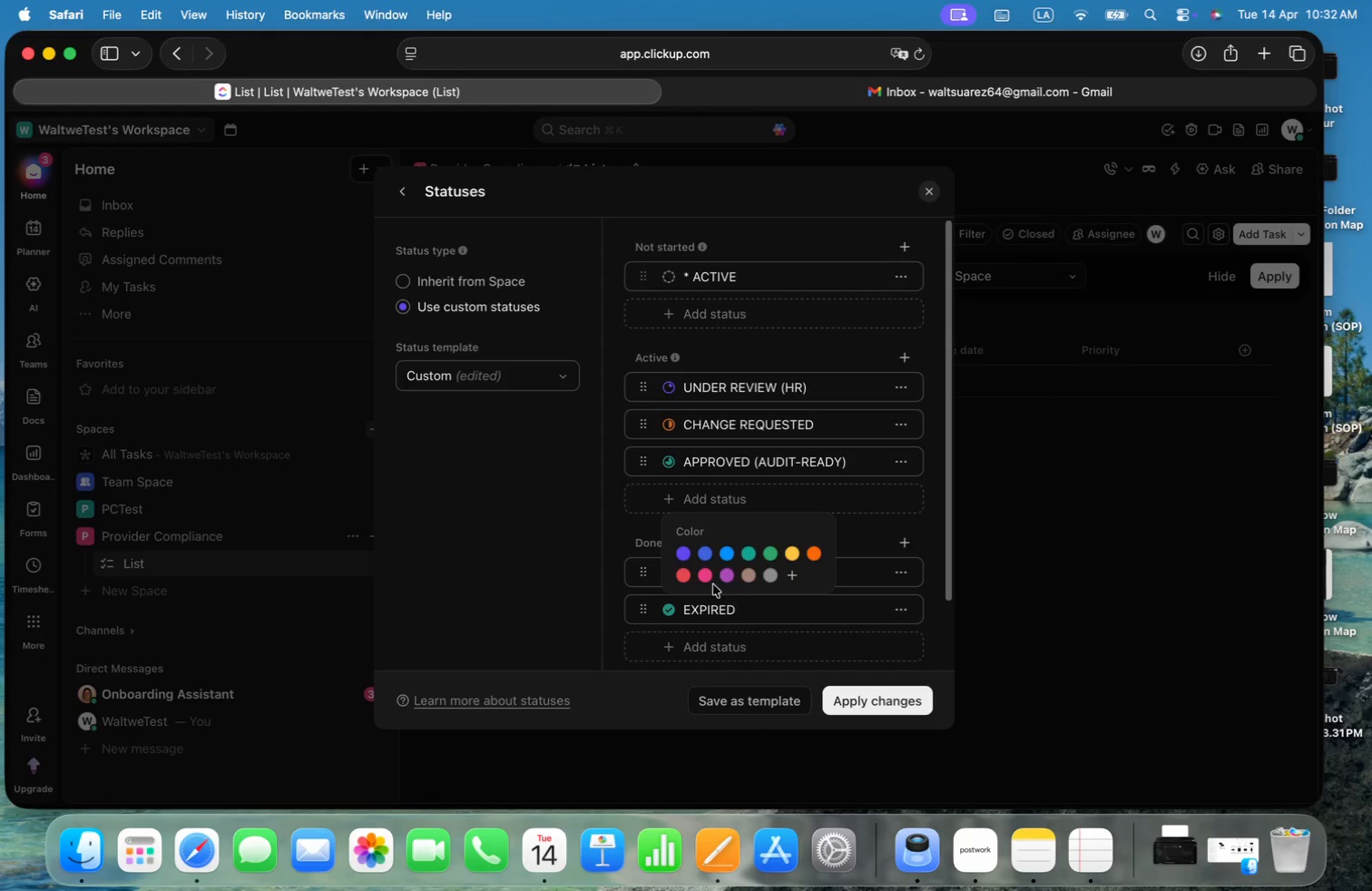 
left_click([706, 579])
 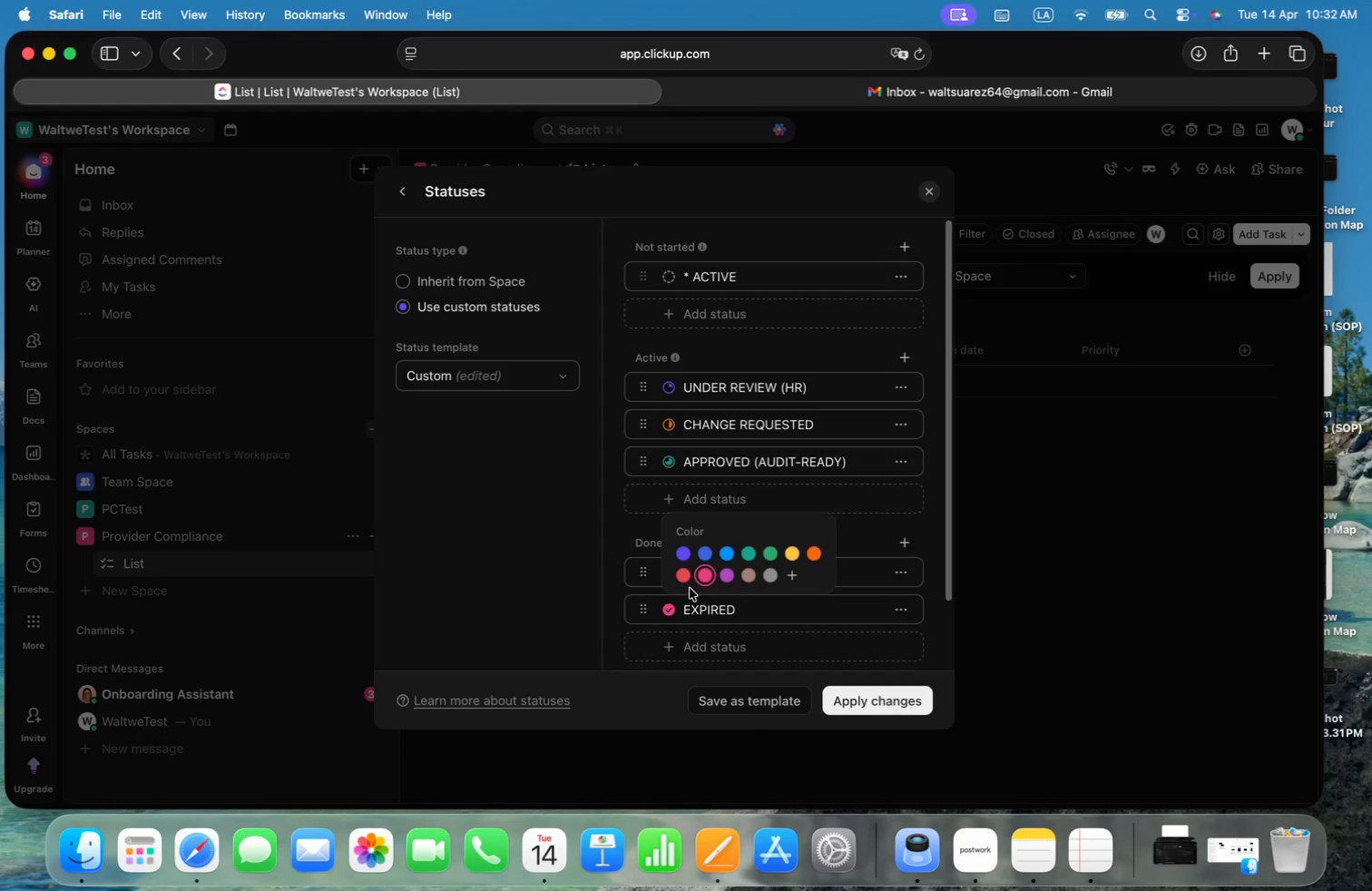 
left_click([687, 583])
 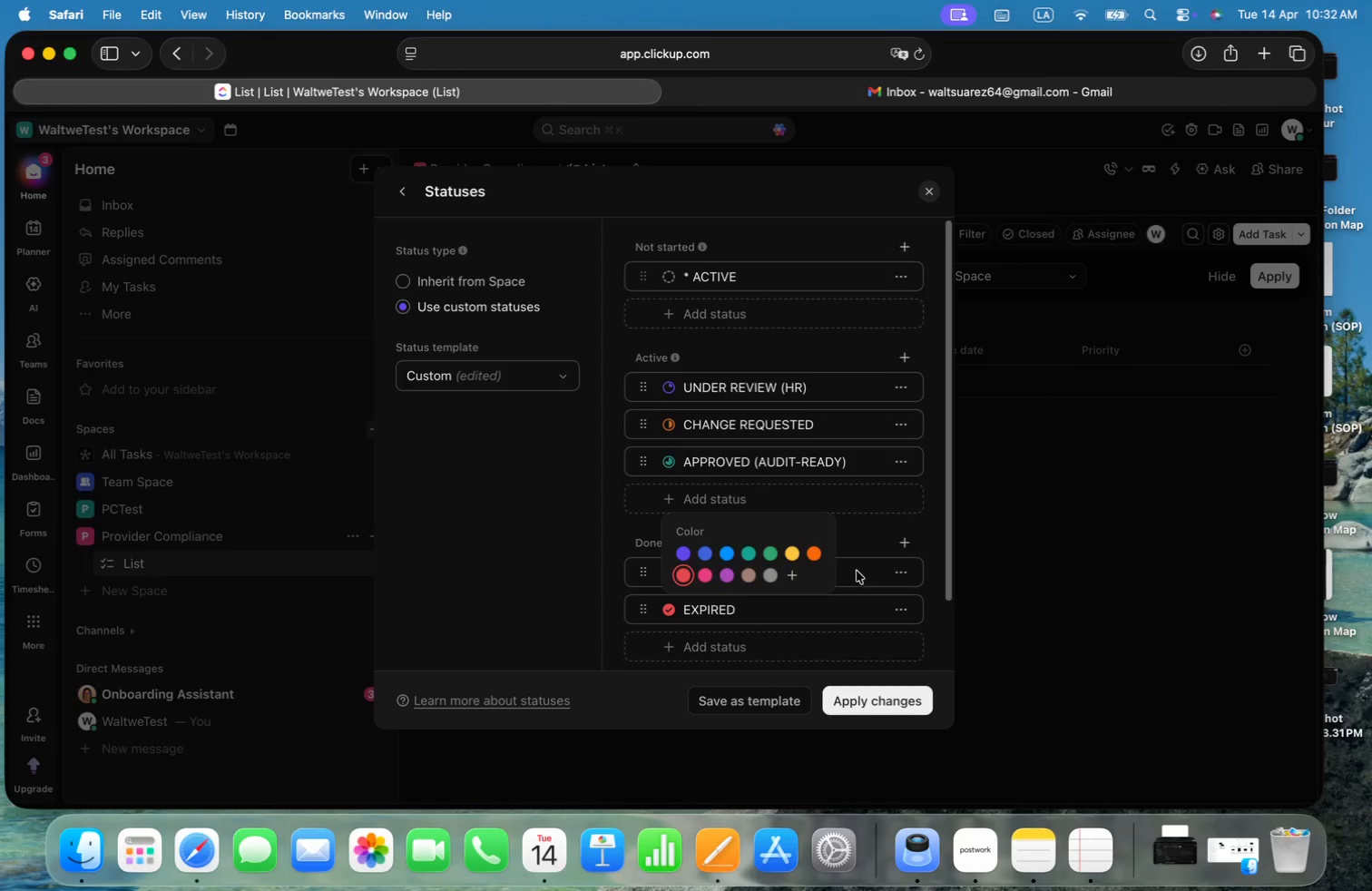 
left_click([858, 570])
 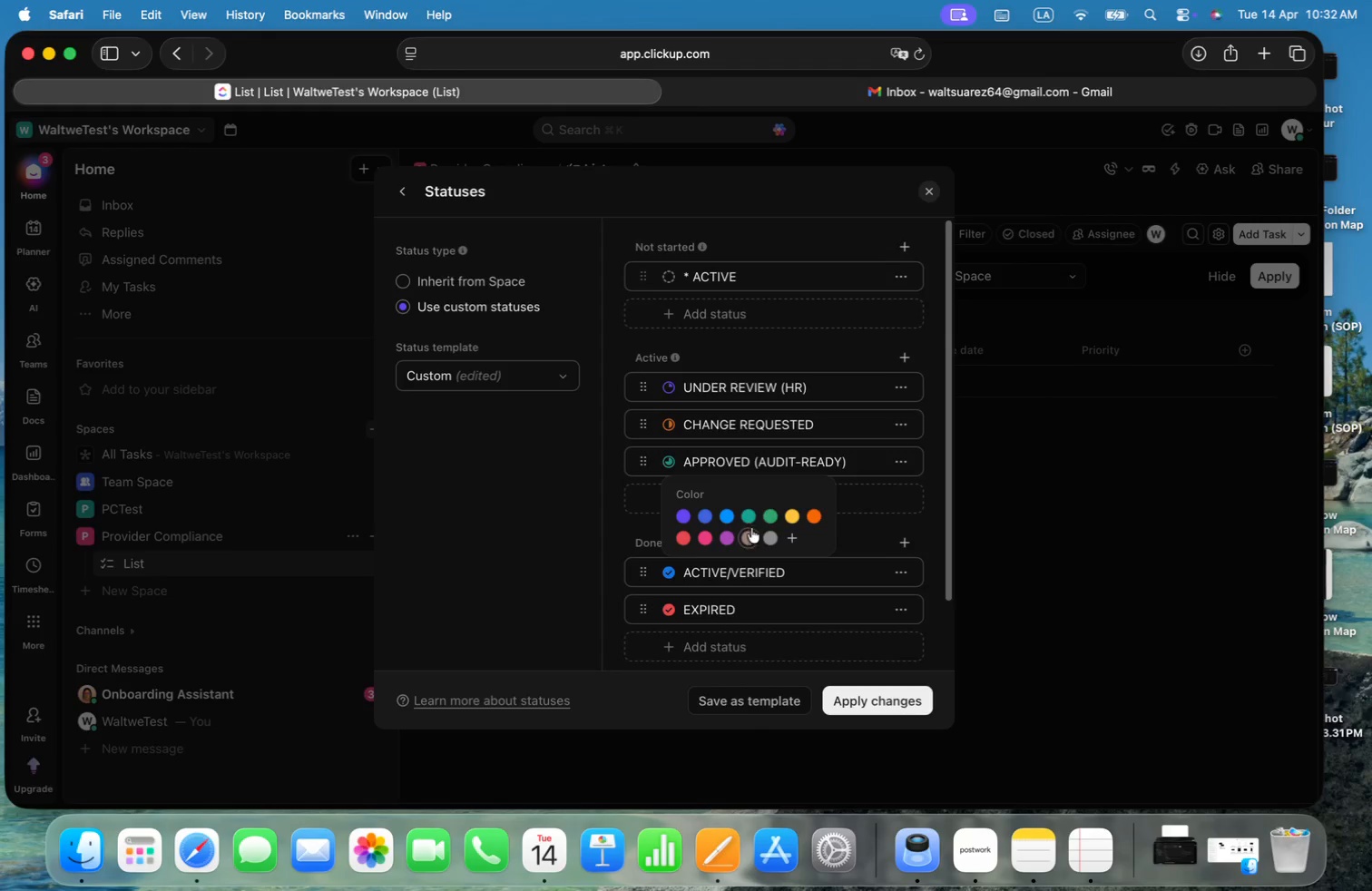 
left_click([775, 514])
 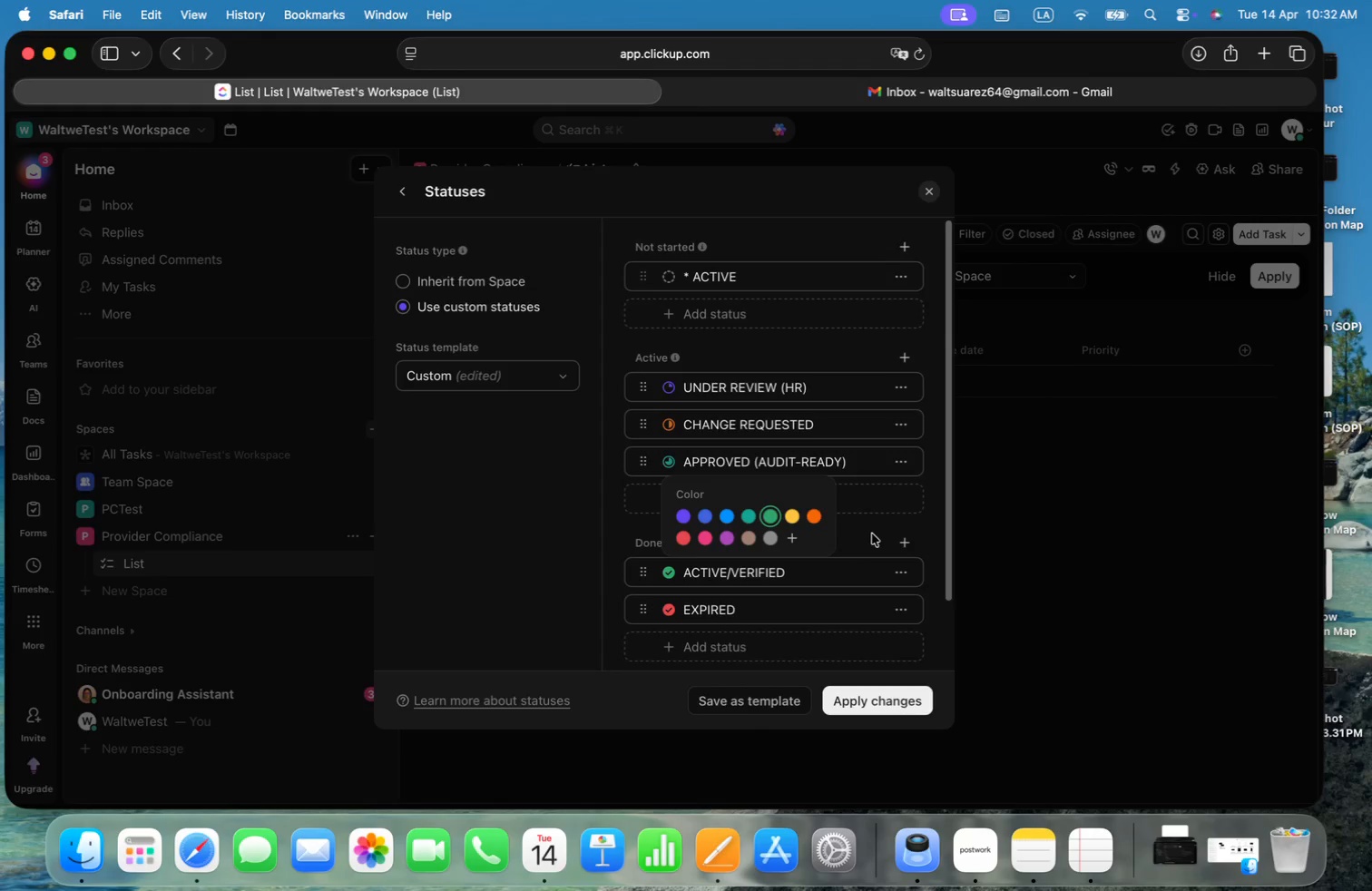 
left_click([874, 534])
 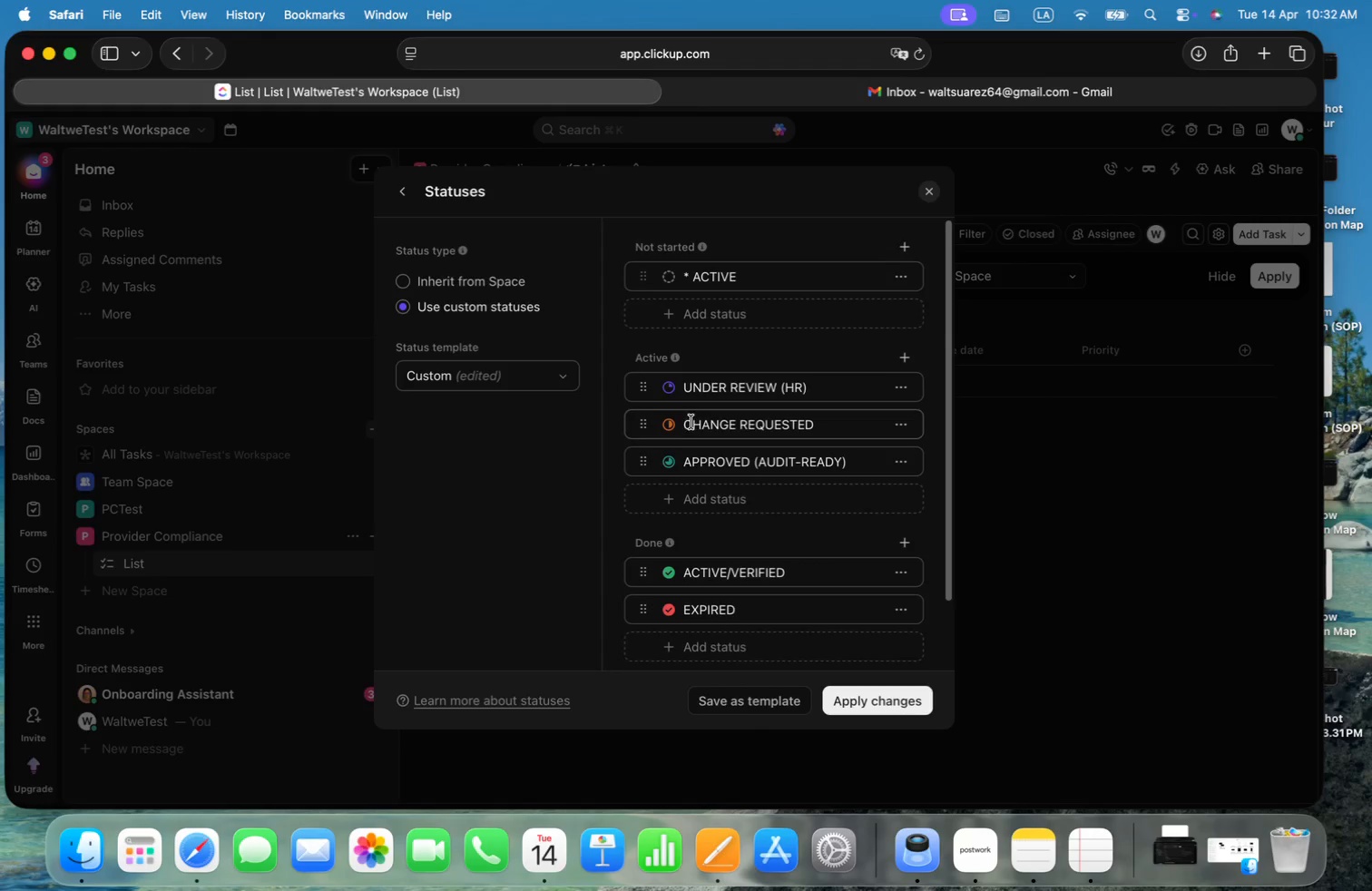 
left_click([691, 422])
 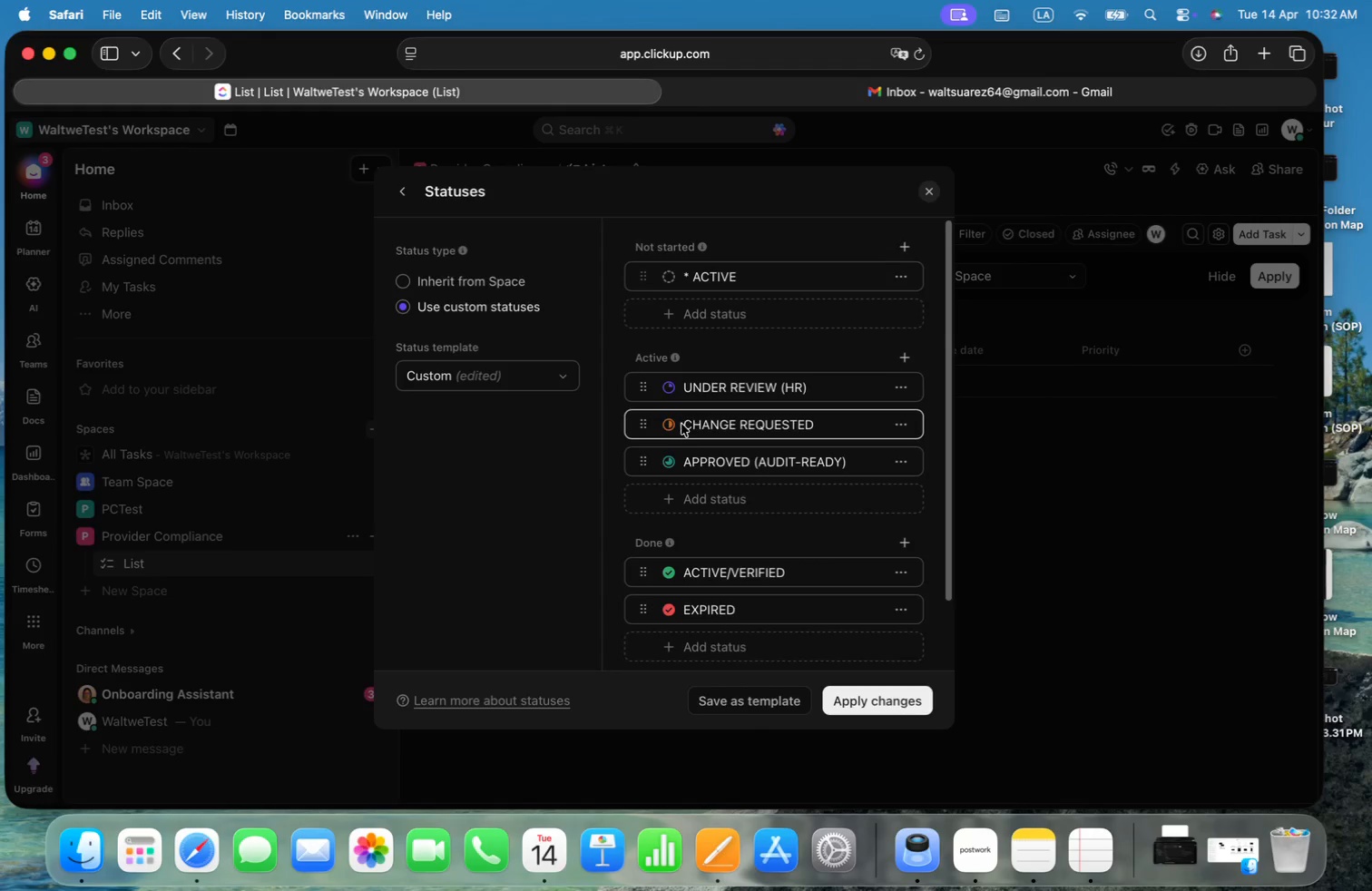 
left_click([673, 424])
 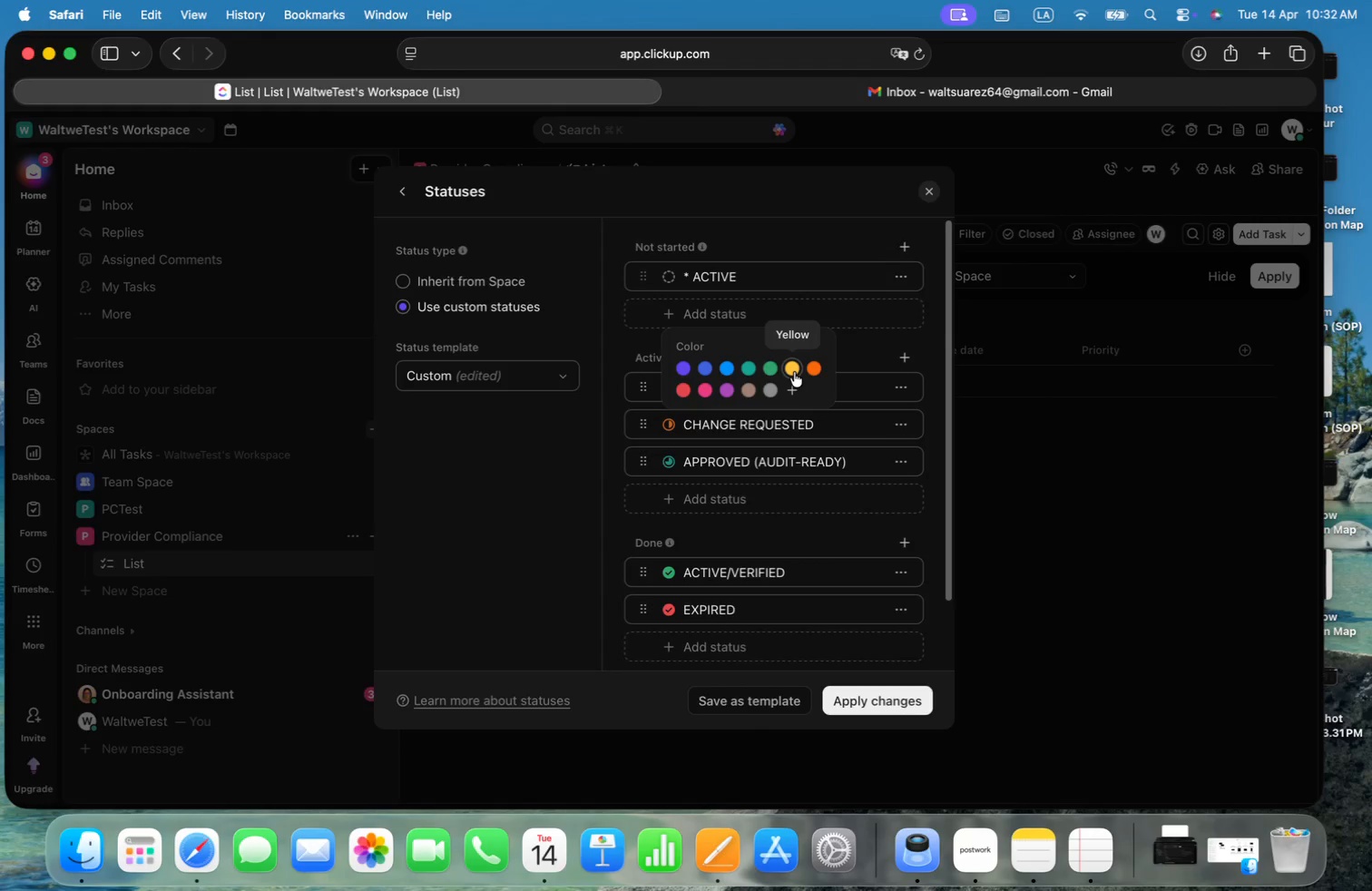 
left_click([870, 395])
 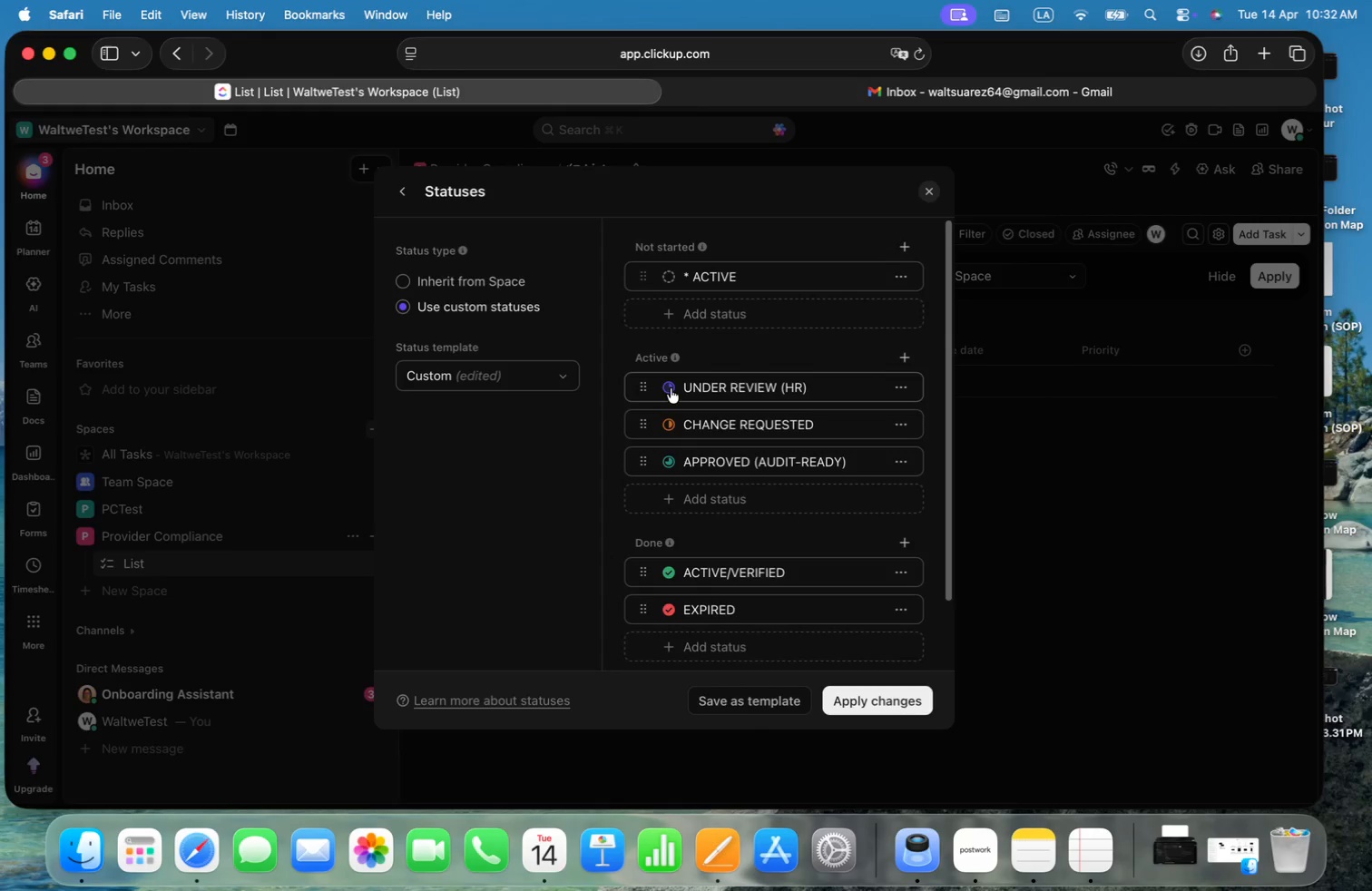 
left_click([669, 387])
 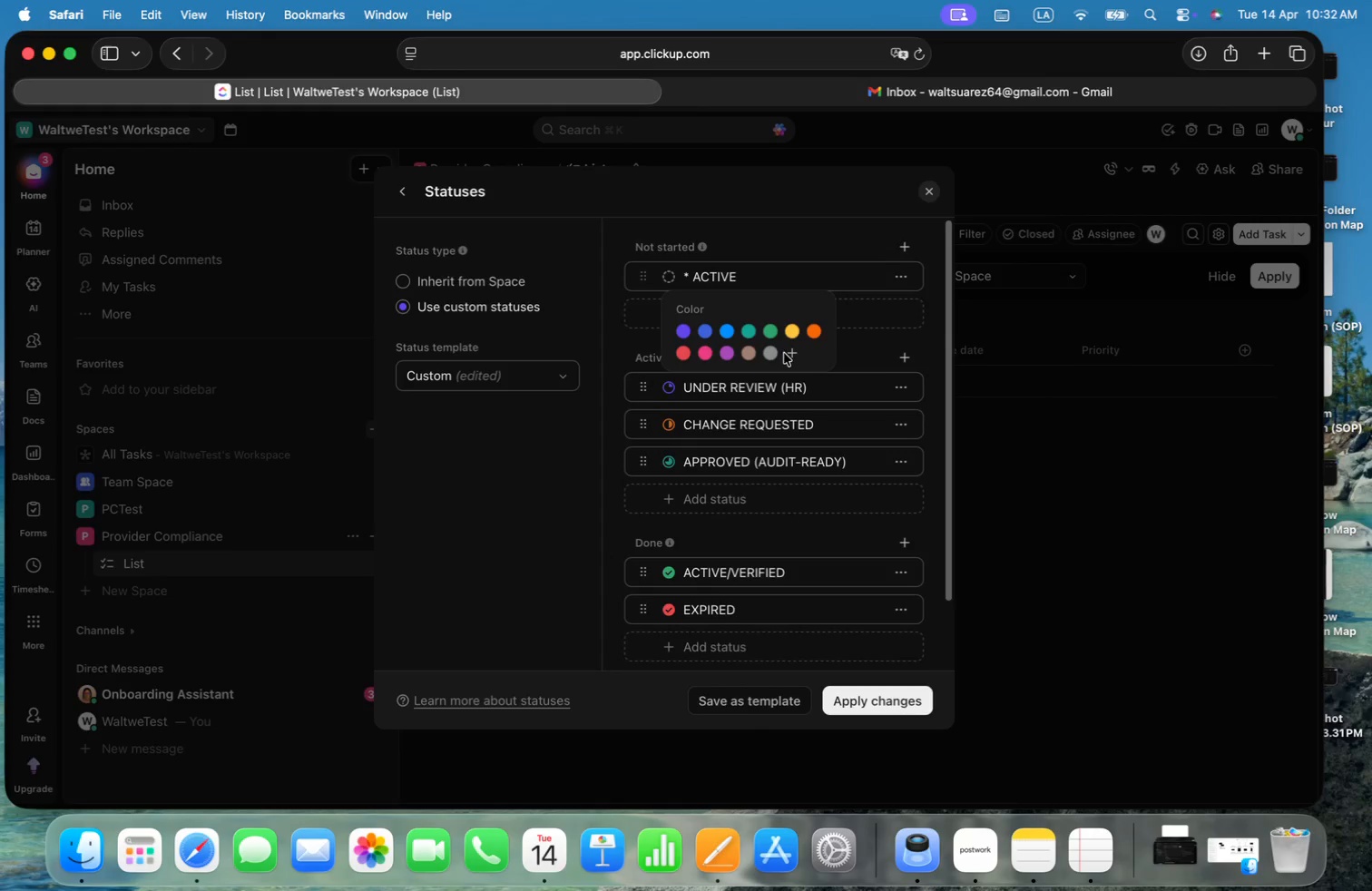 
left_click([797, 333])
 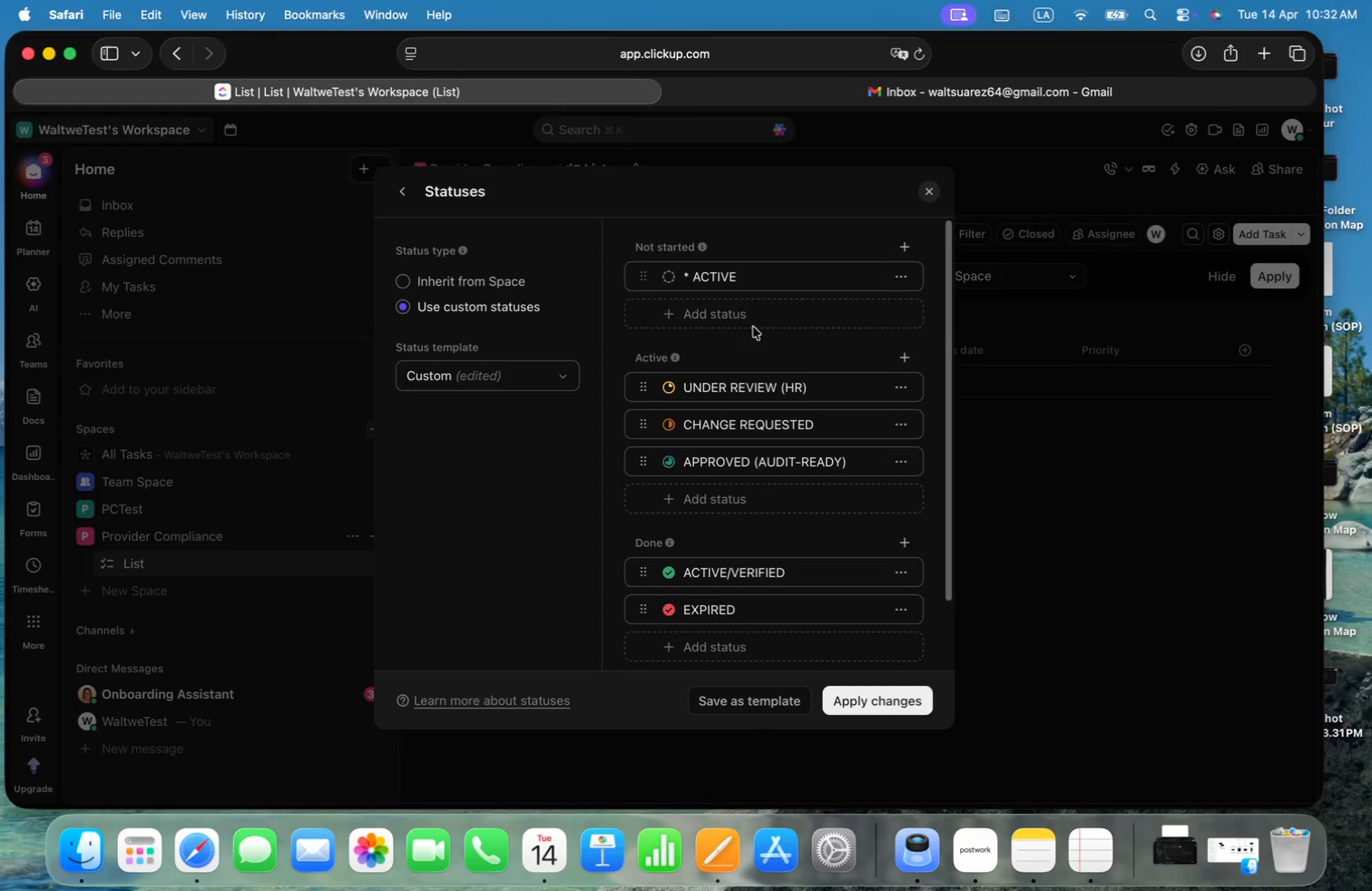 
left_click([672, 280])
 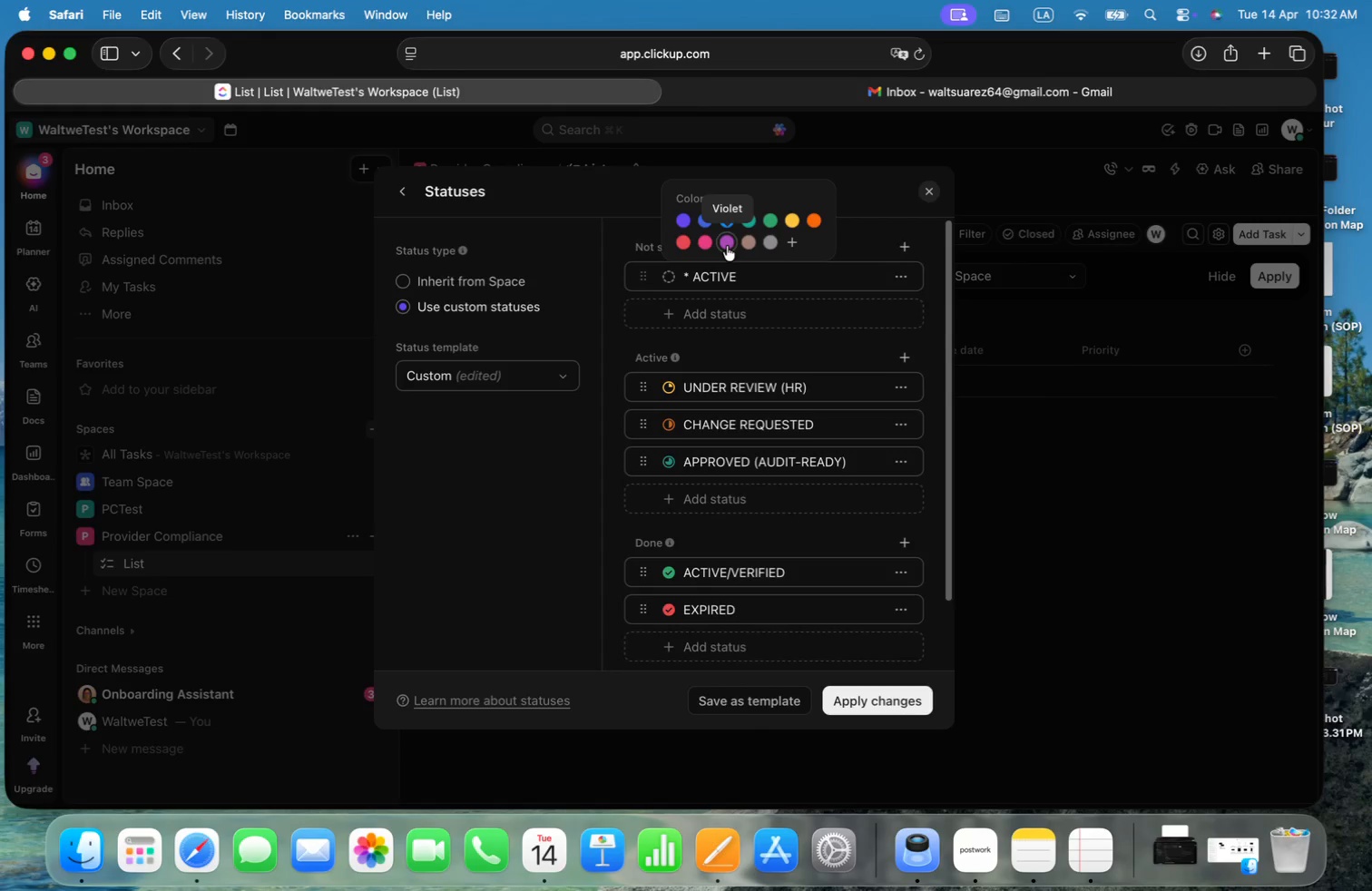 
wait(5.38)
 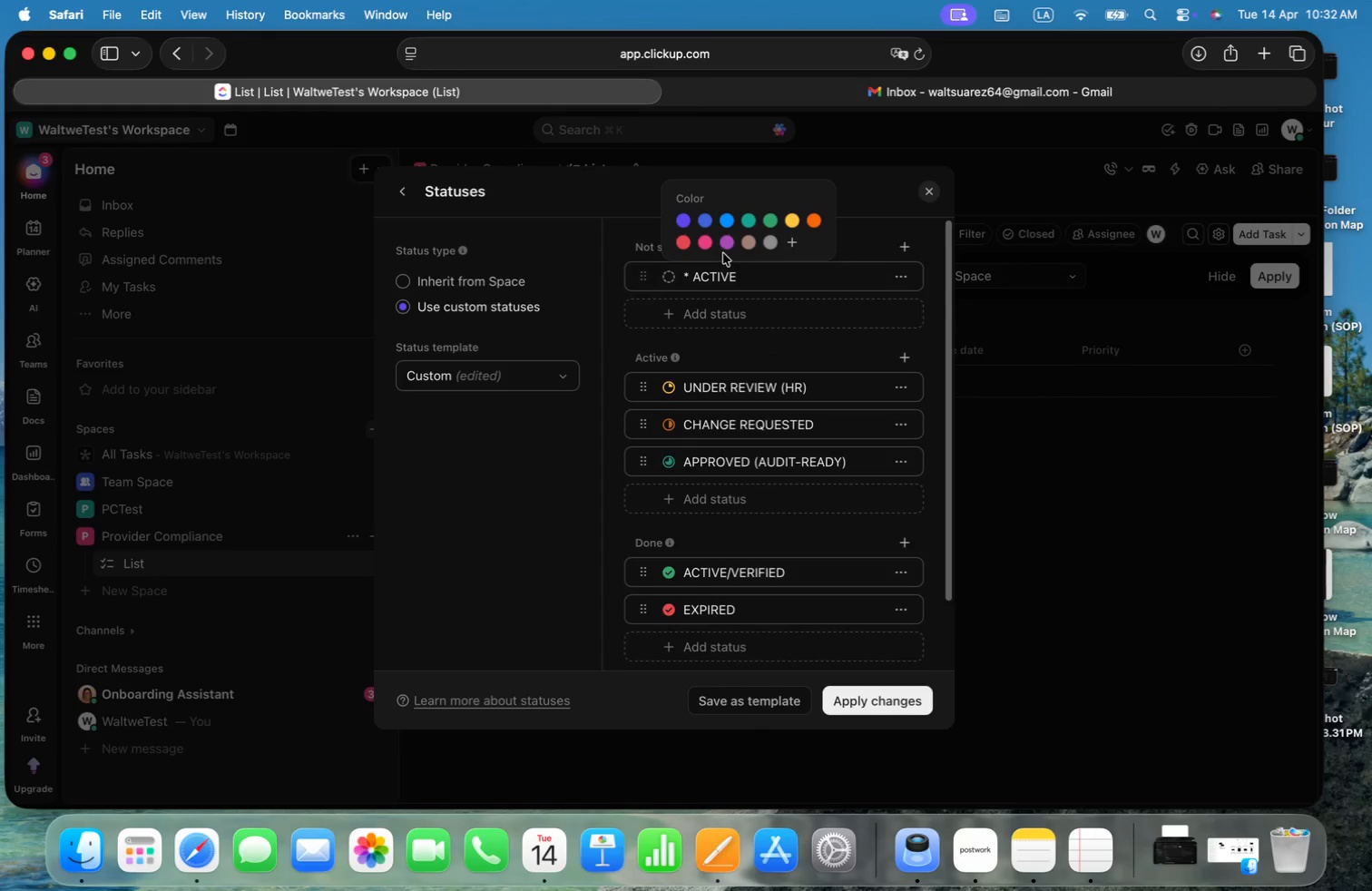 
left_click([728, 214])
 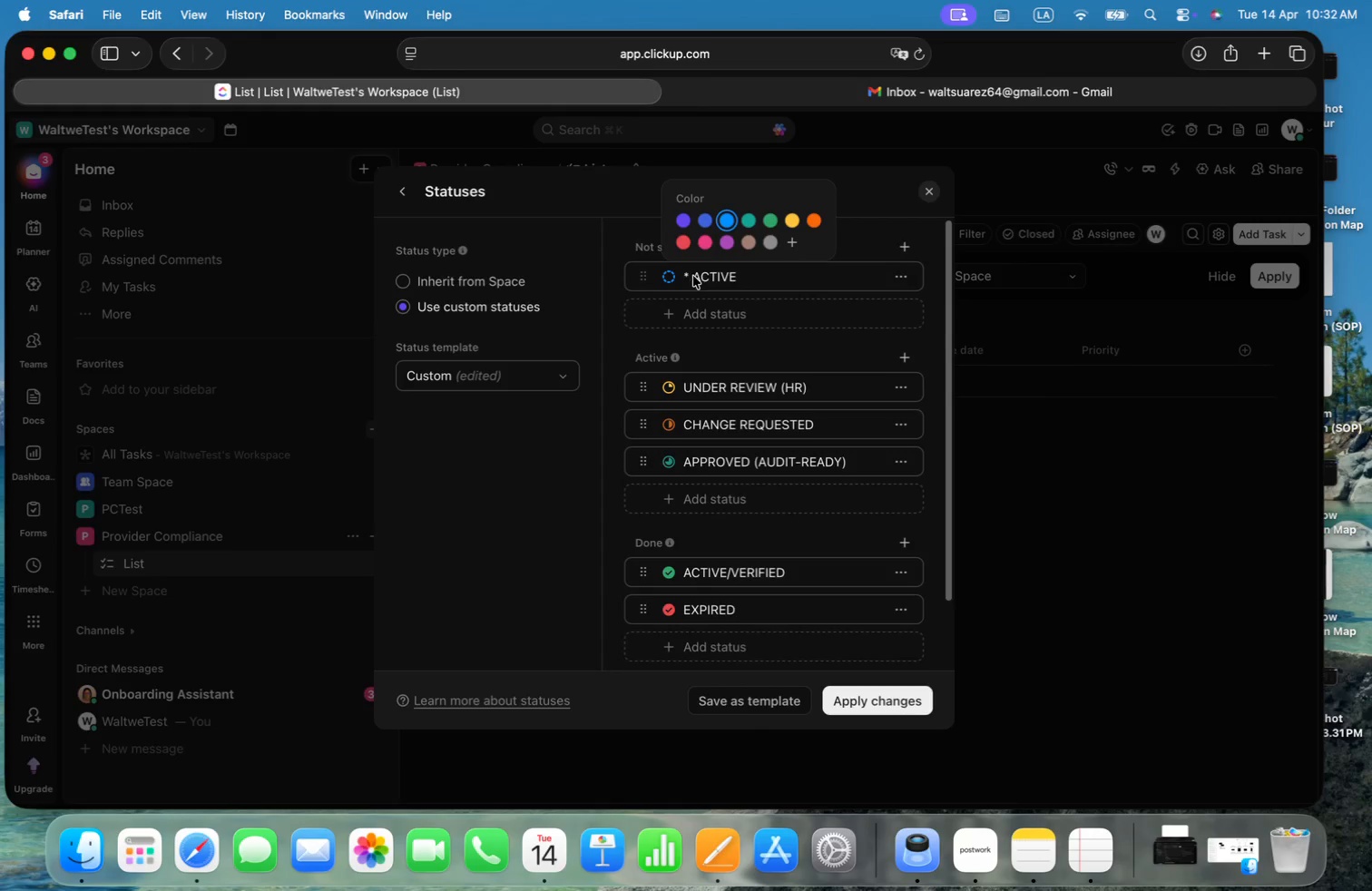 
left_click([690, 276])
 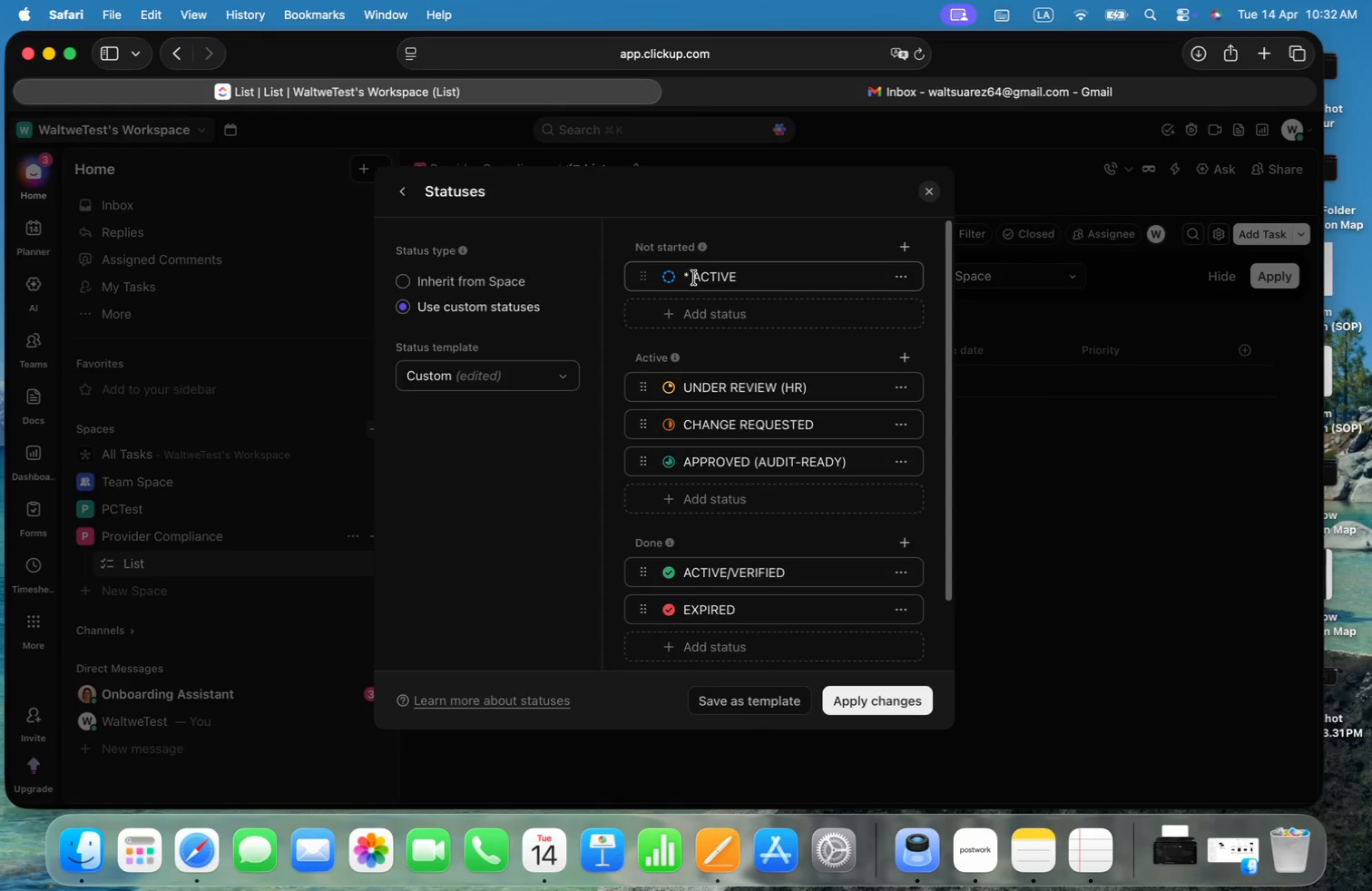 
left_click([694, 278])
 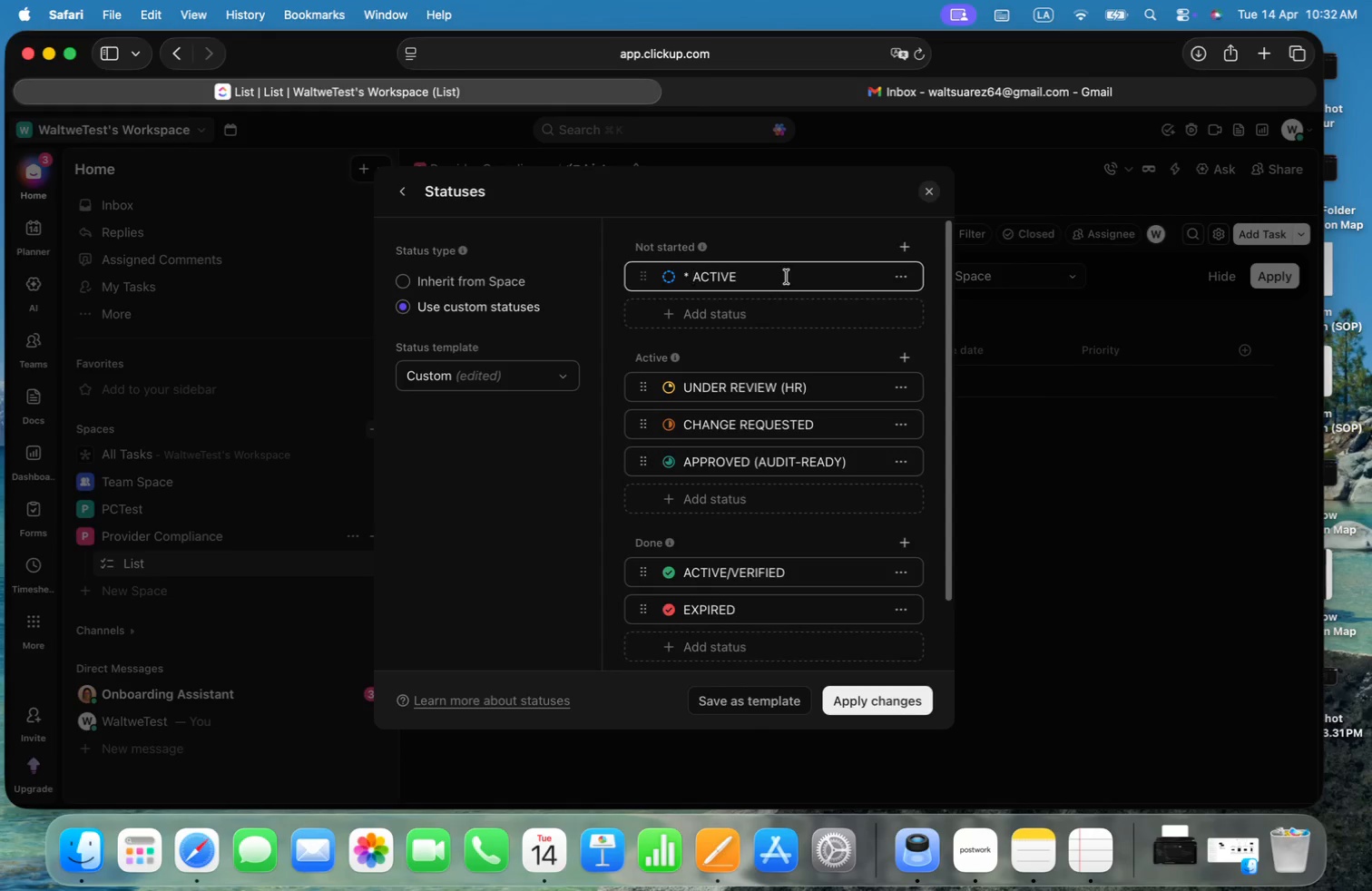 
key(Backspace)
 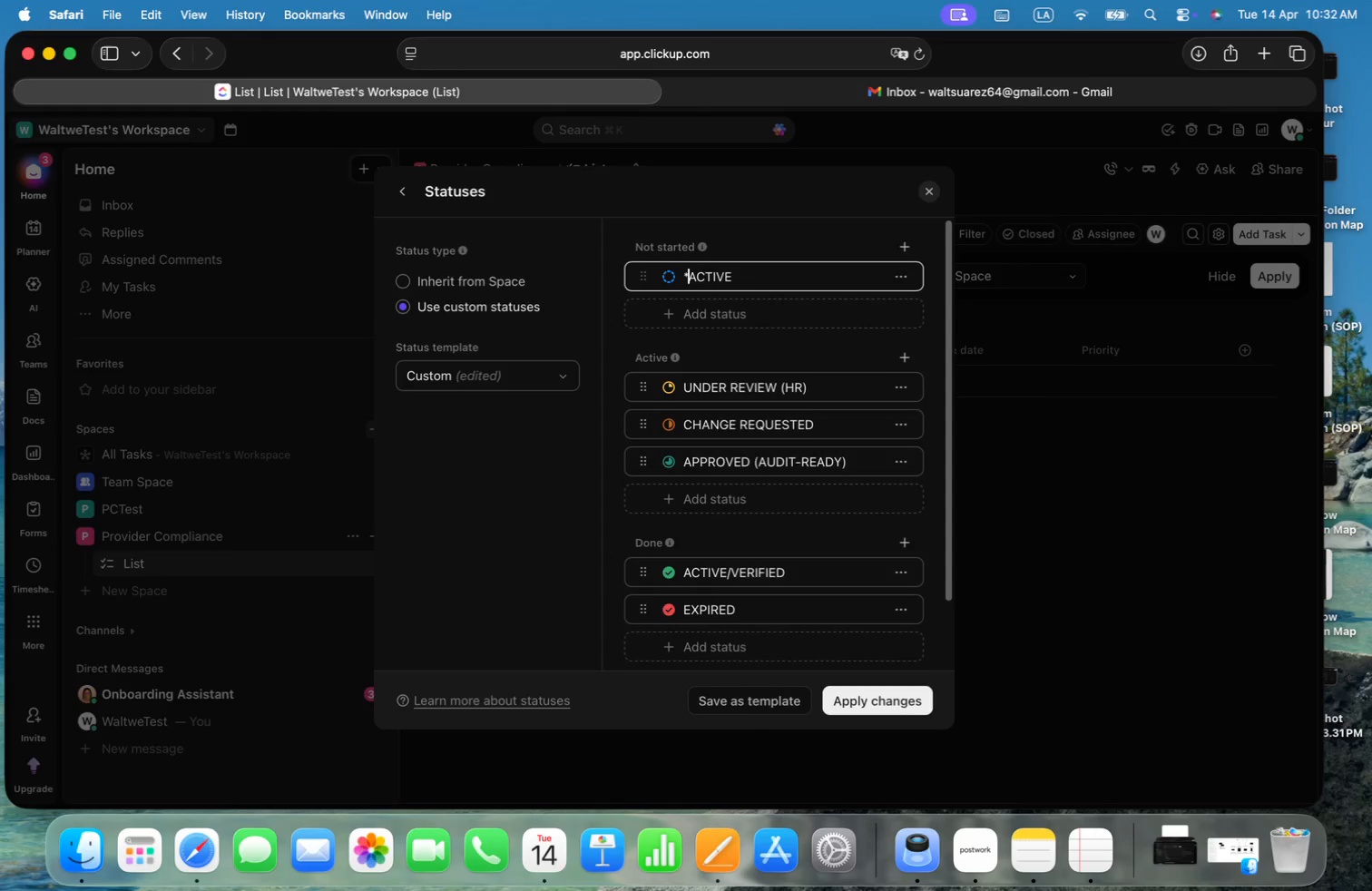 
key(Backspace)
 